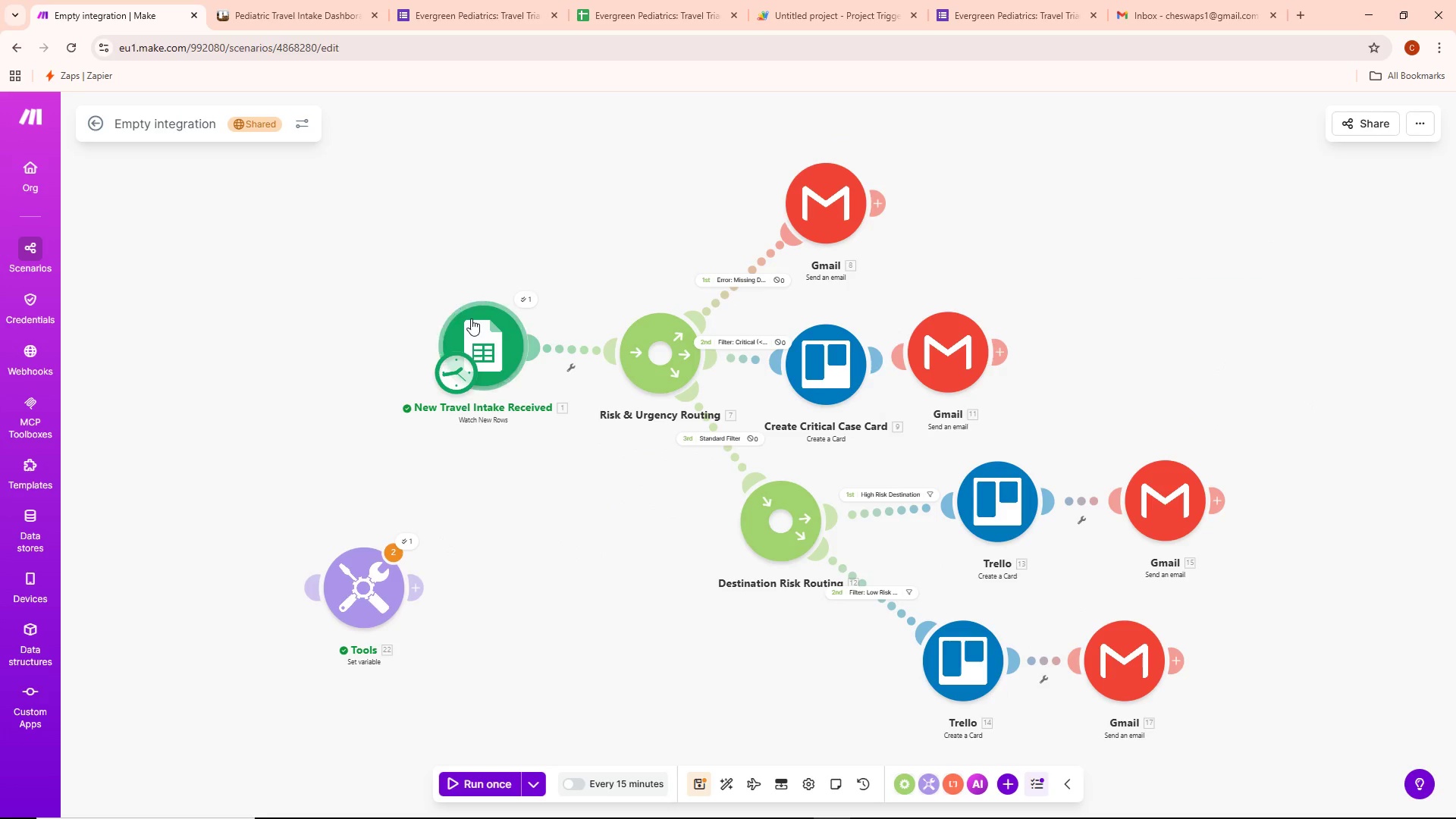 
left_click([494, 334])
 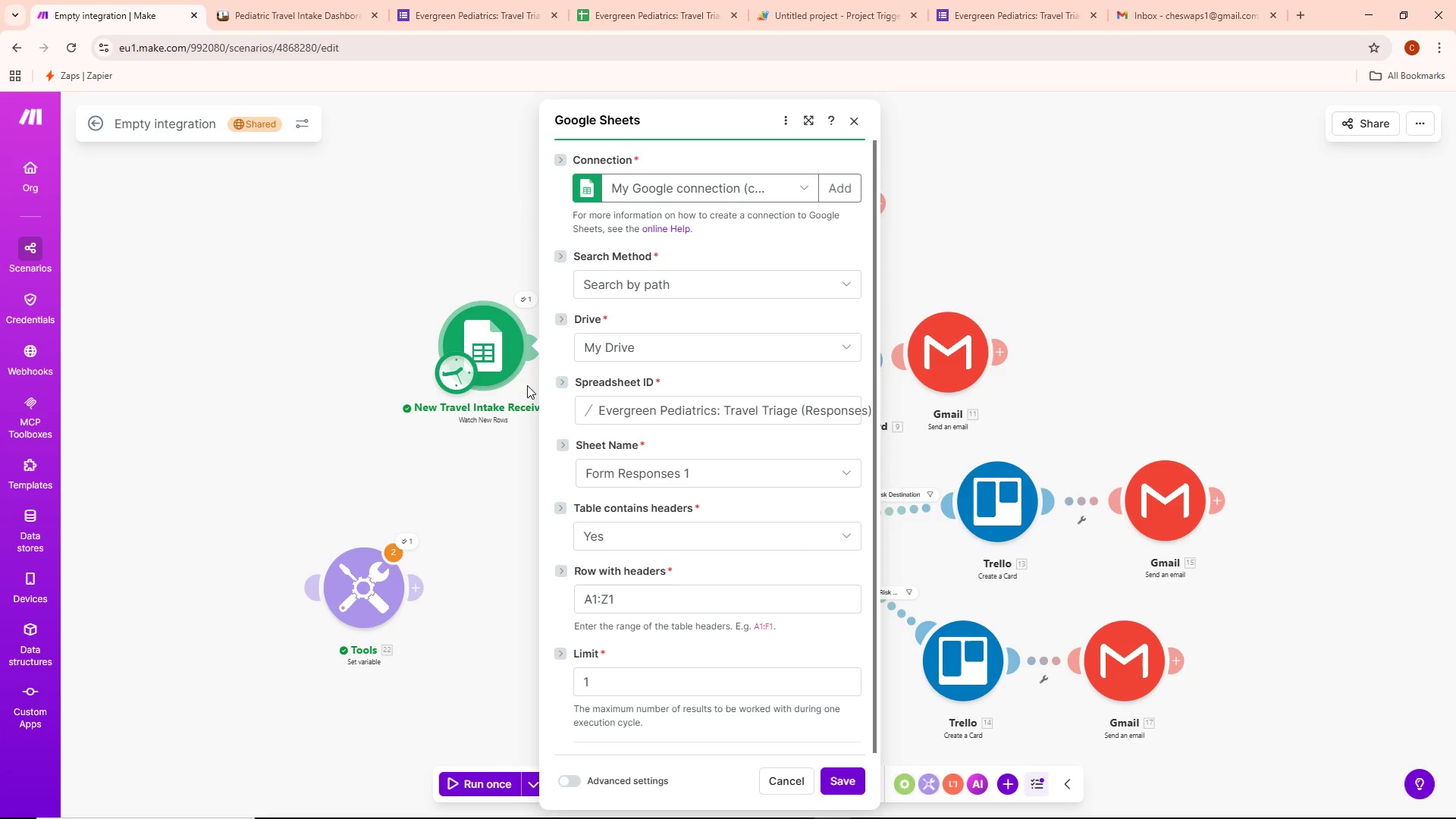 
left_click([432, 284])
 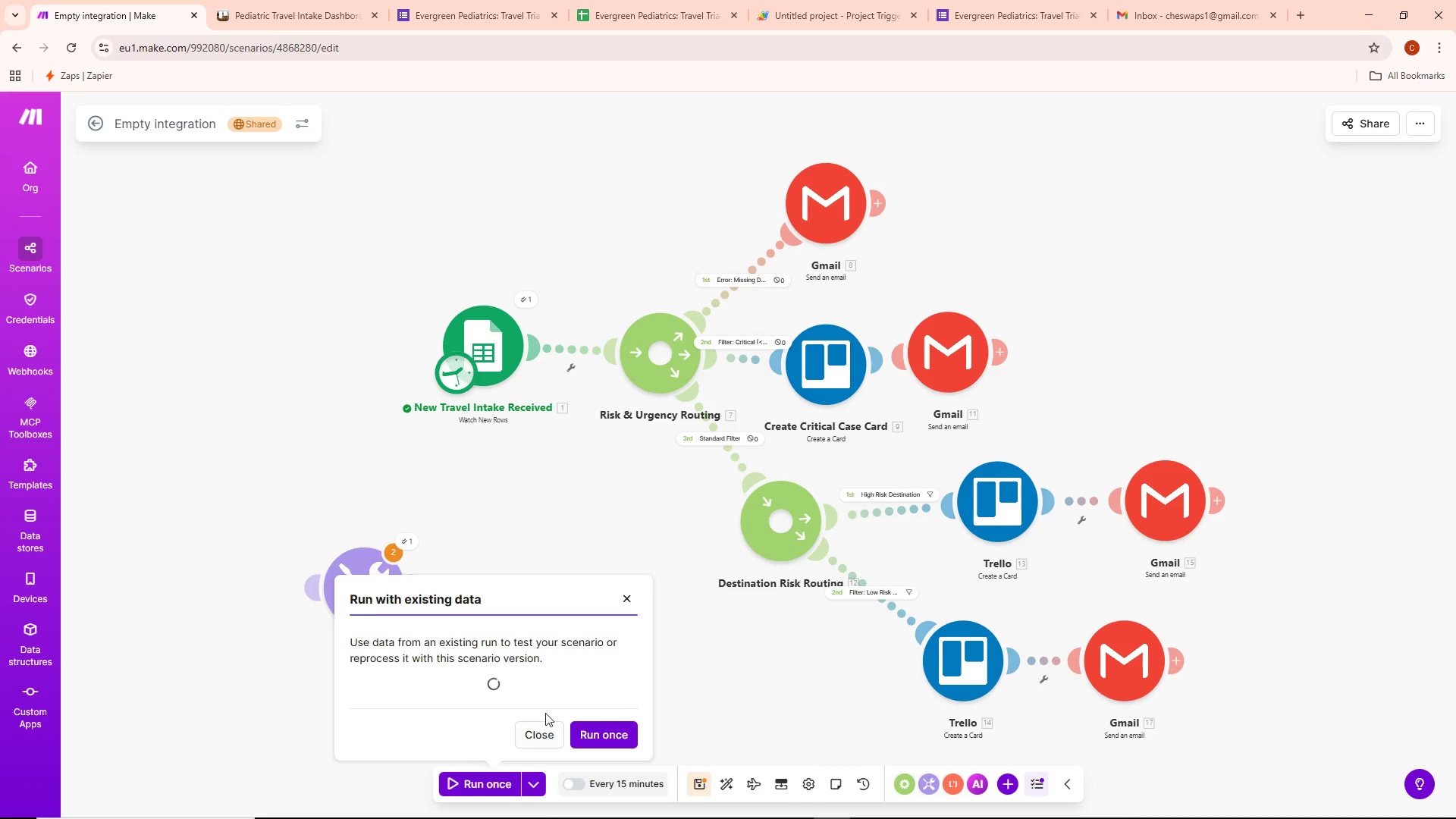 
double_click([536, 663])
 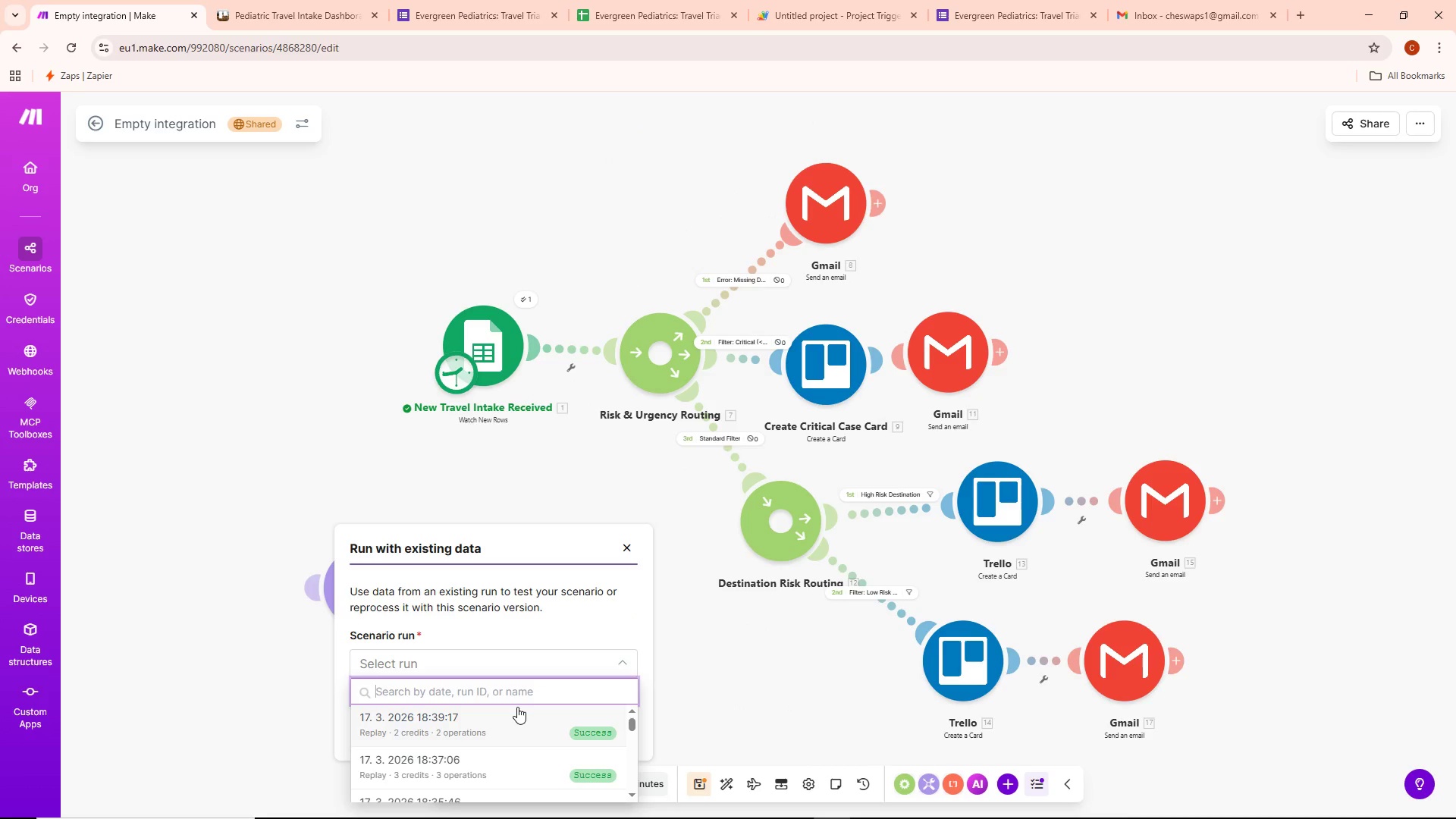 
left_click([514, 717])
 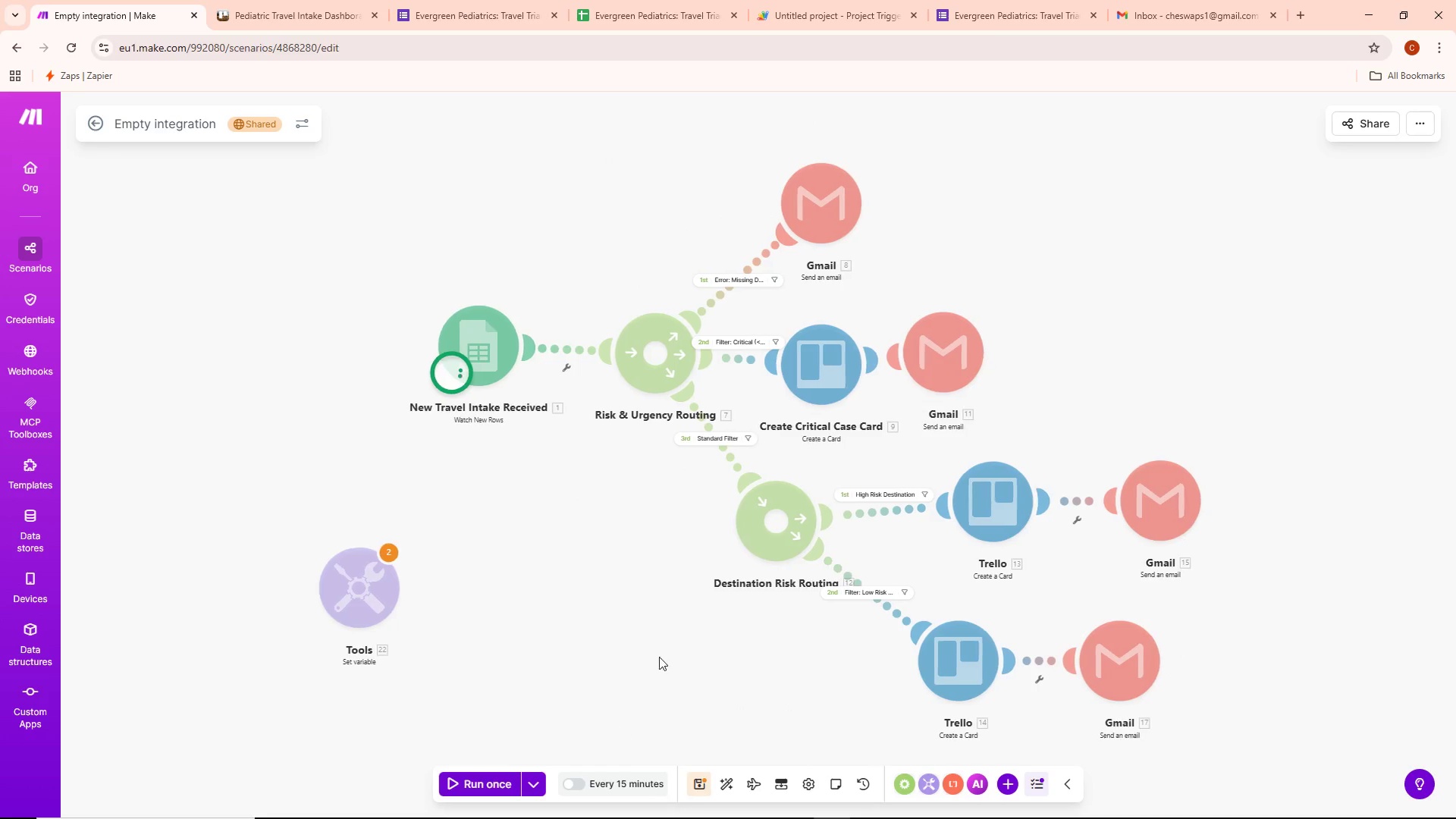 
mouse_move([443, 526])
 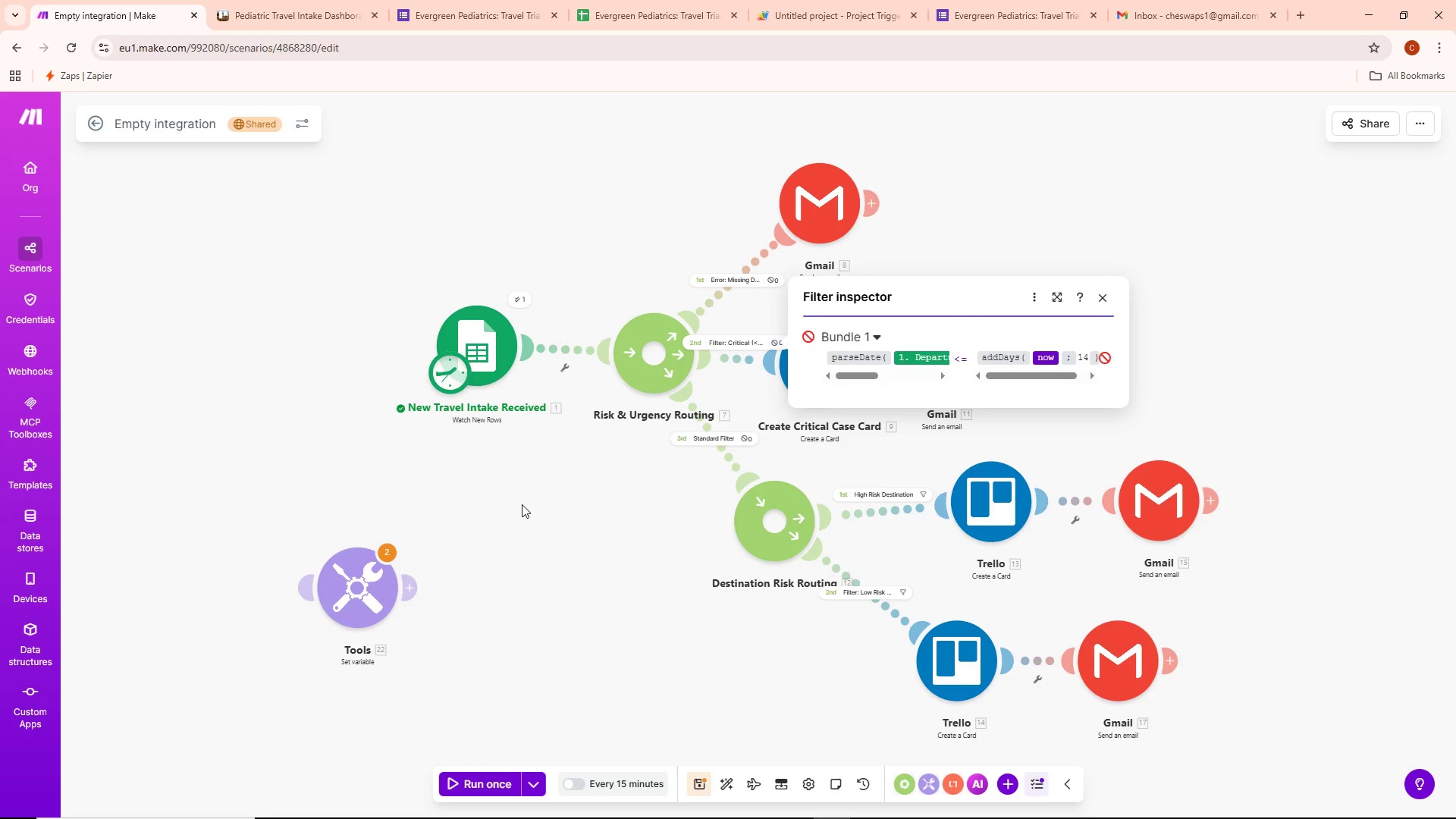 
wait(6.01)
 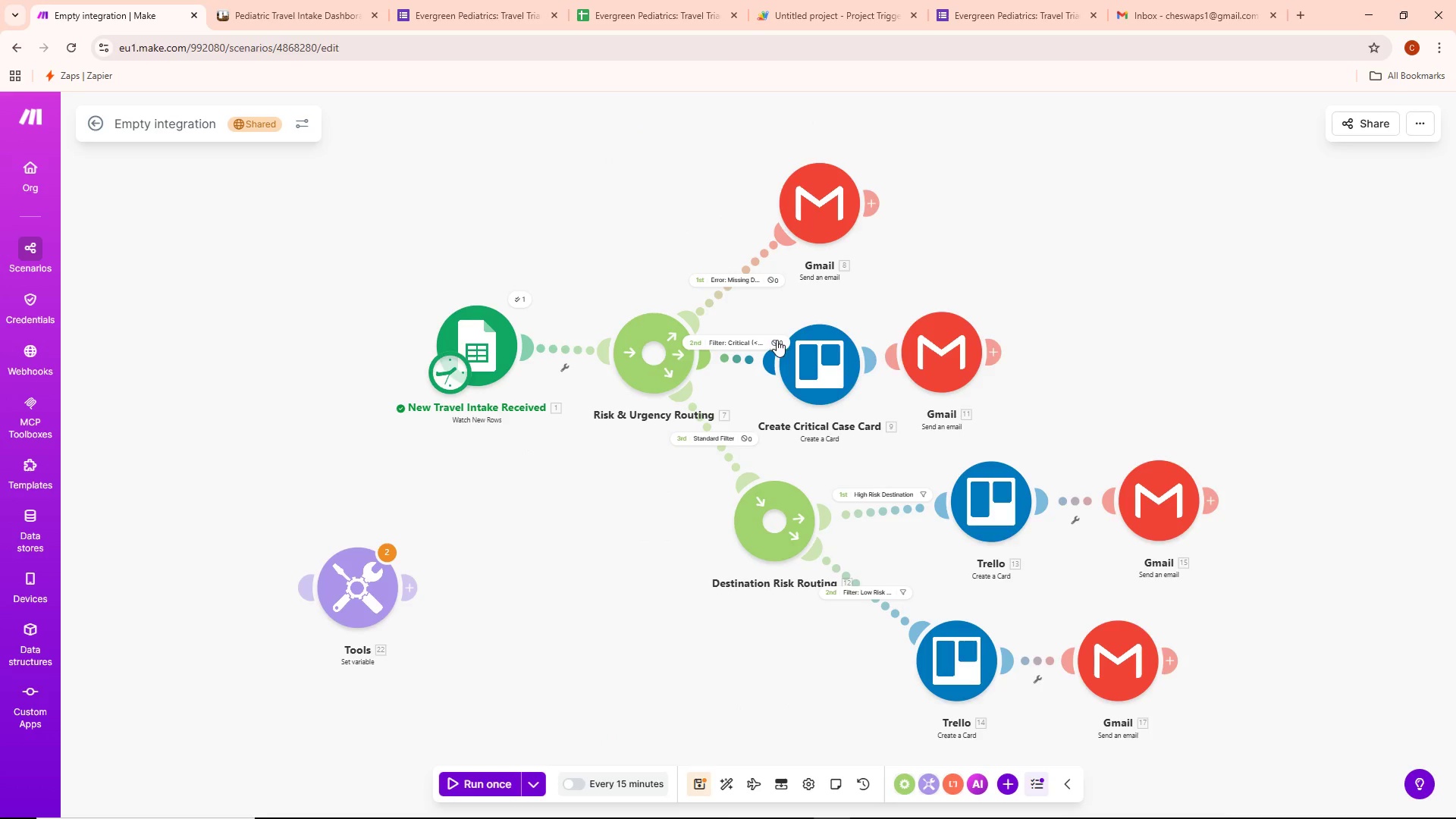 
left_click([752, 441])
 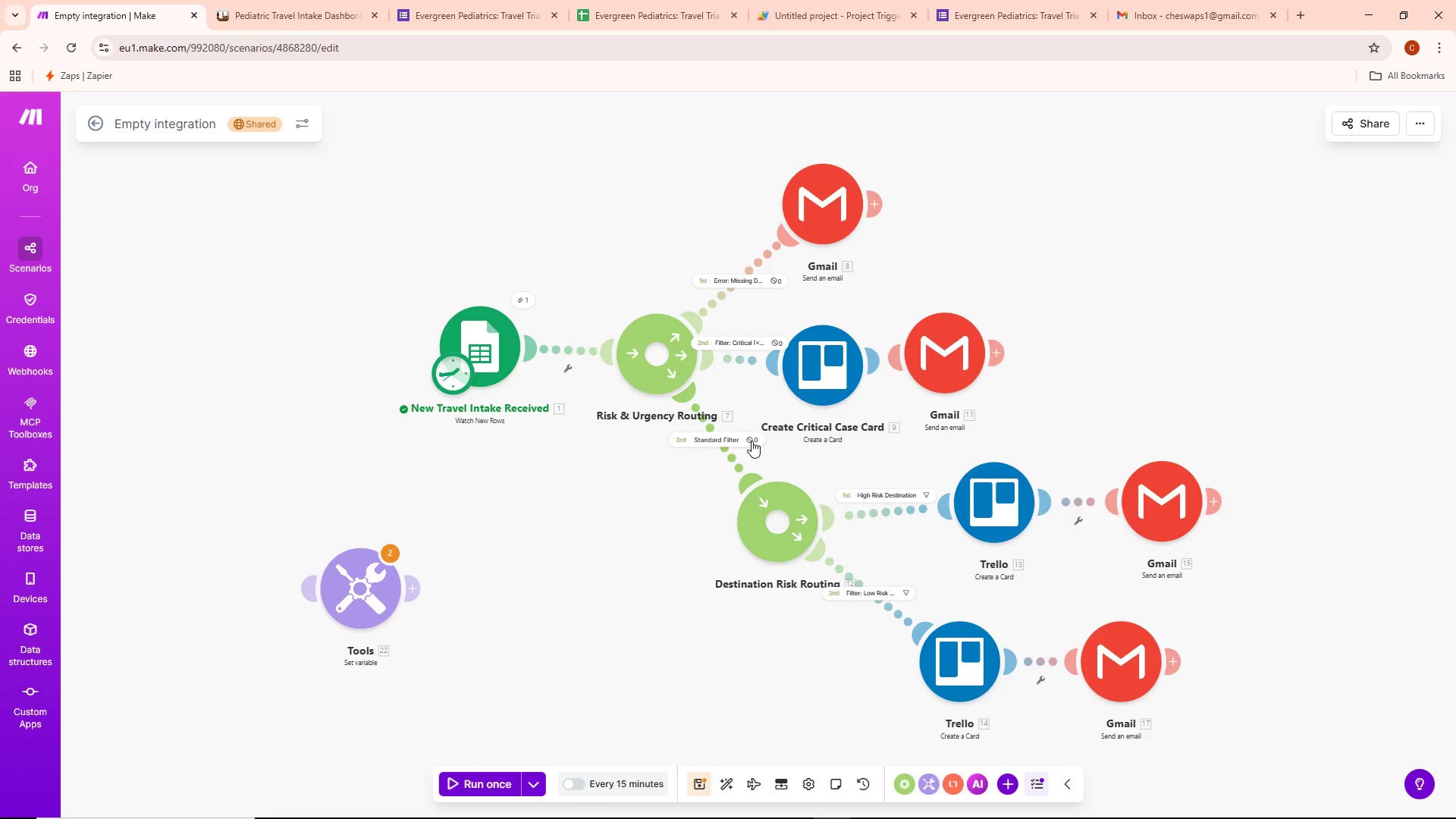 
left_click([752, 440])
 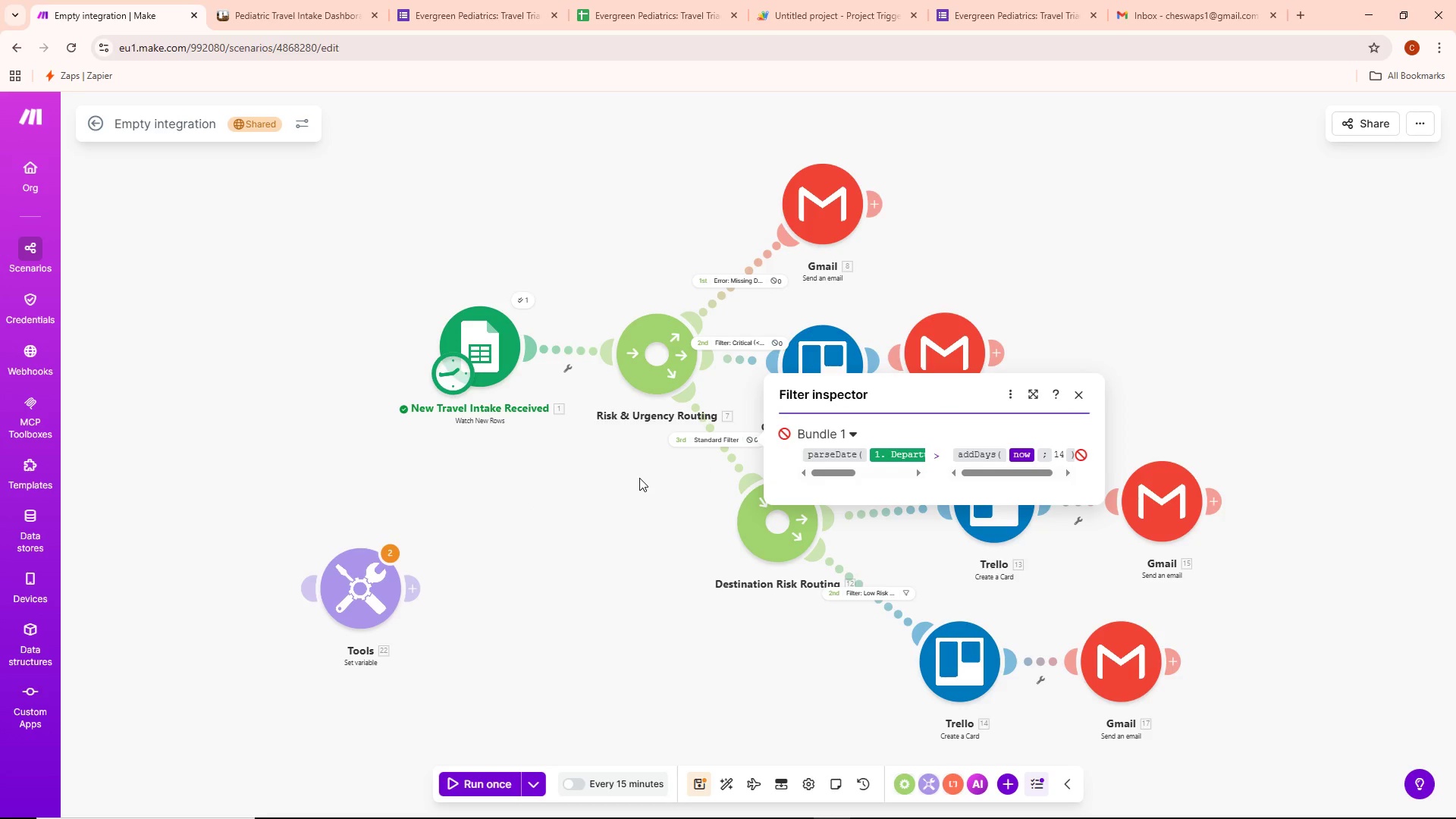 
left_click([647, 0])
 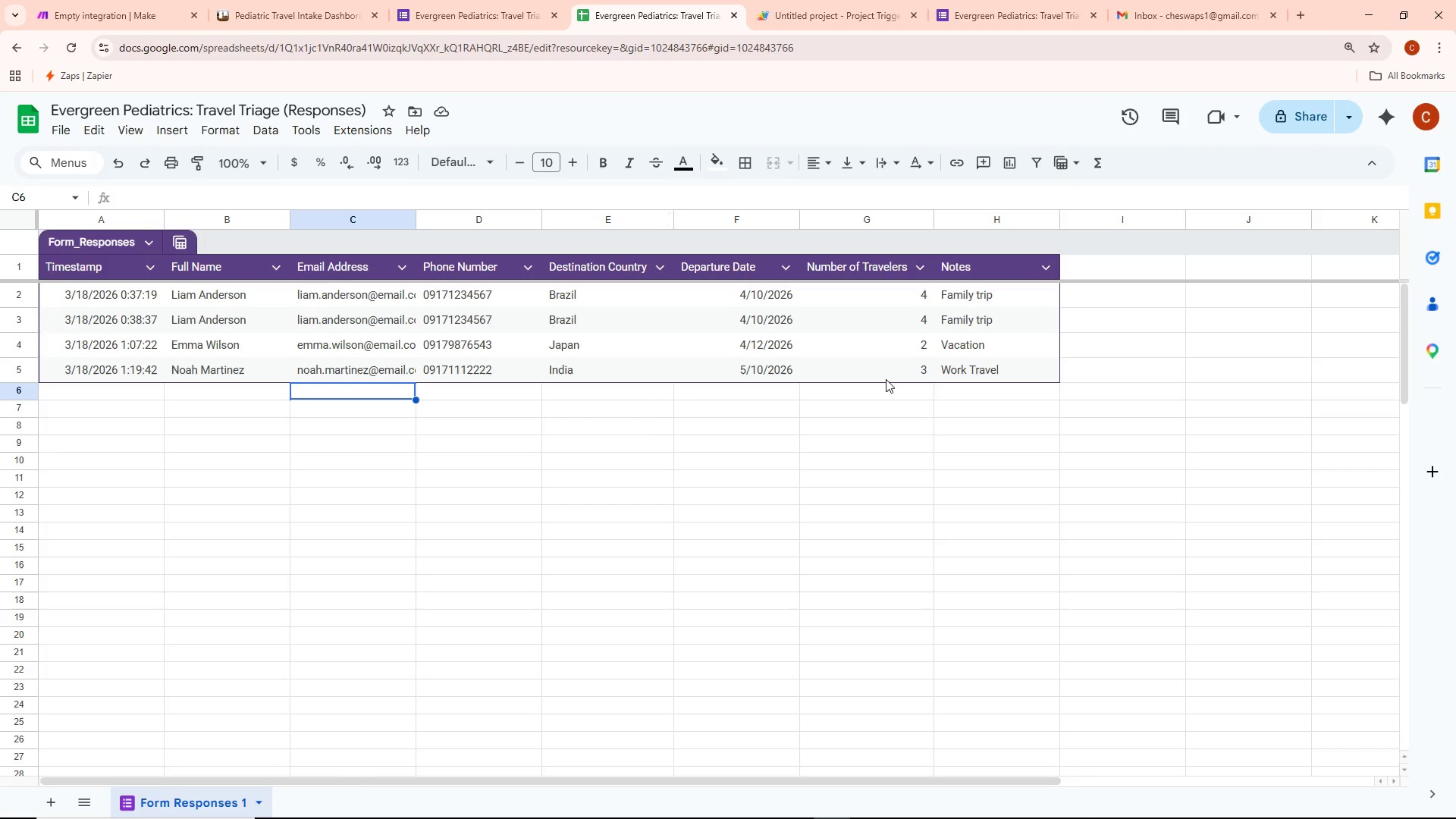 
wait(42.5)
 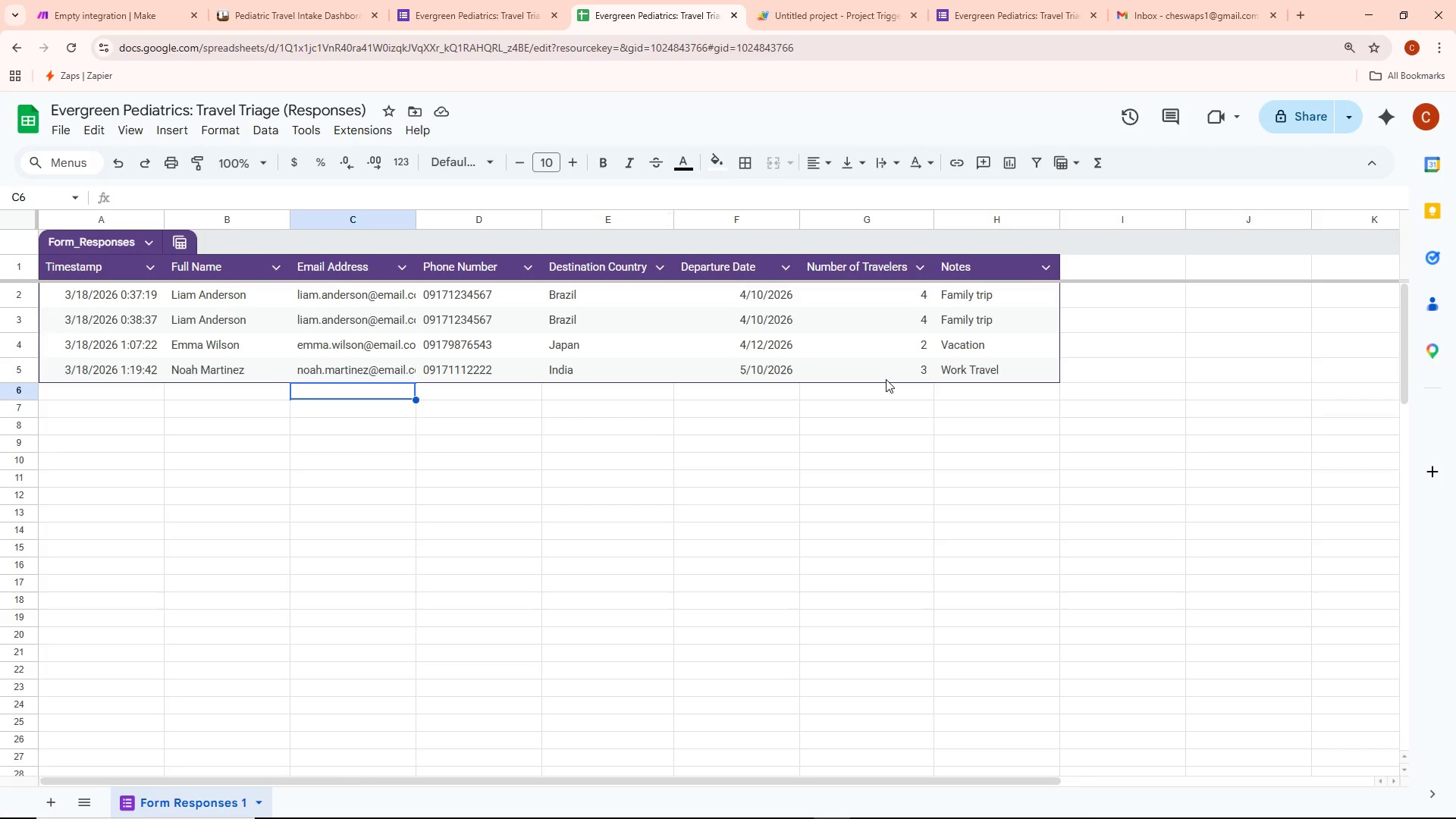 
left_click([105, 0])
 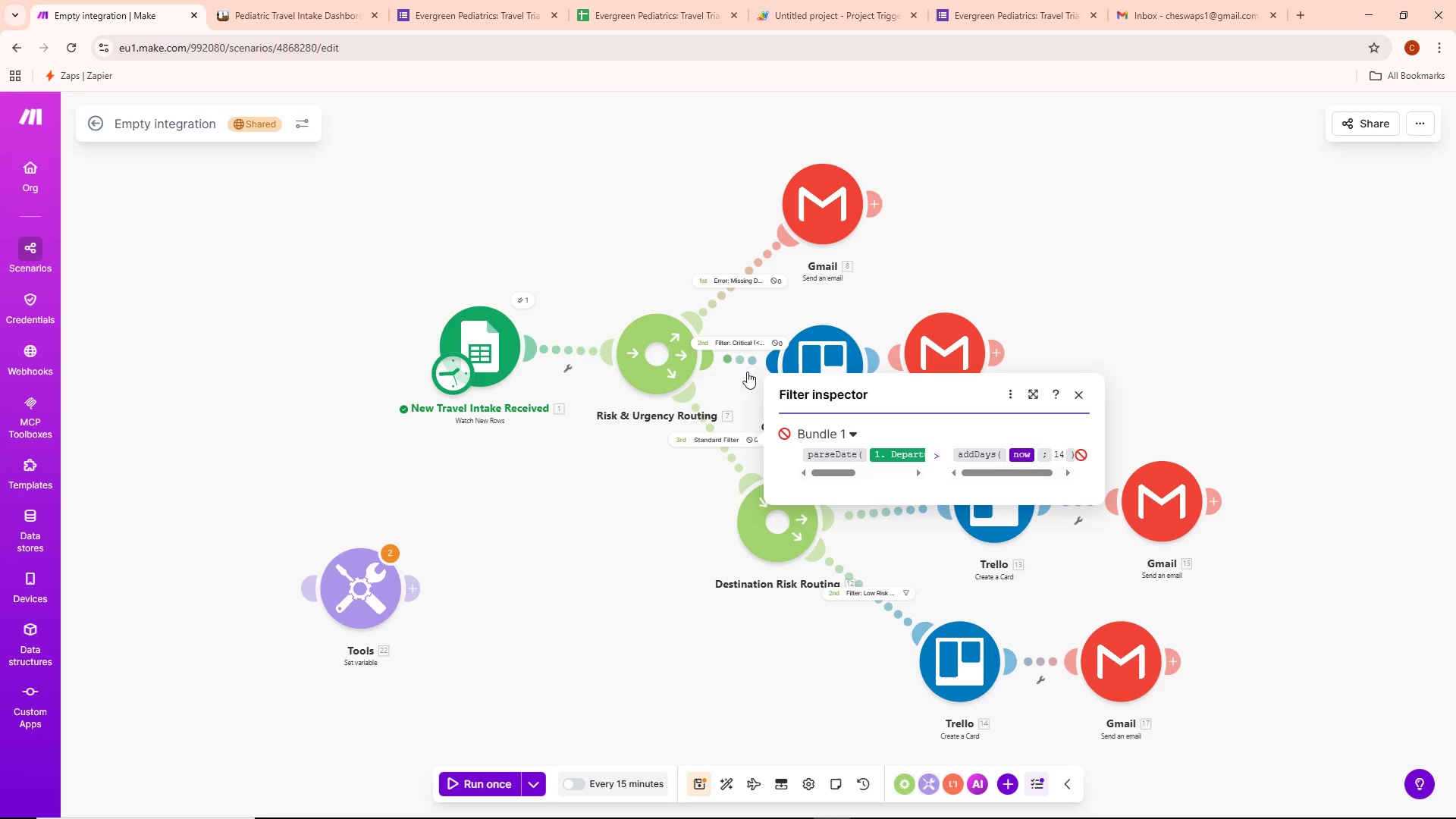 
mouse_move([700, 337])
 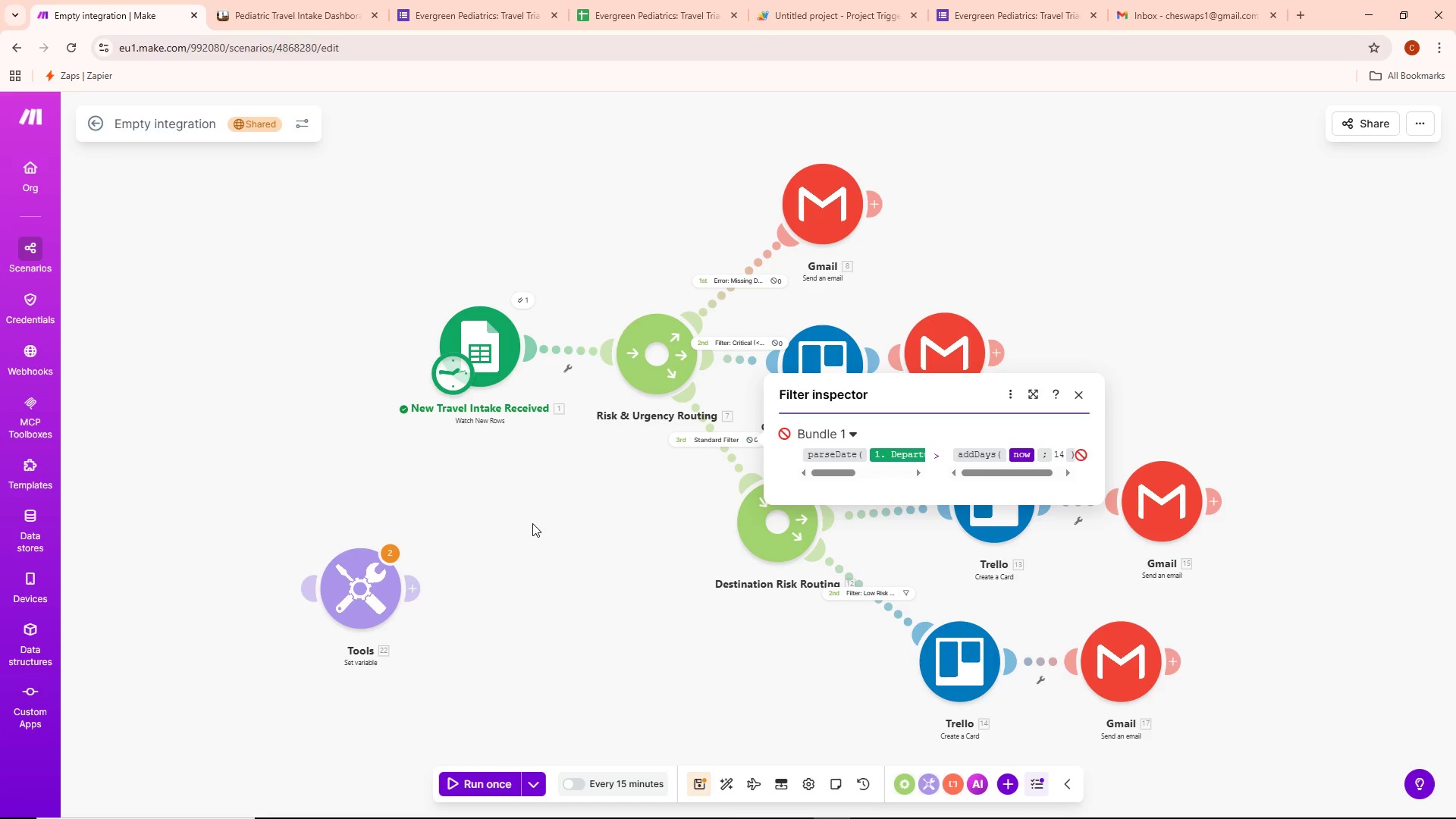 
wait(104.43)
 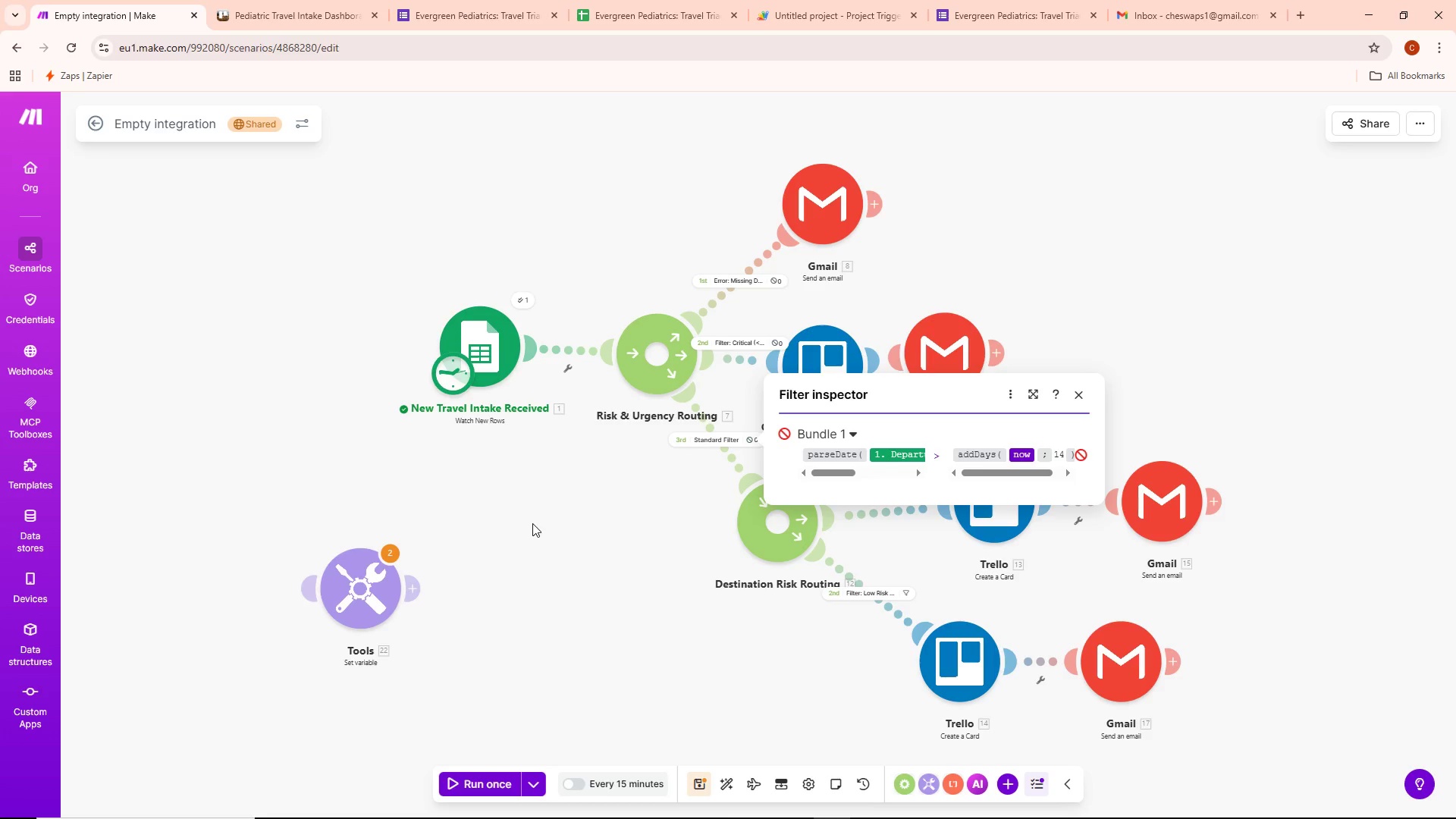 
left_click([899, 420])
 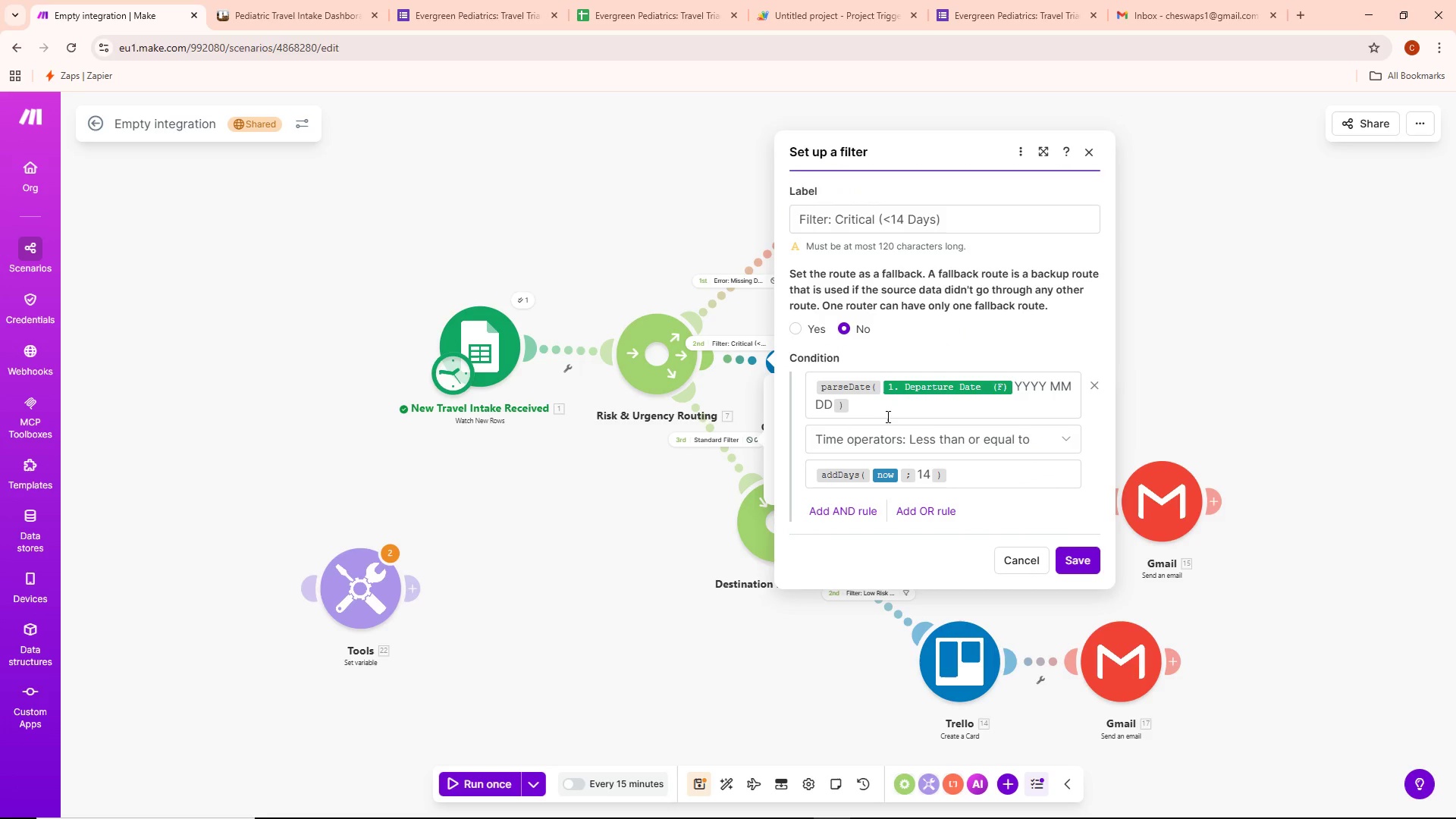 
wait(6.85)
 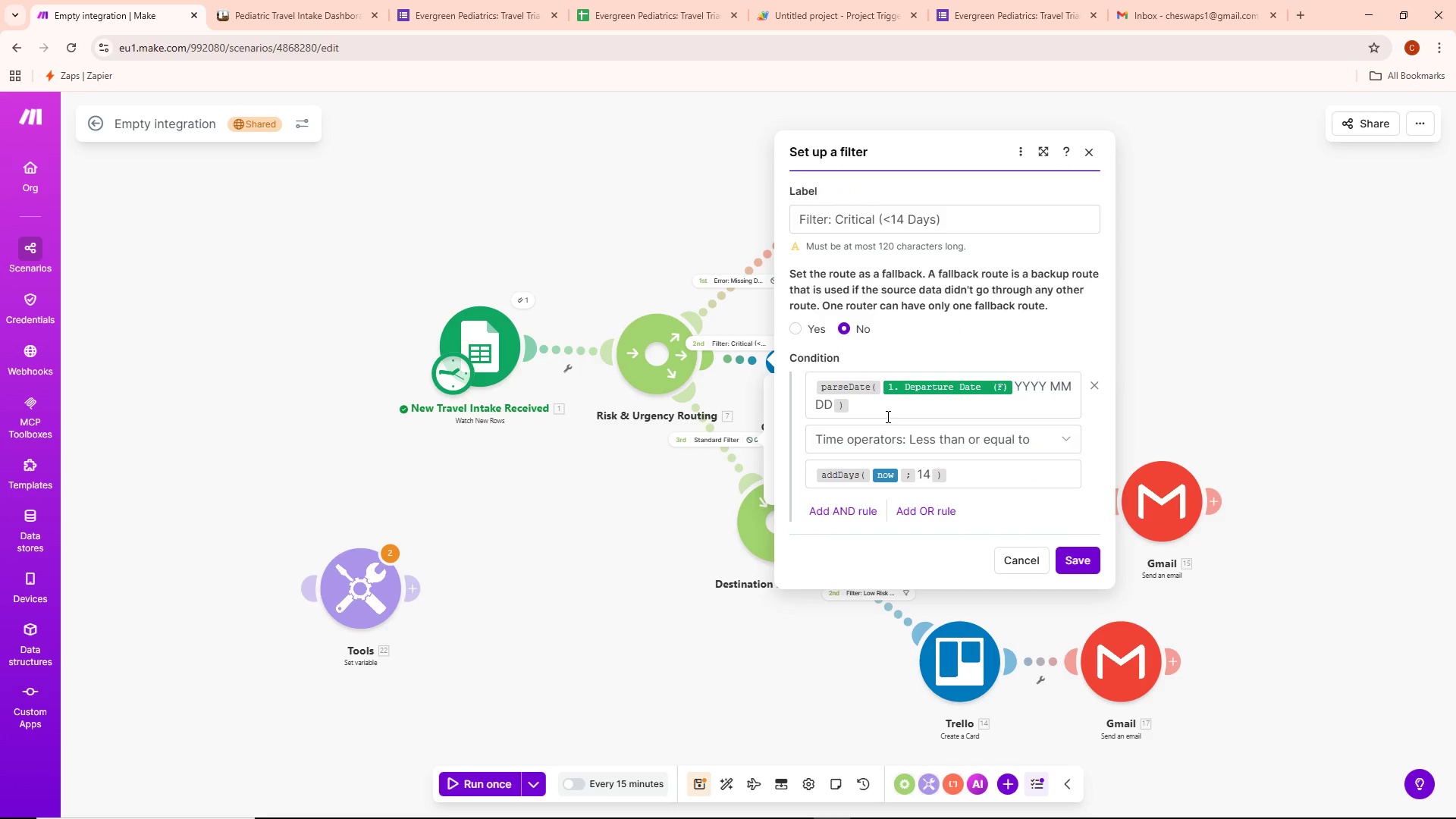 
mouse_move([846, 393])
 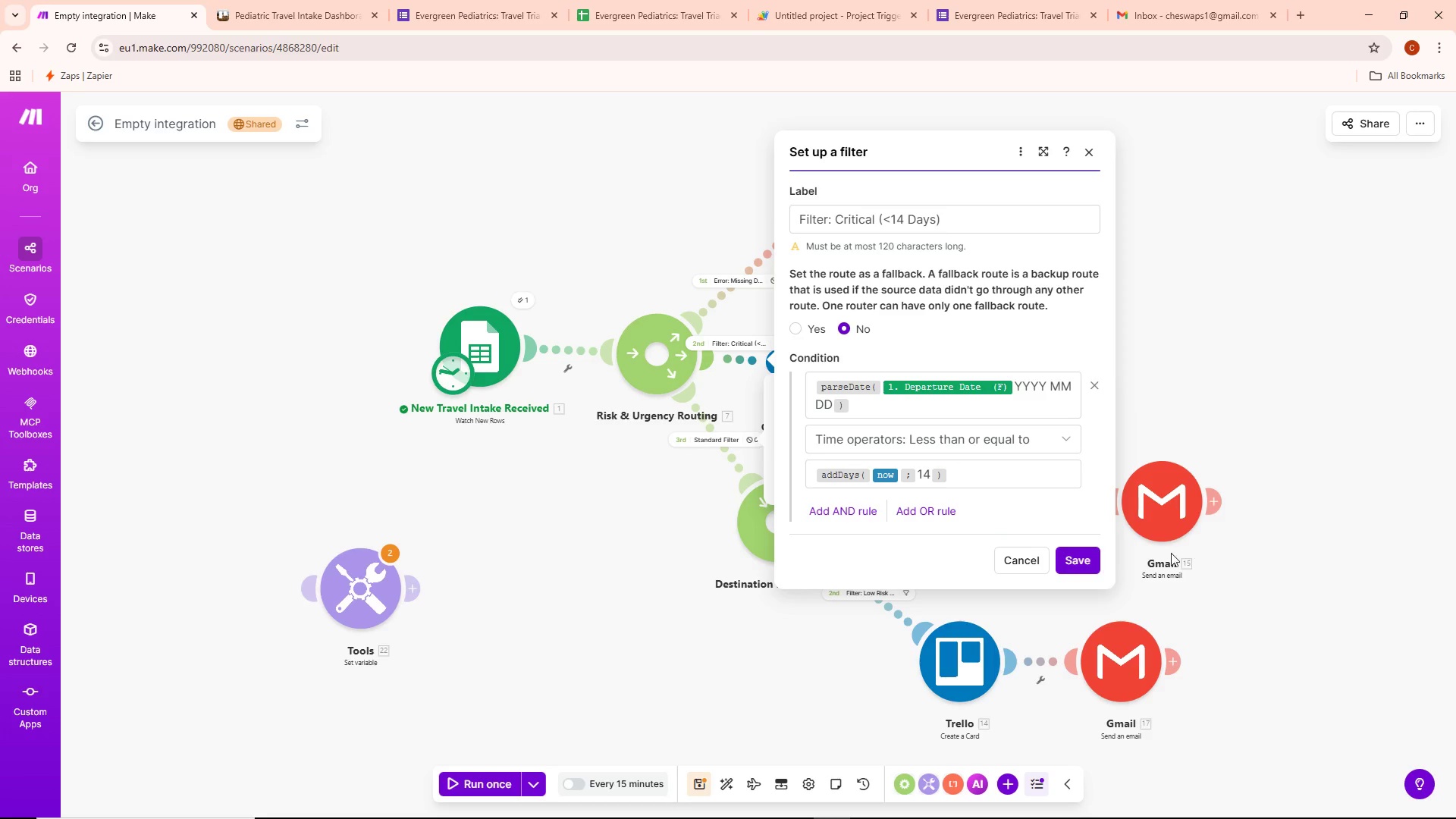 
wait(29.47)
 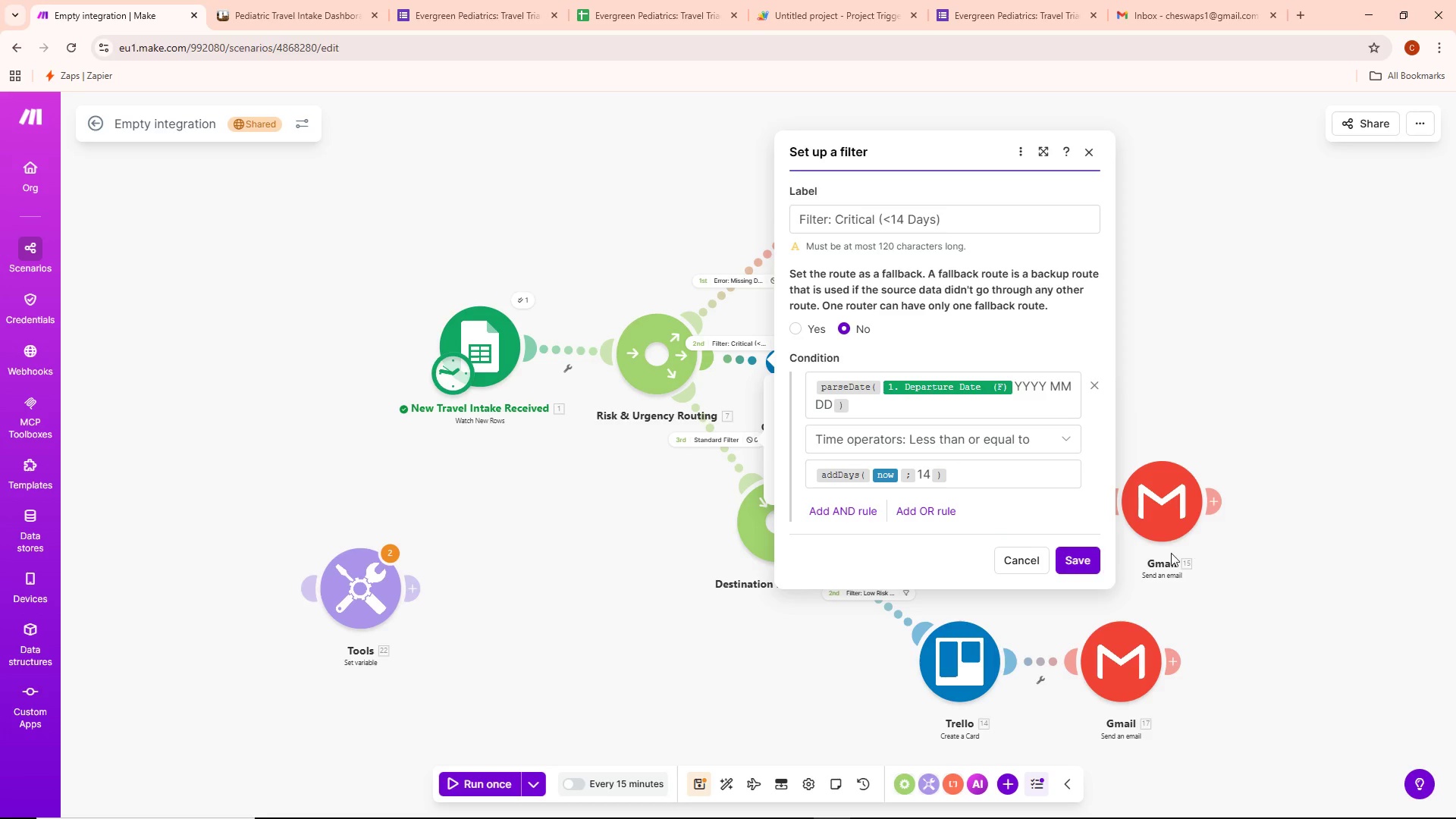 
left_click([864, 418])
 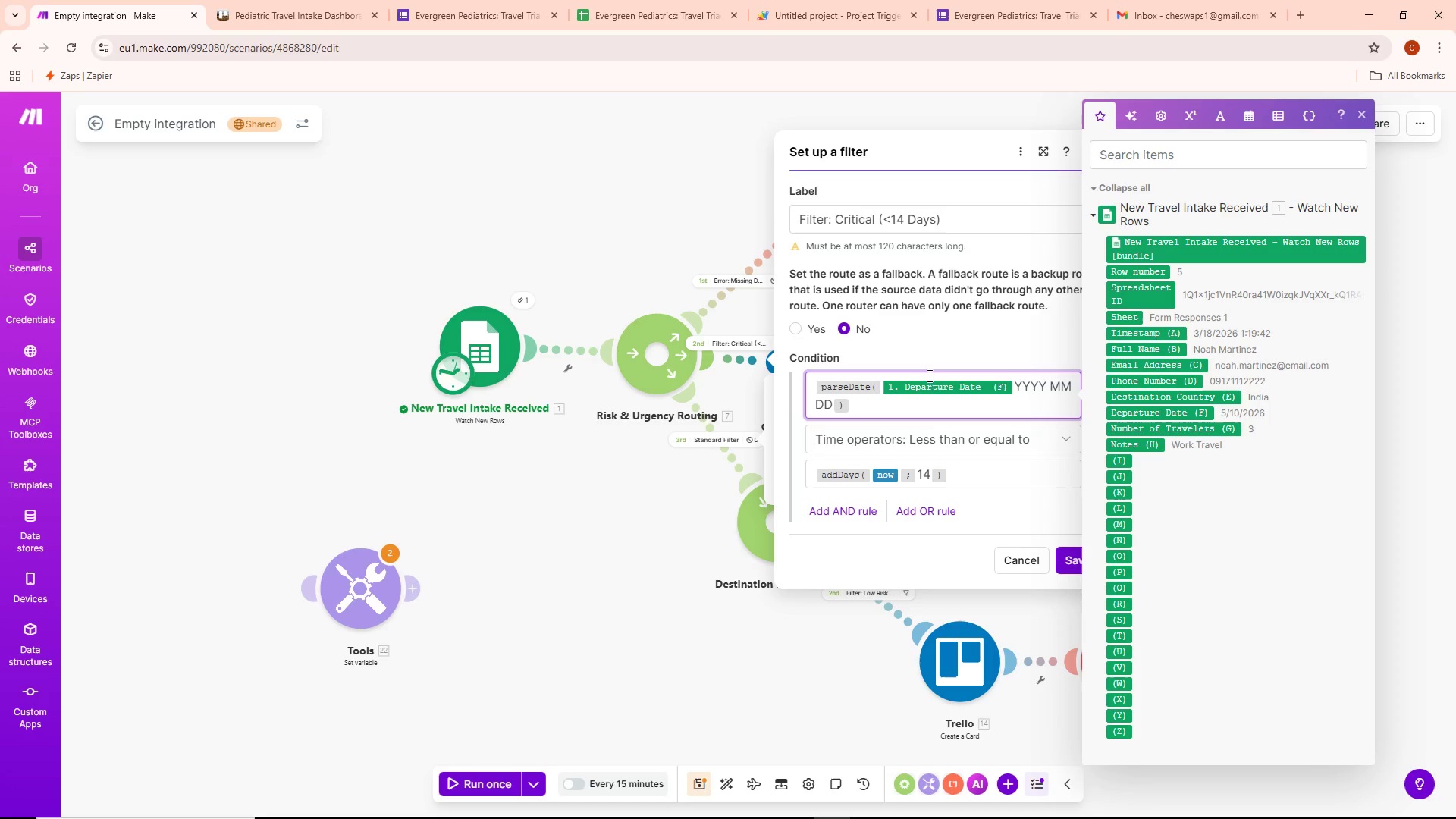 
wait(11.47)
 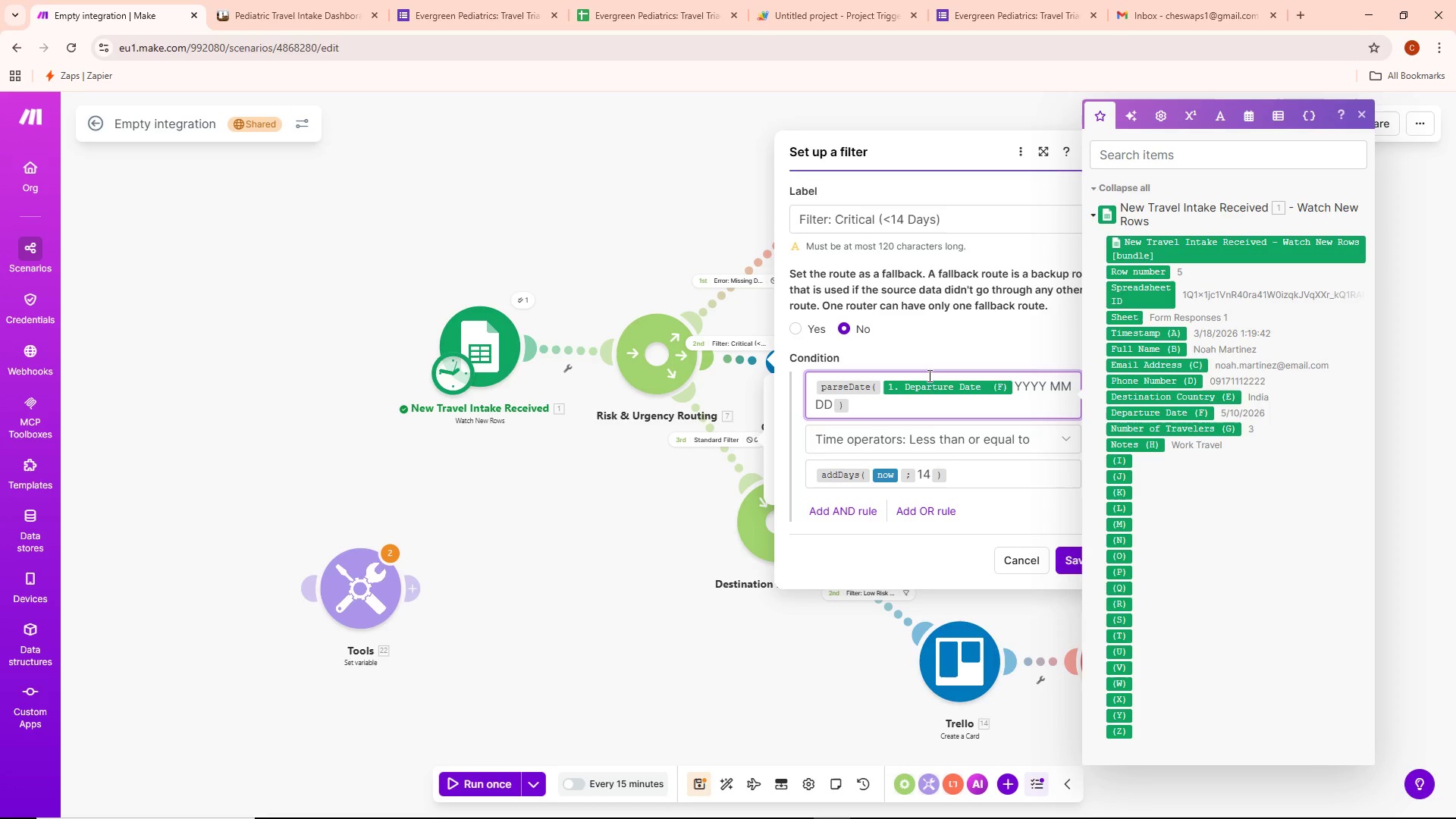 
left_click([884, 384])
 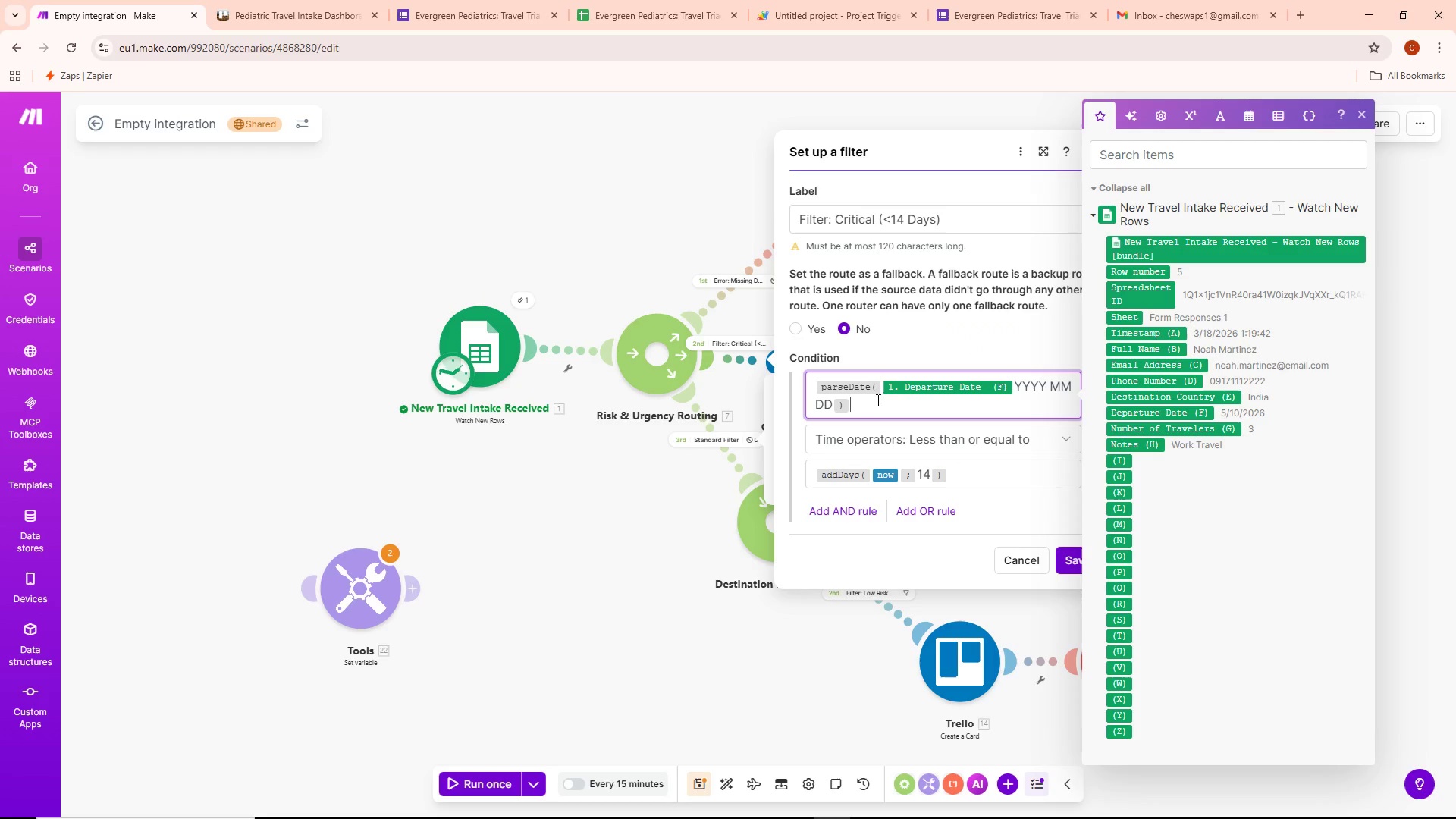 
left_click([875, 404])
 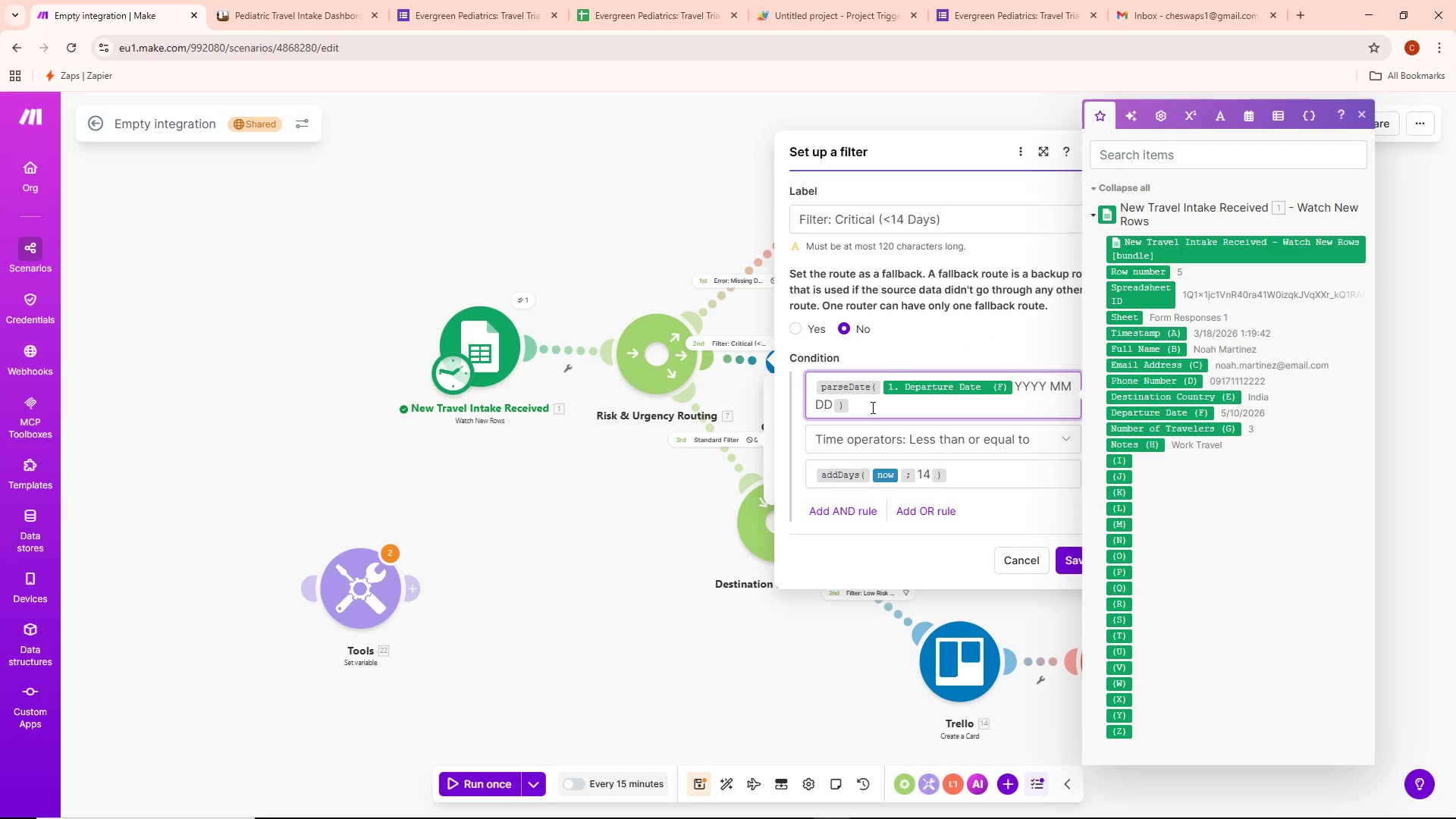 
key(ArrowUp)
 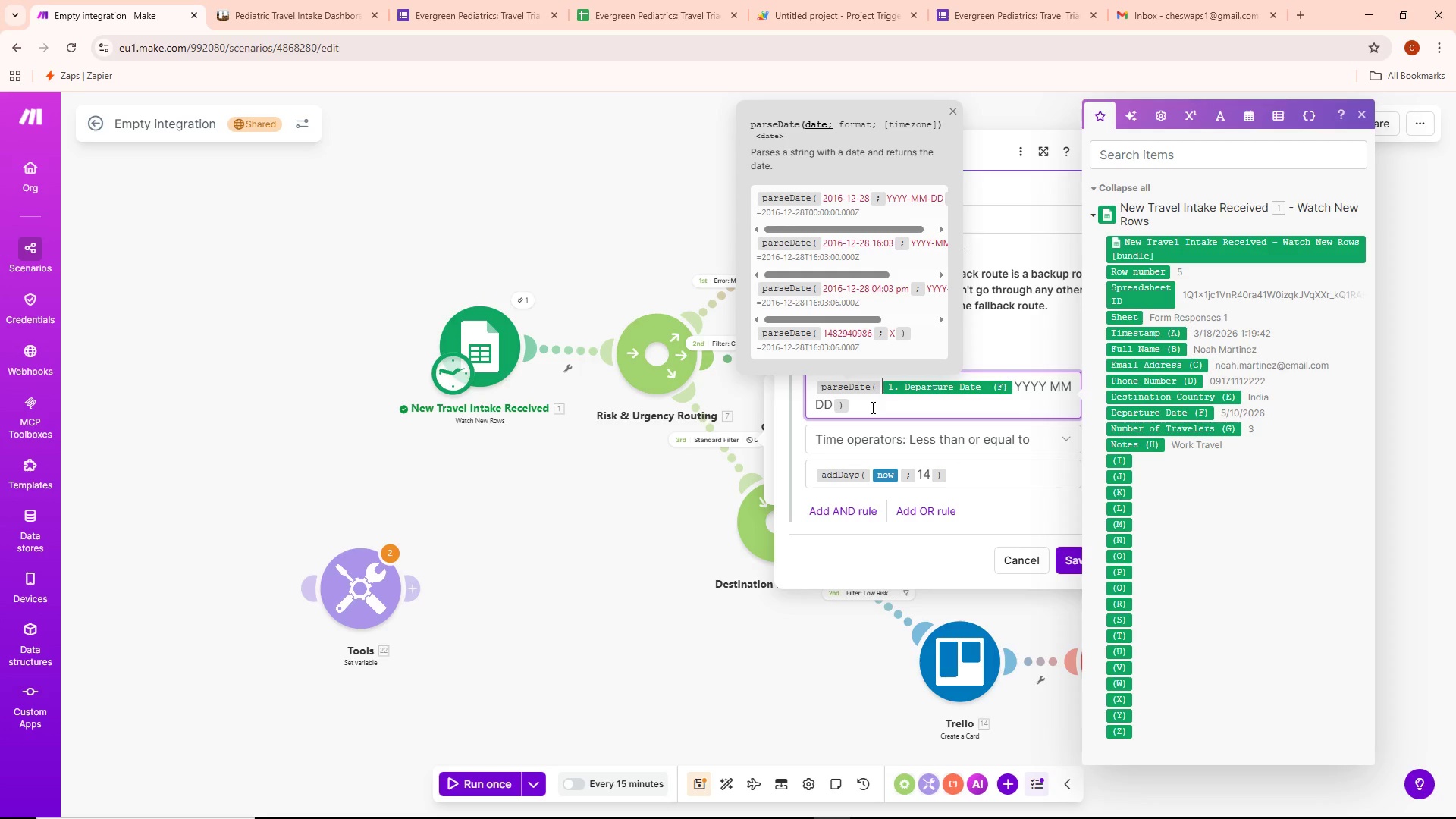 
type(formatDate()
 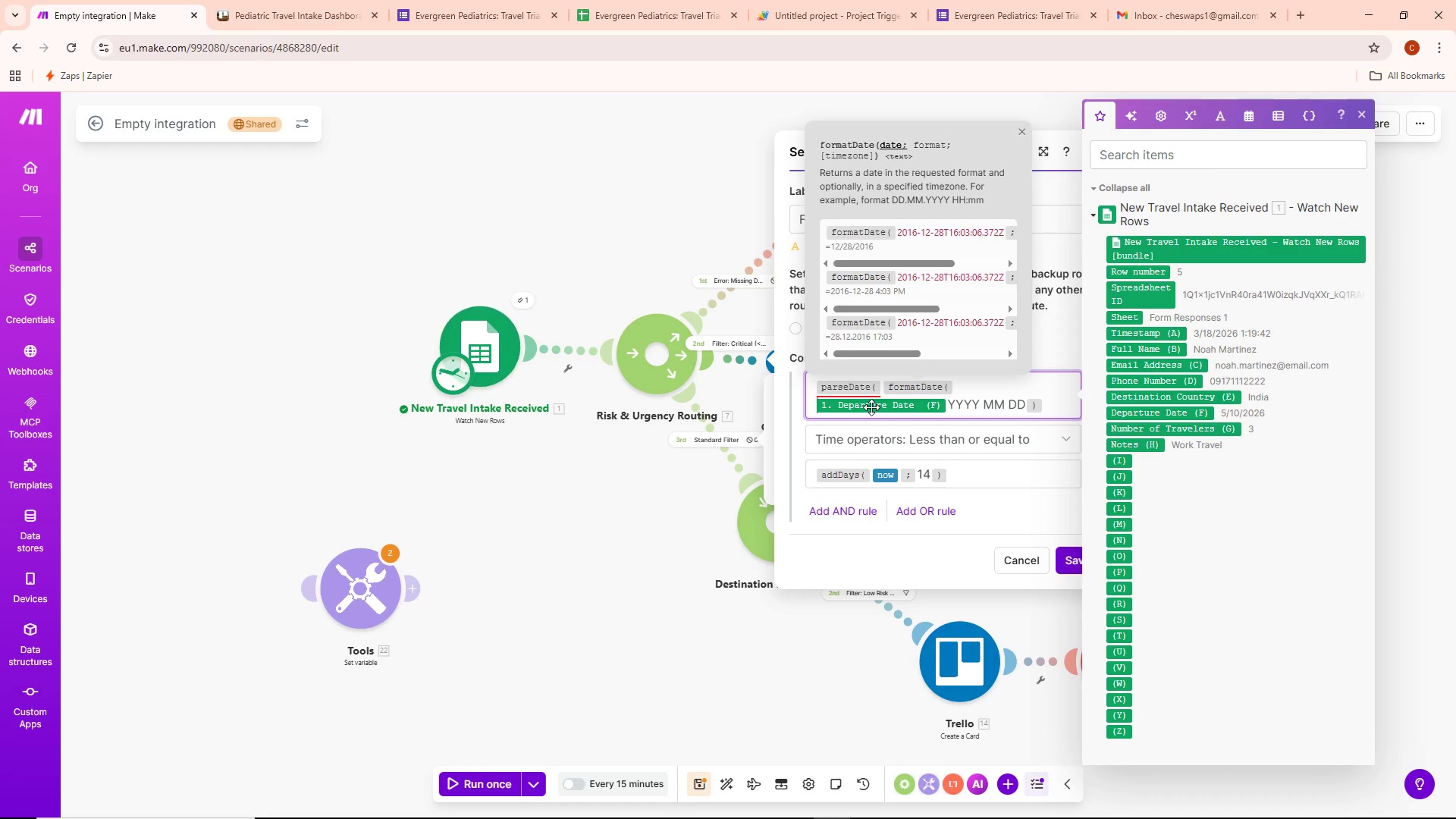 
wait(8.25)
 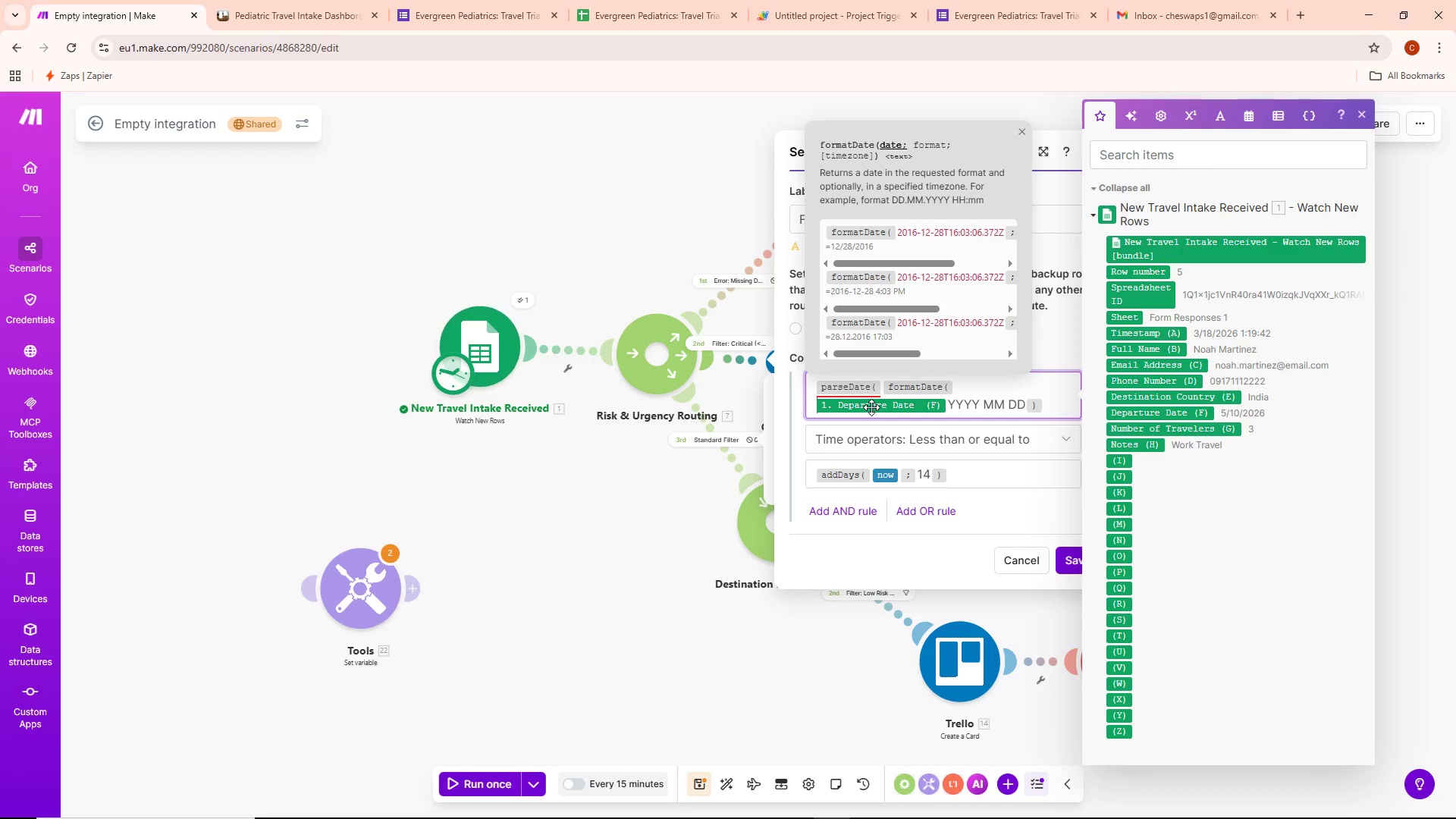 
left_click([949, 403])
 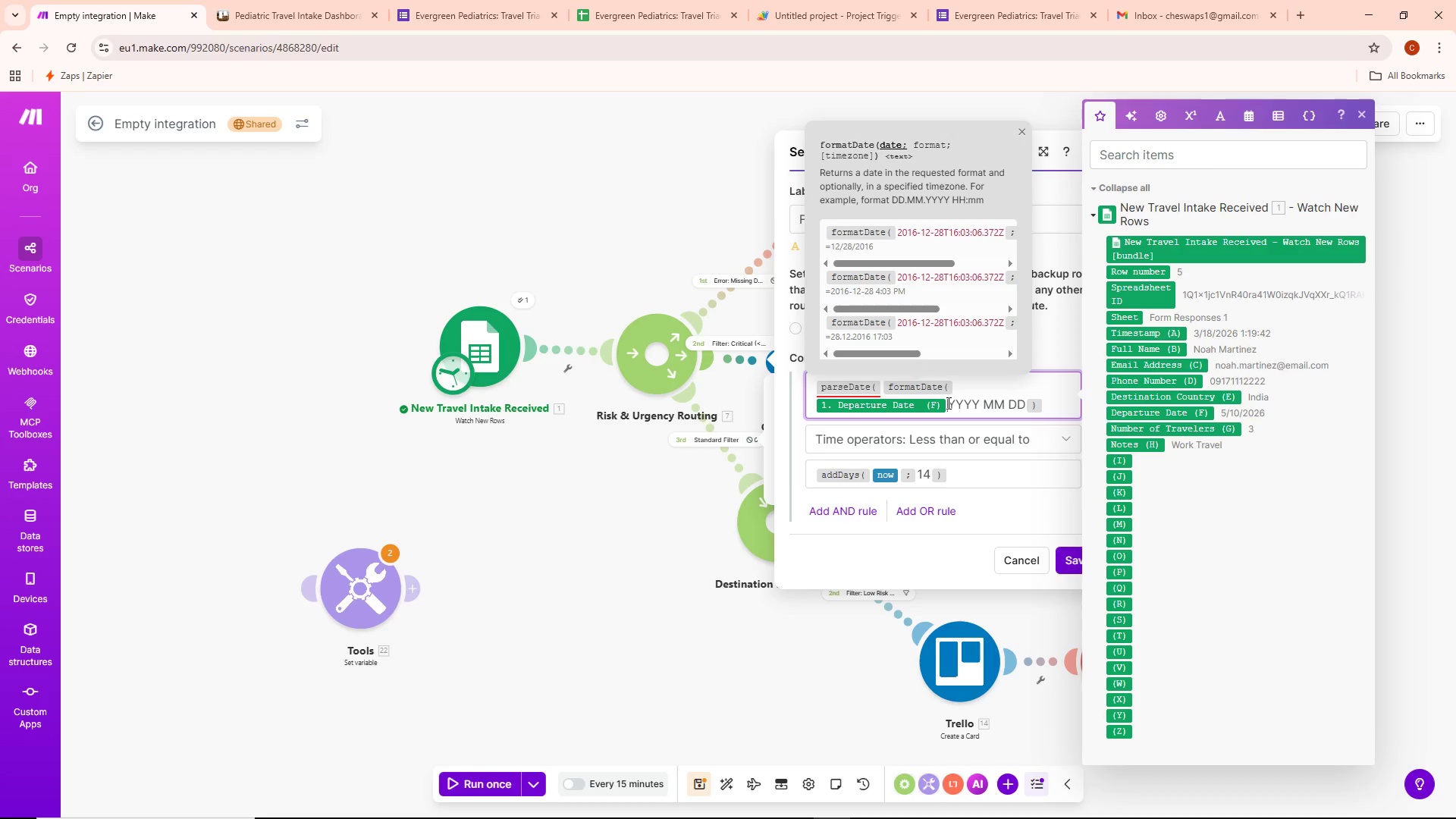 
key(Semicolon)
 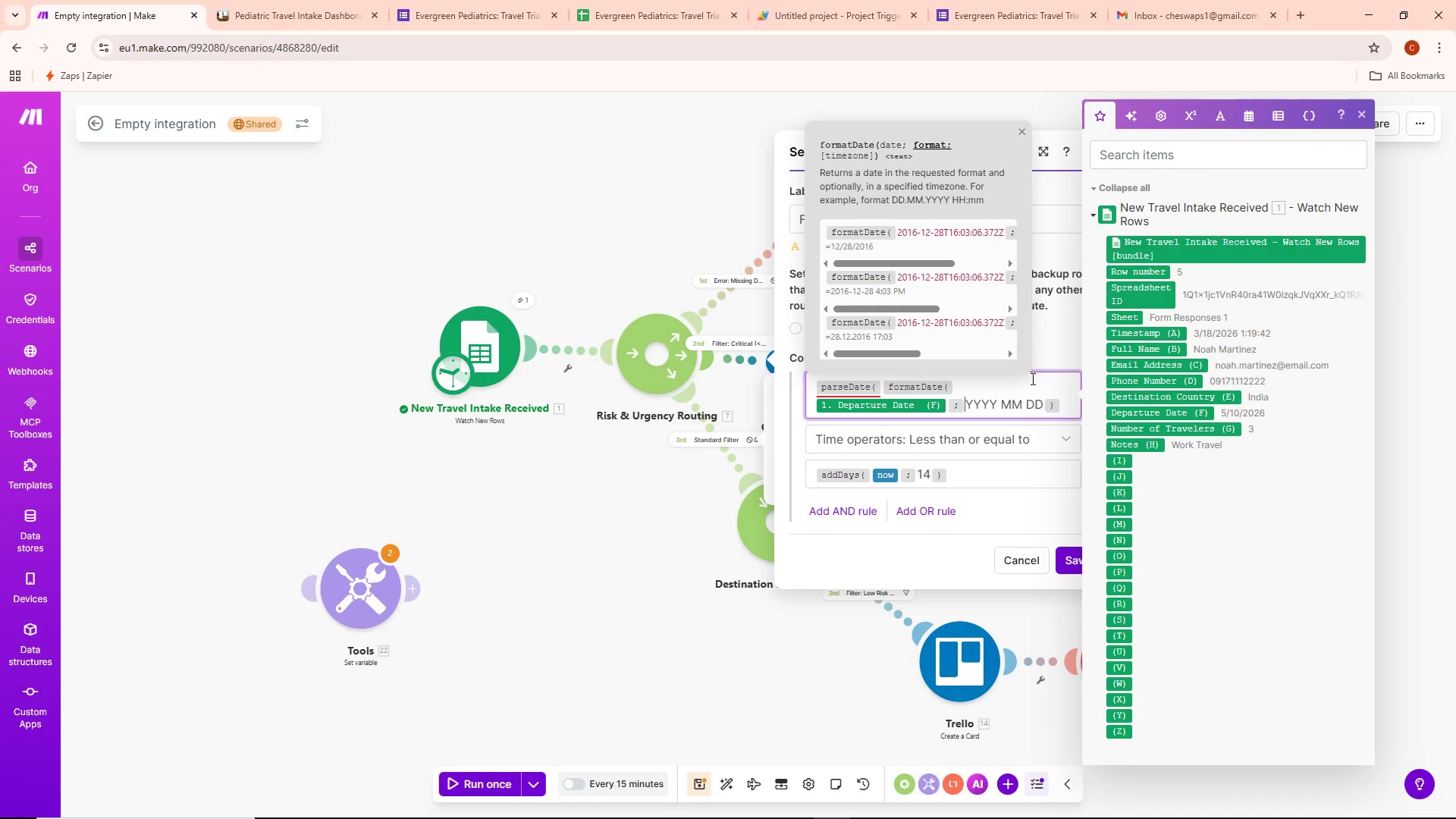 
left_click([1003, 402])
 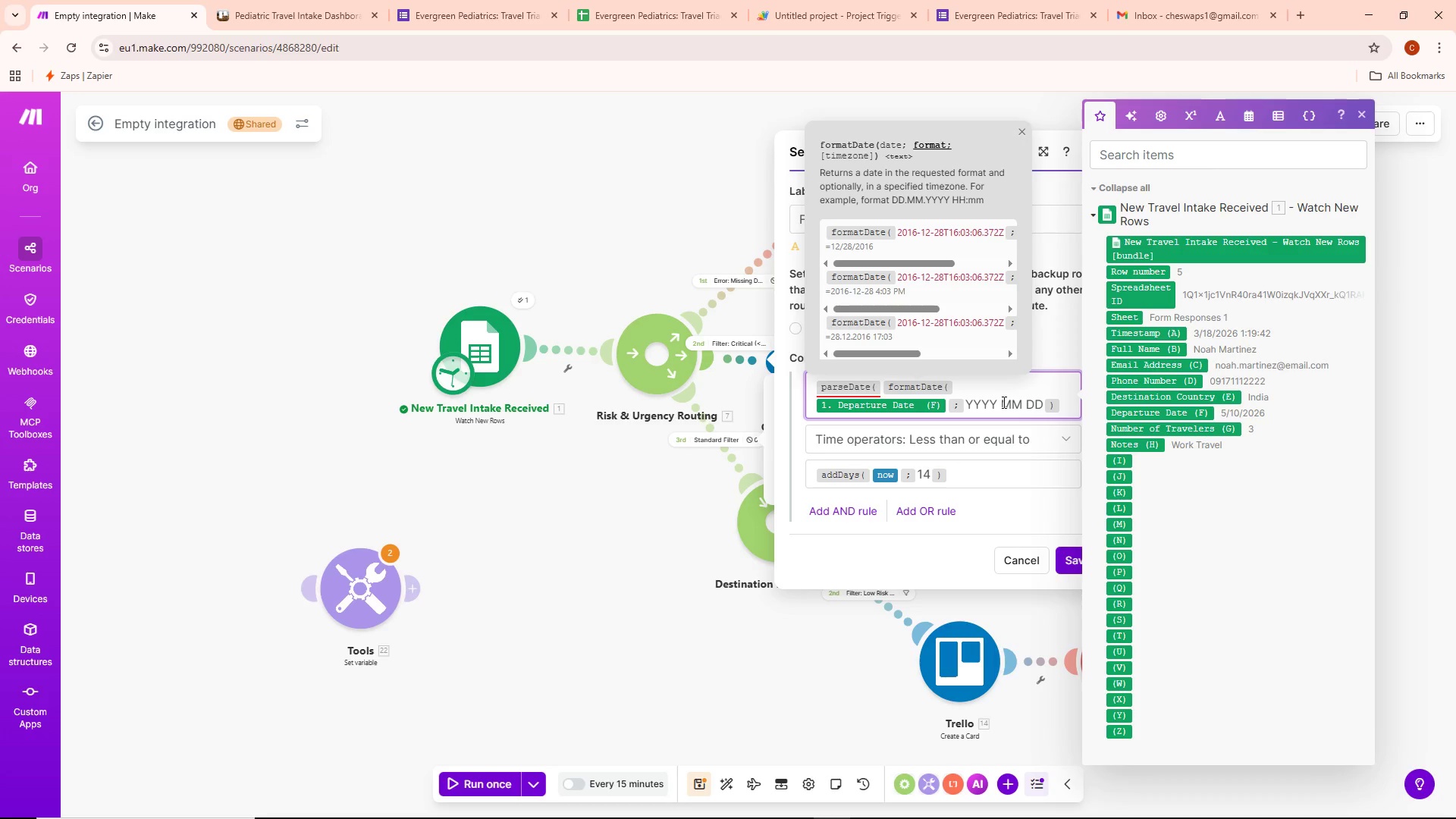 
key(Backspace)
 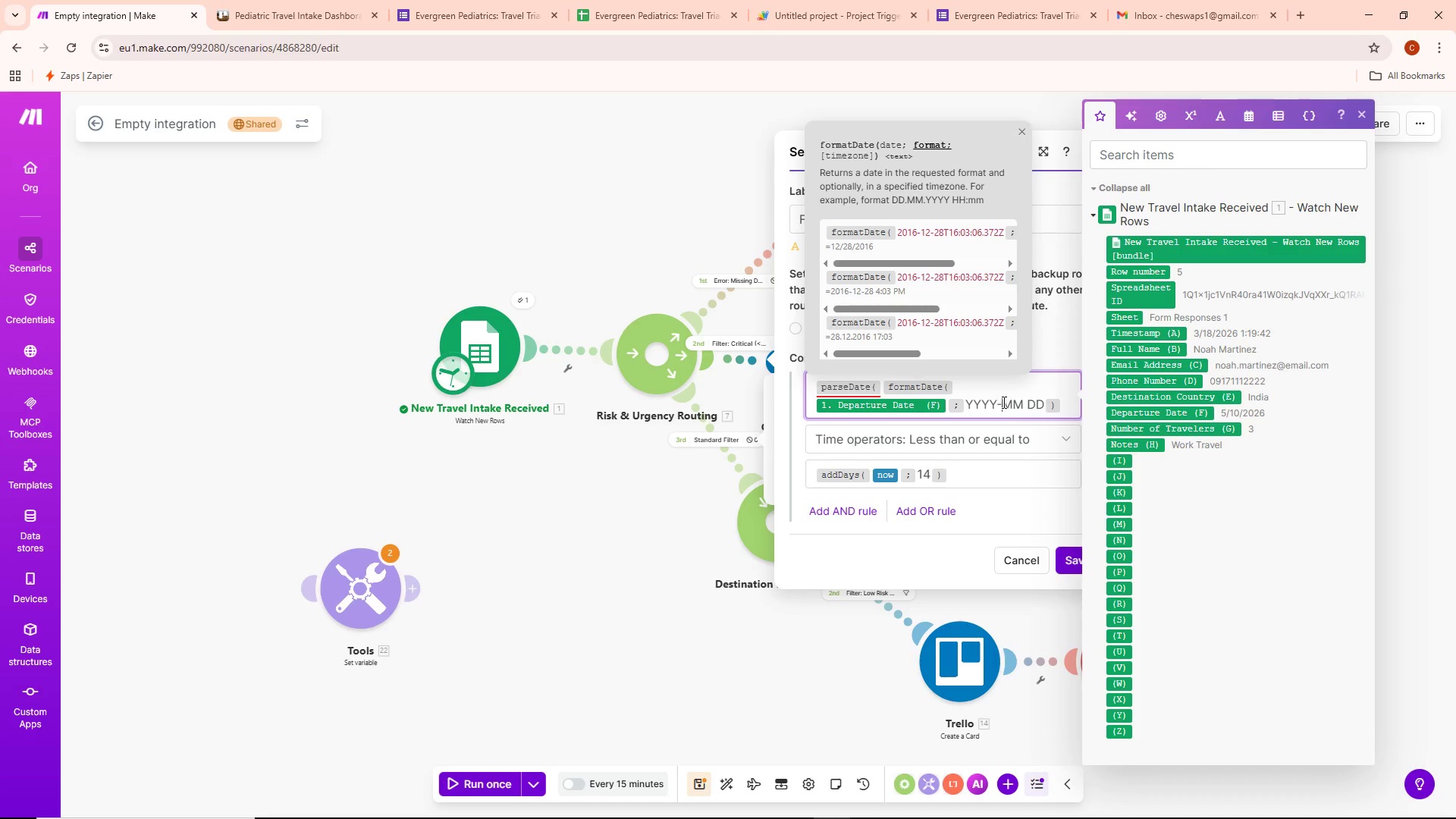 
key(Minus)
 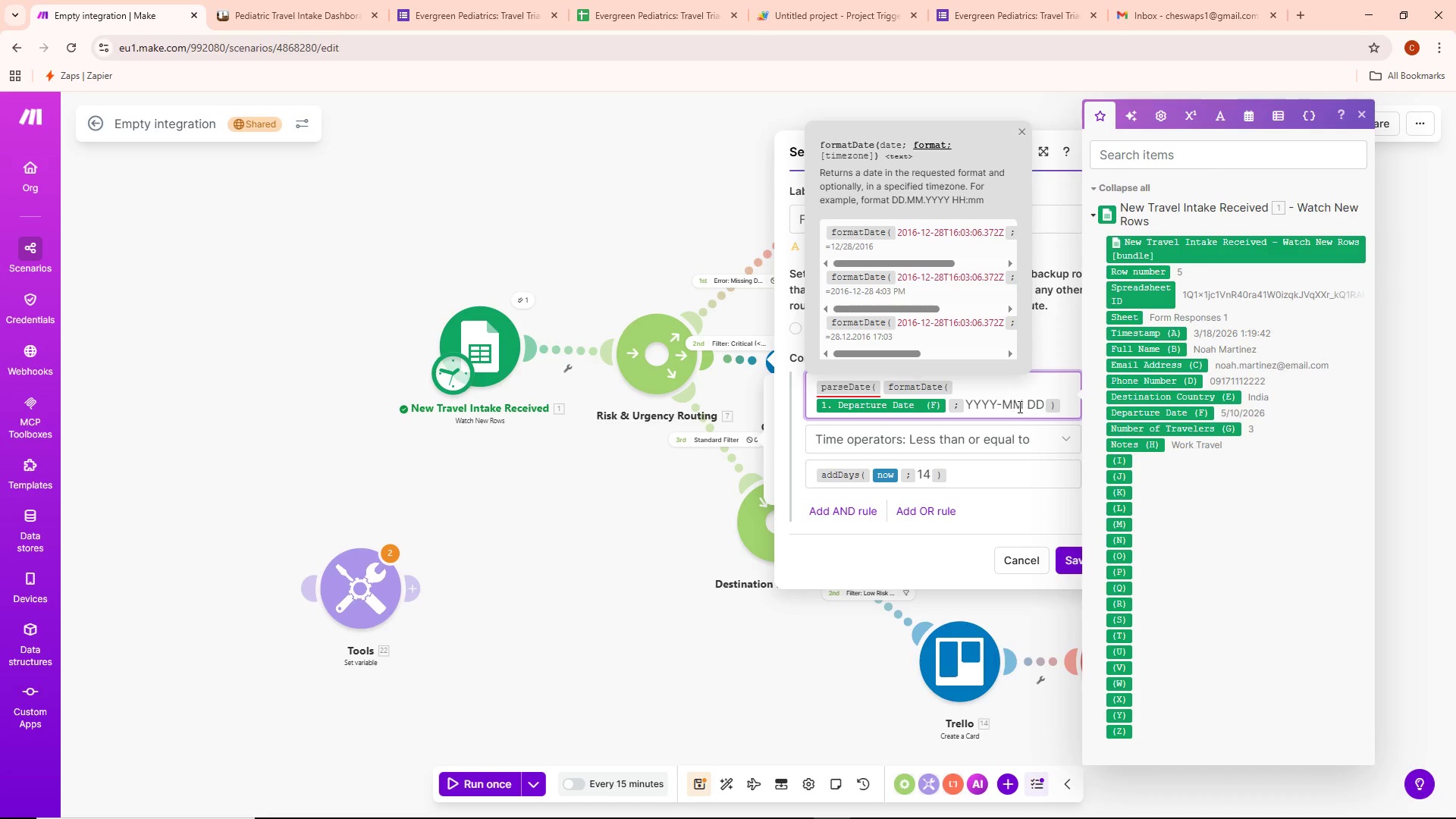 
left_click([1032, 403])
 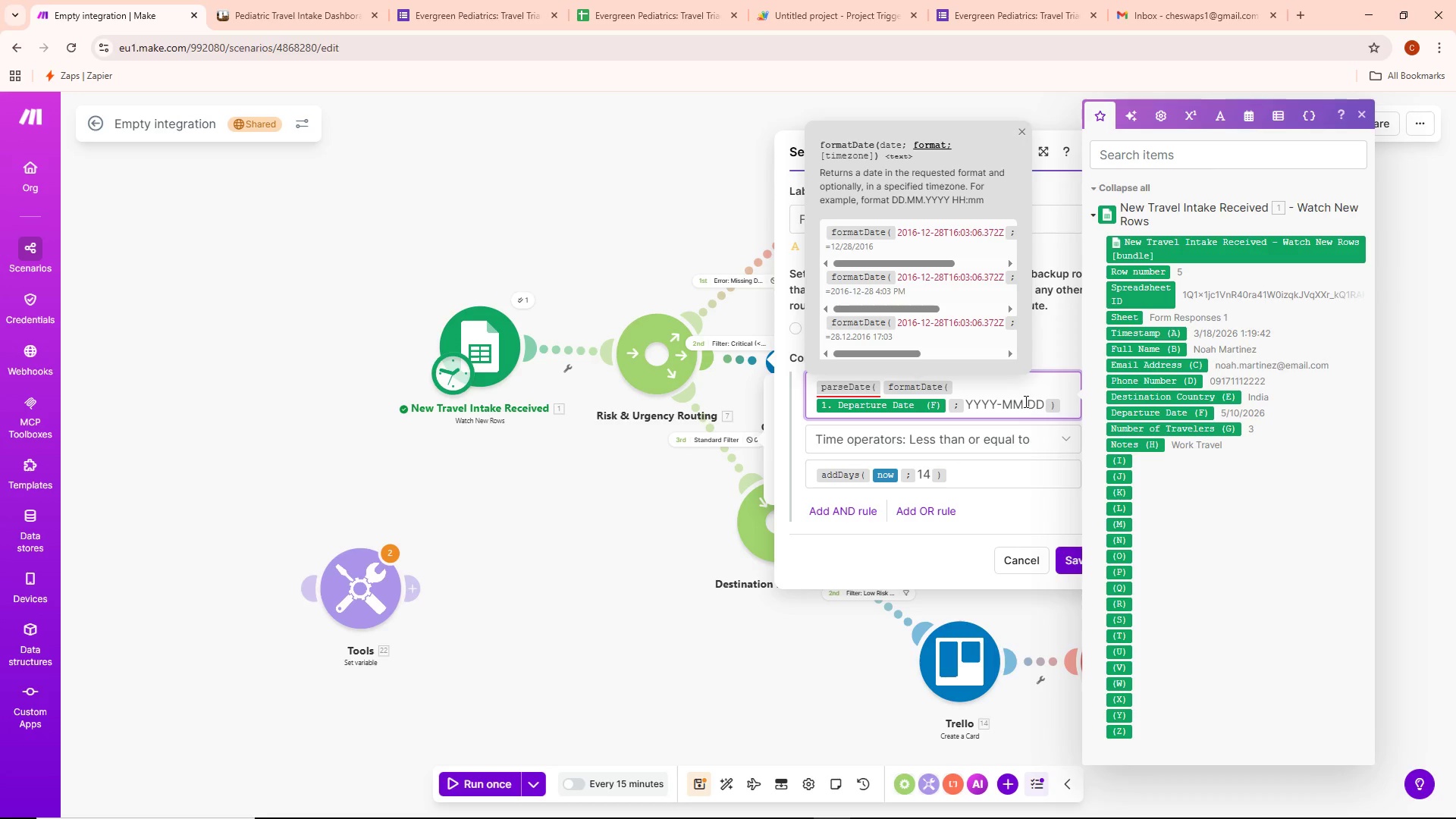 
left_click([1030, 406])
 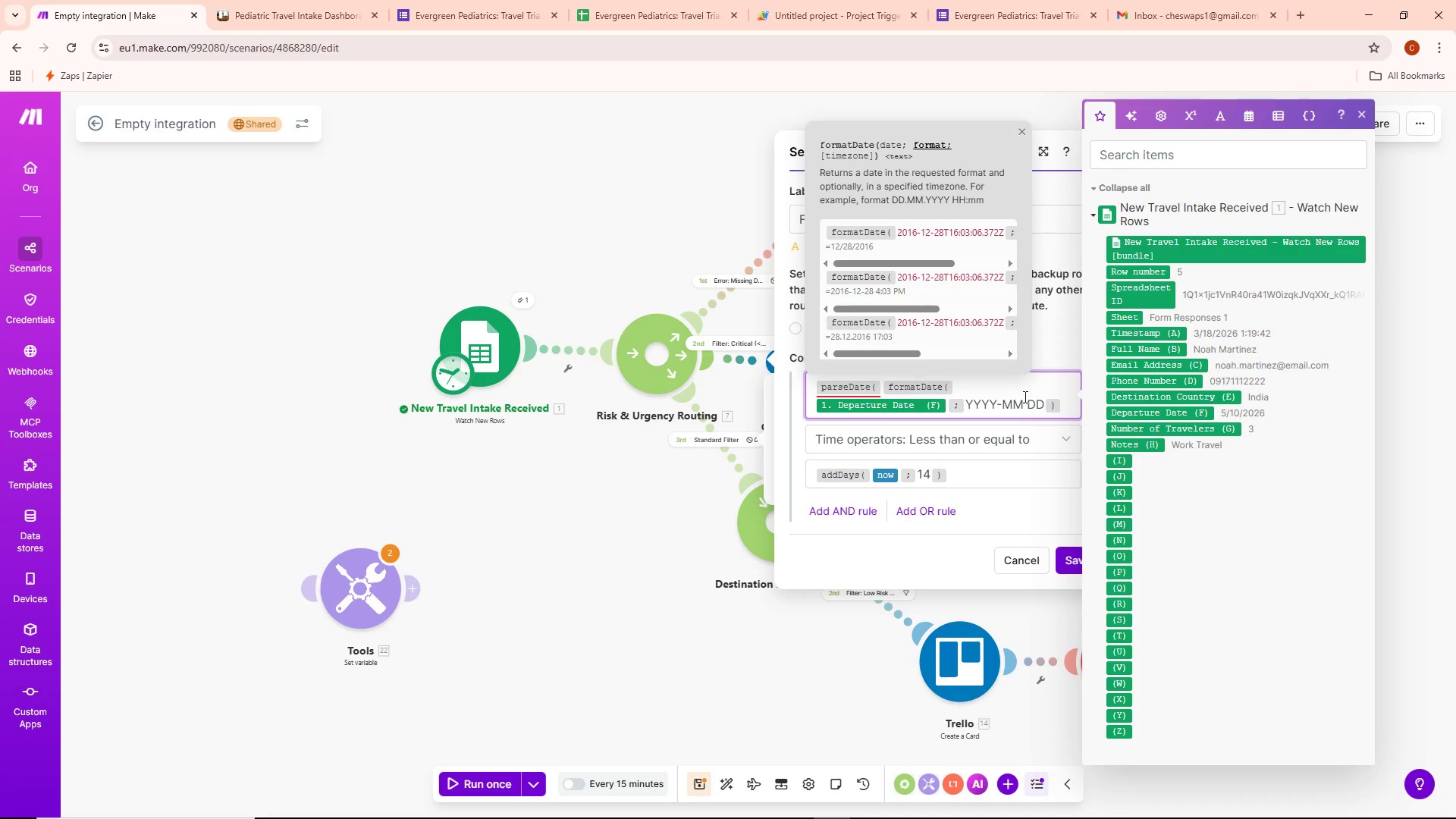 
key(Backspace)
 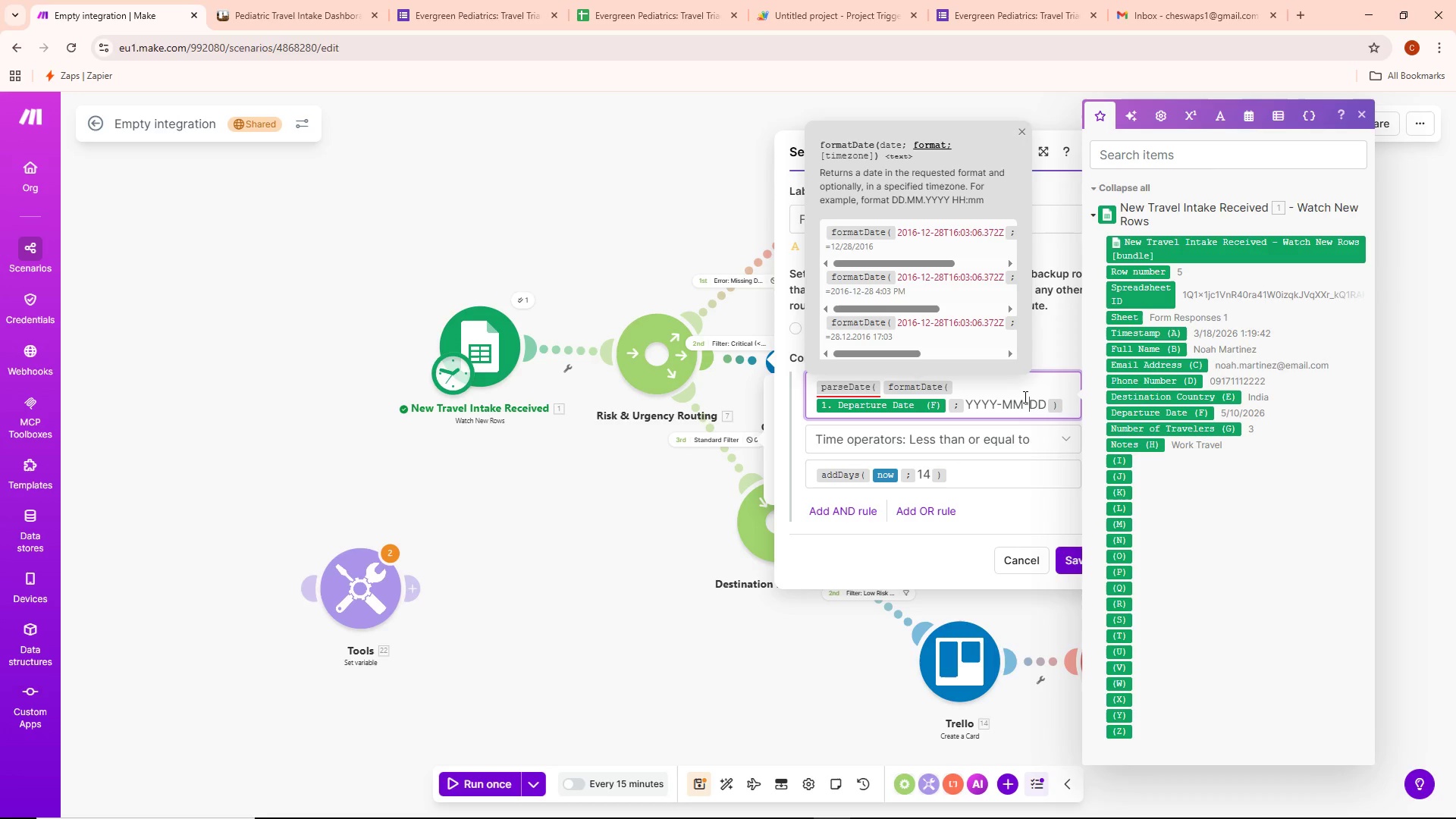 
key(Minus)
 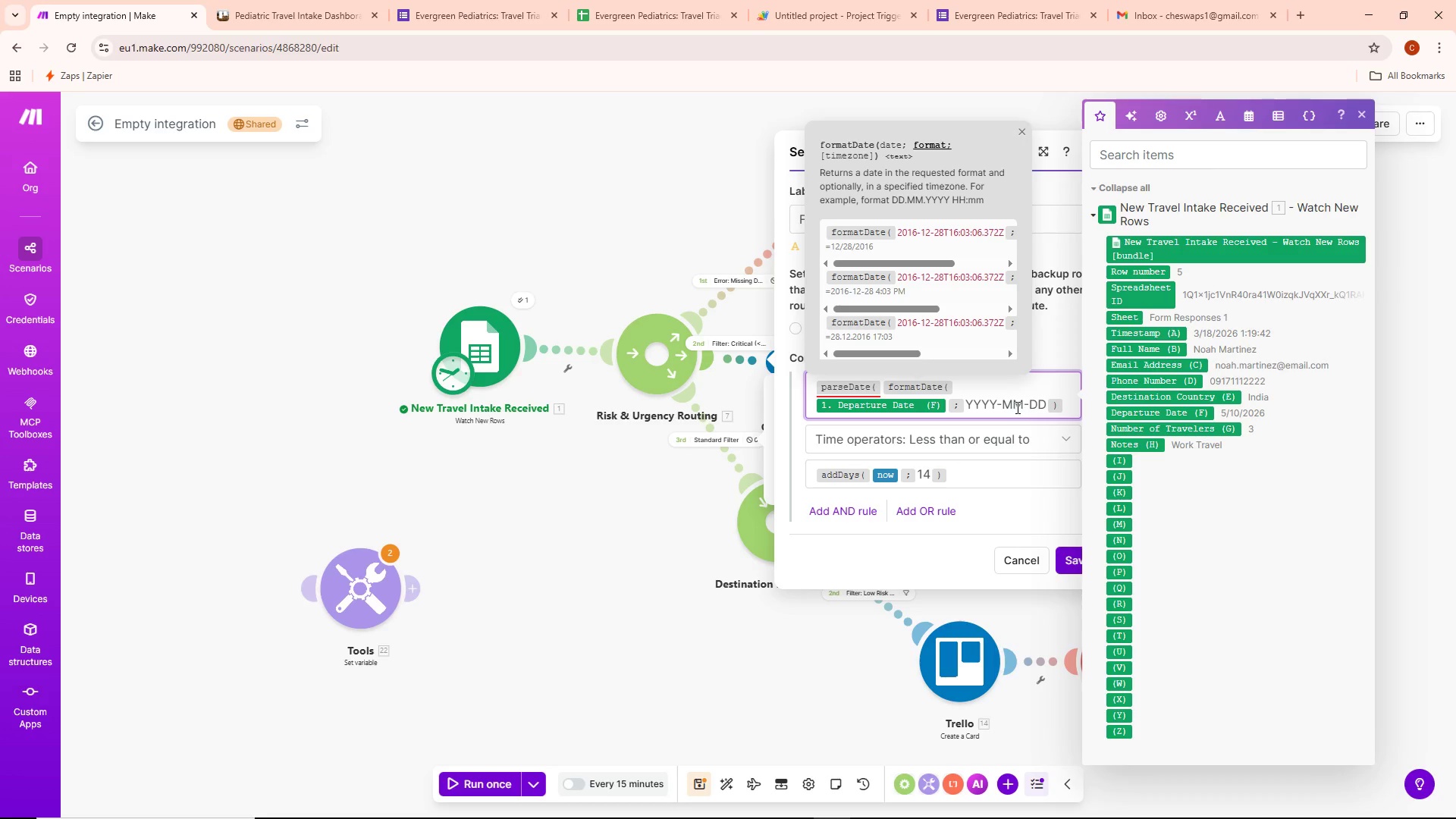 
left_click([1068, 402])
 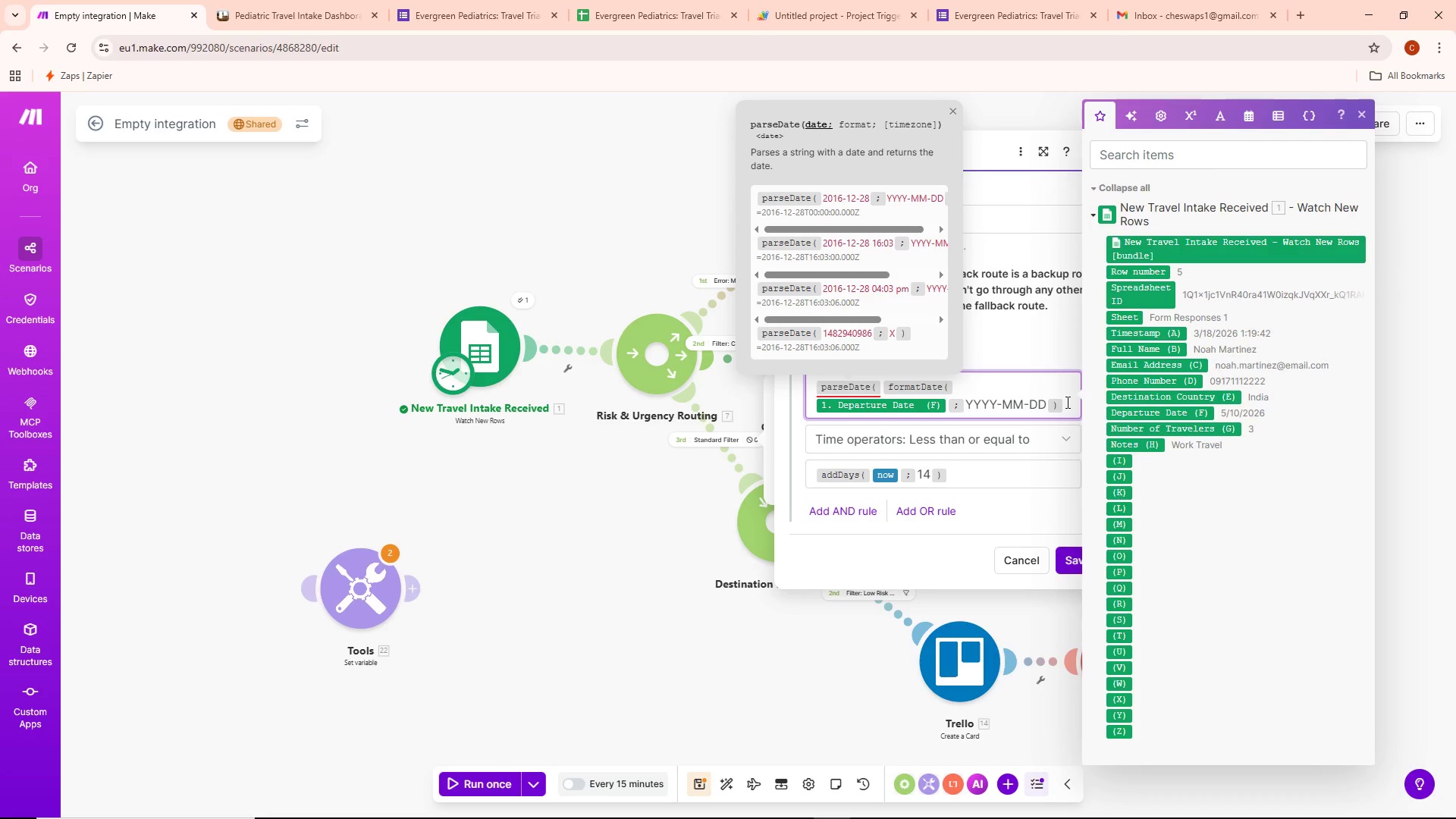 
key(Semicolon)
 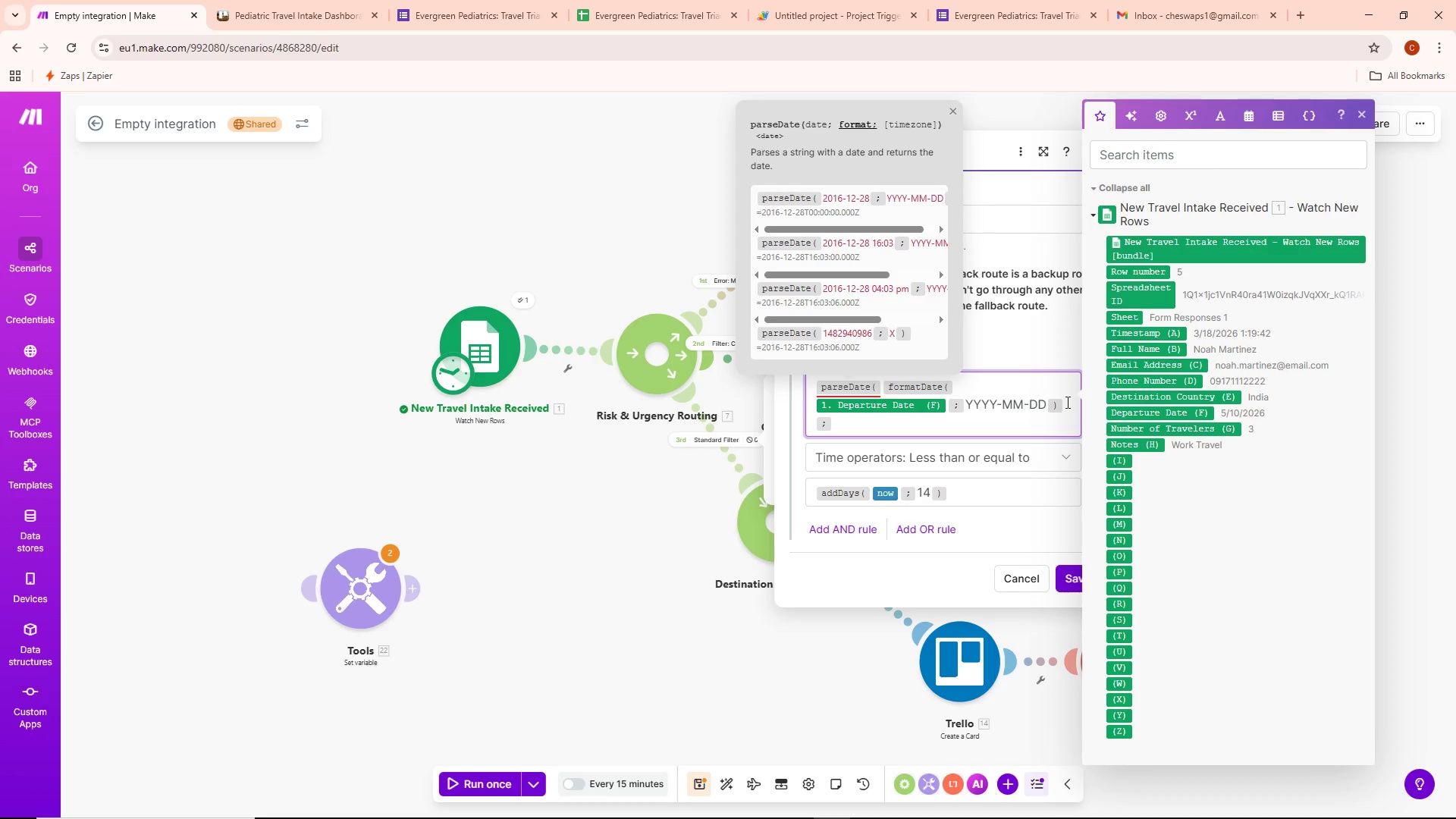 
wait(13.09)
 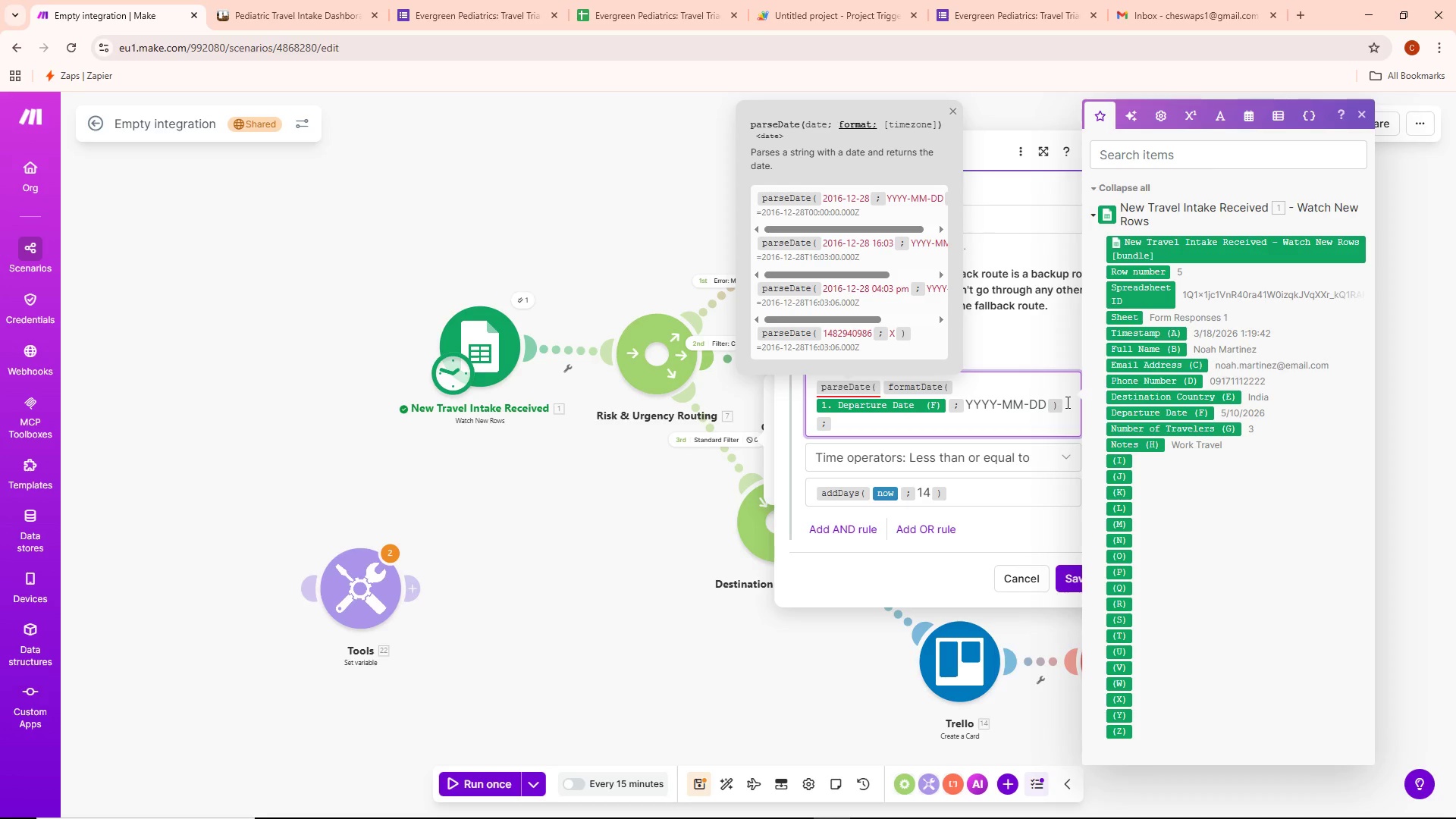 
type( YYYY-MM-DD))
 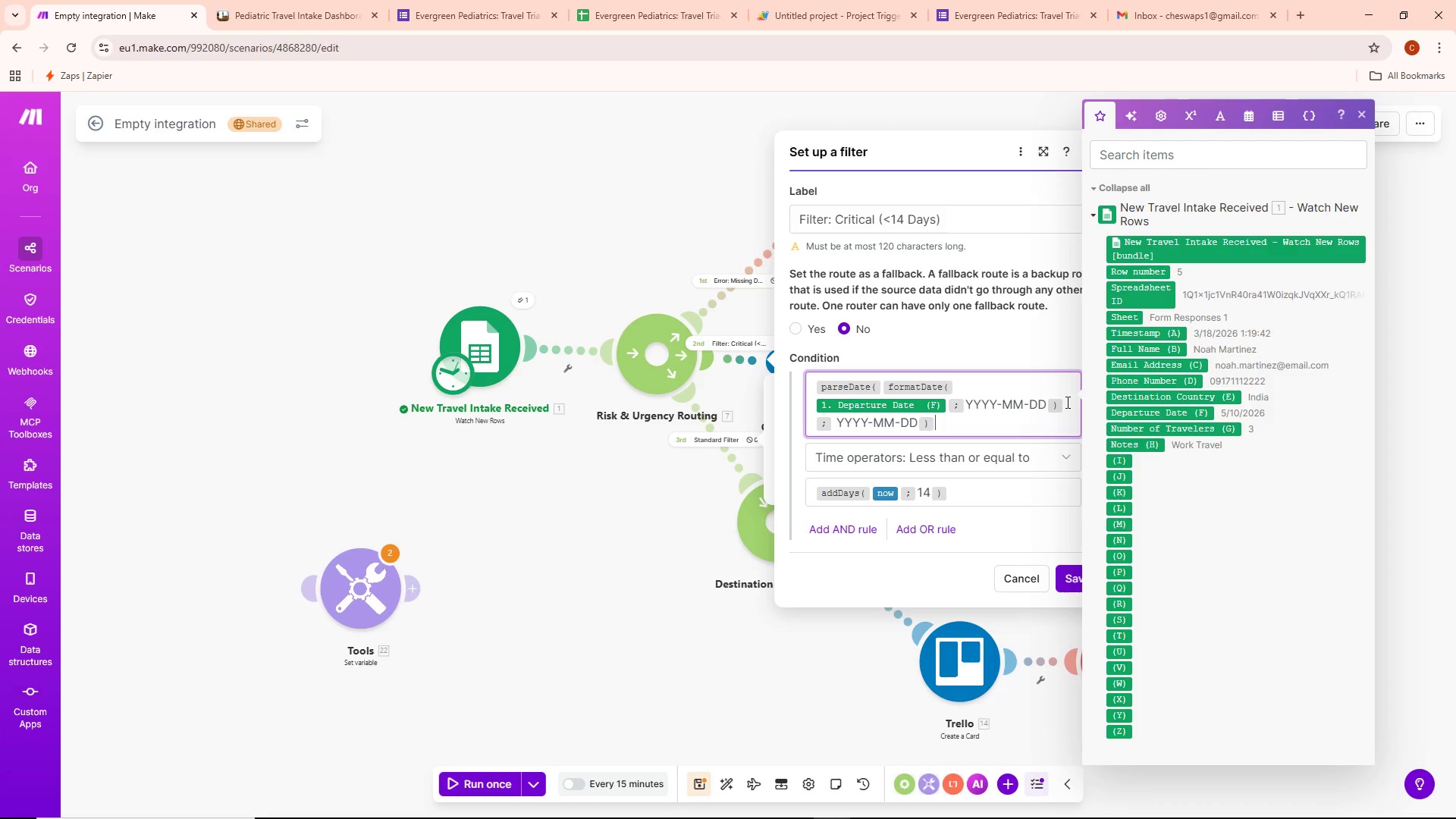 
wait(5.78)
 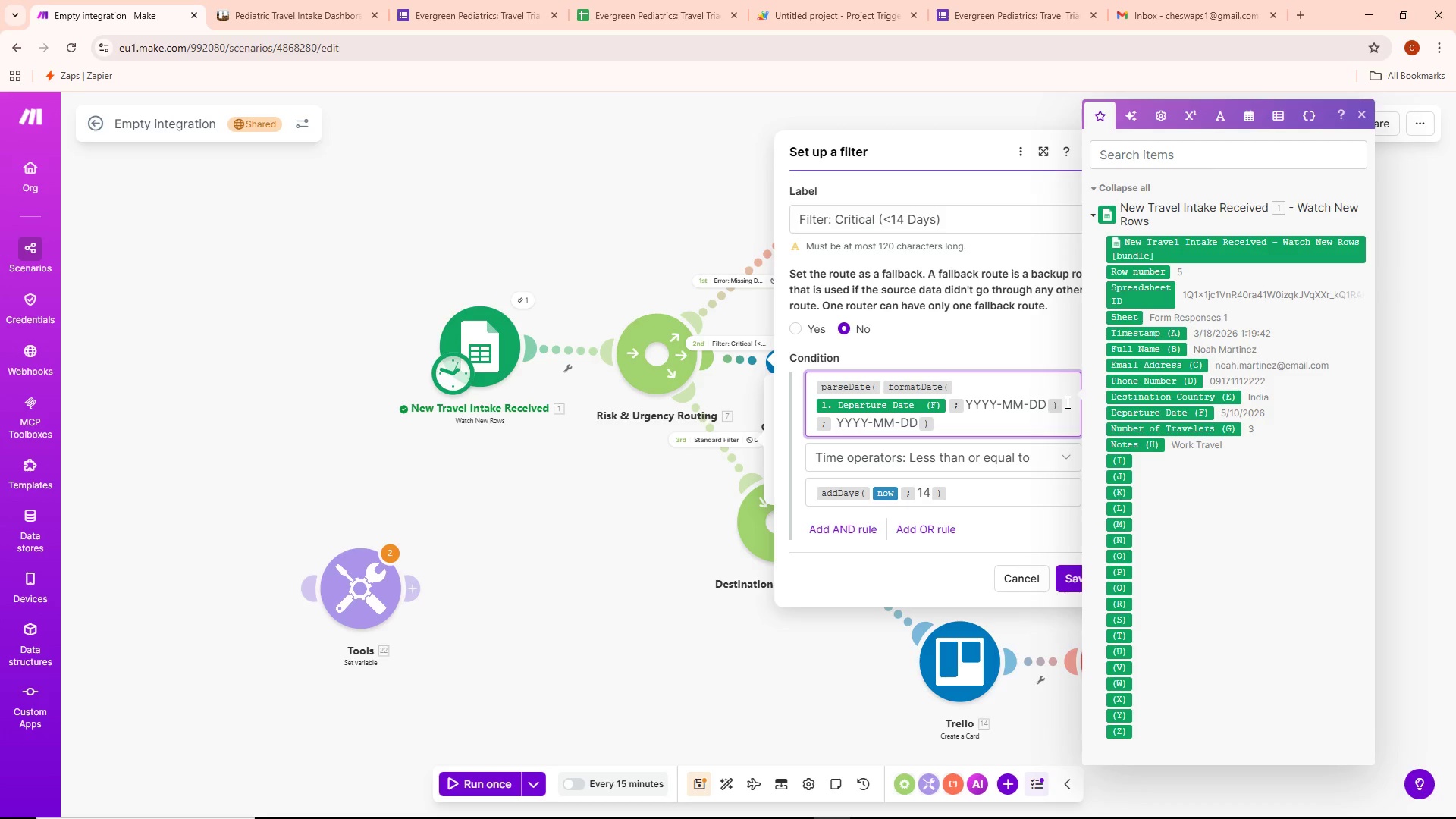 
left_click([972, 494])
 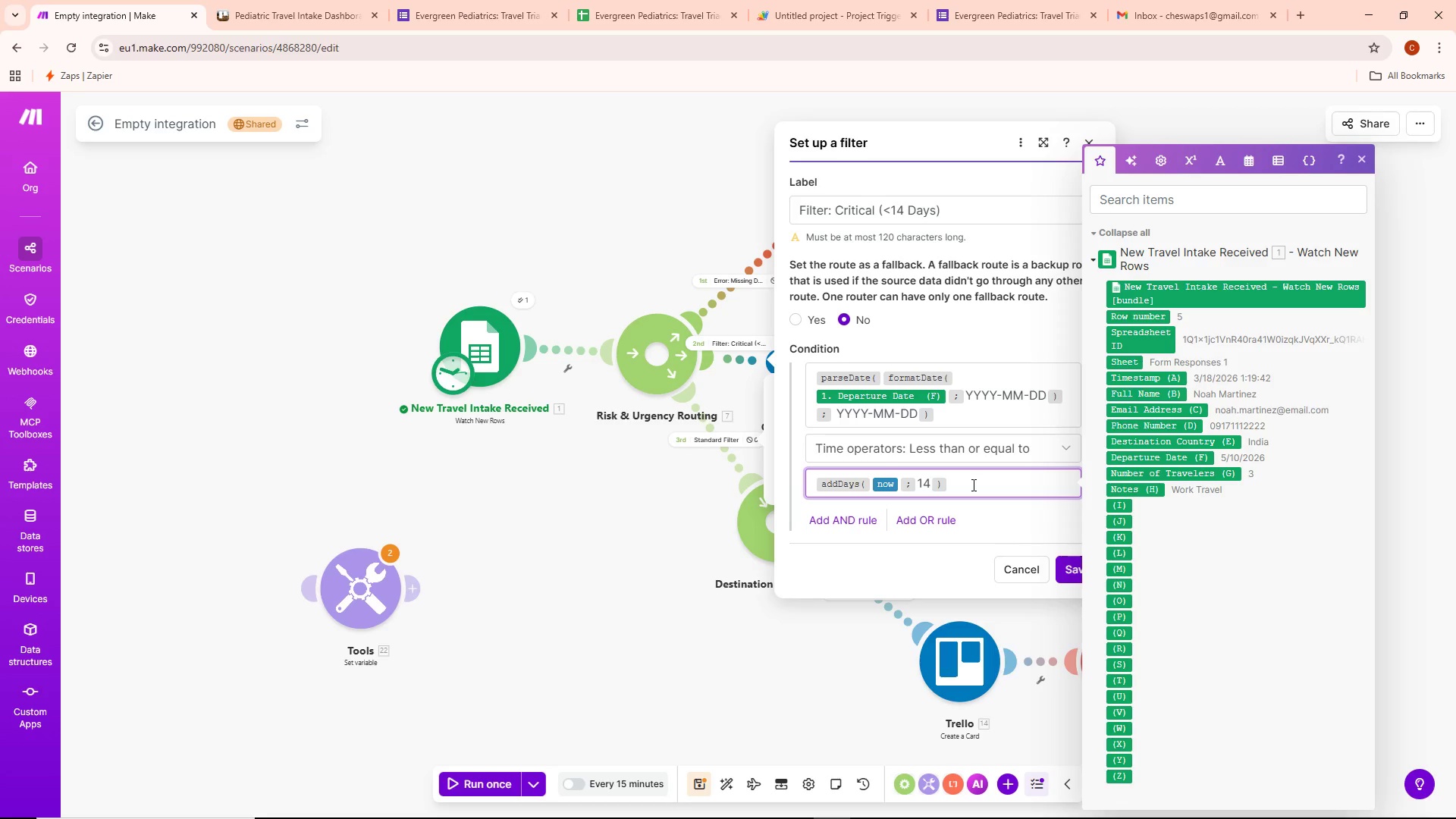 
wait(6.81)
 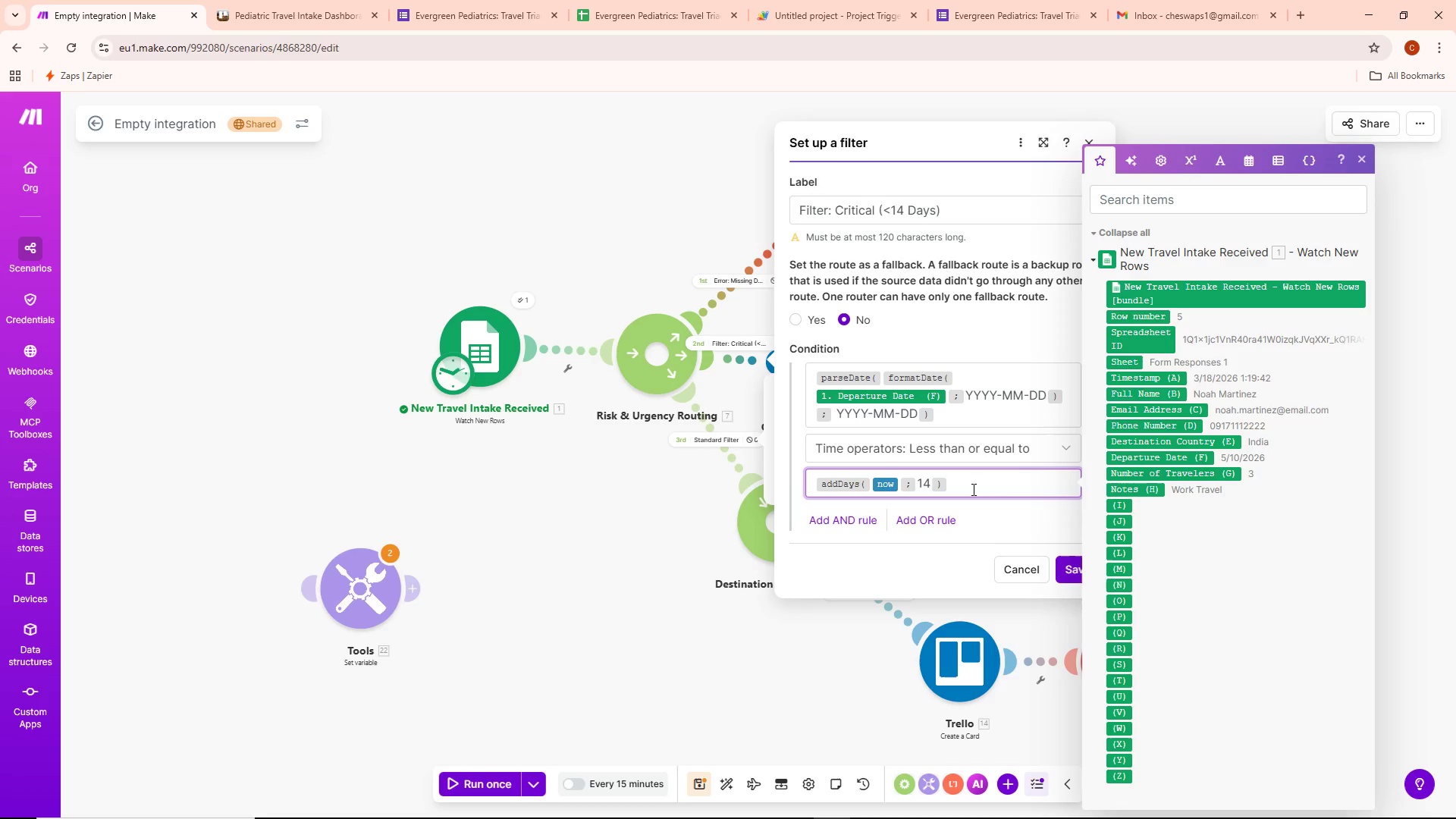 
left_click([961, 420])
 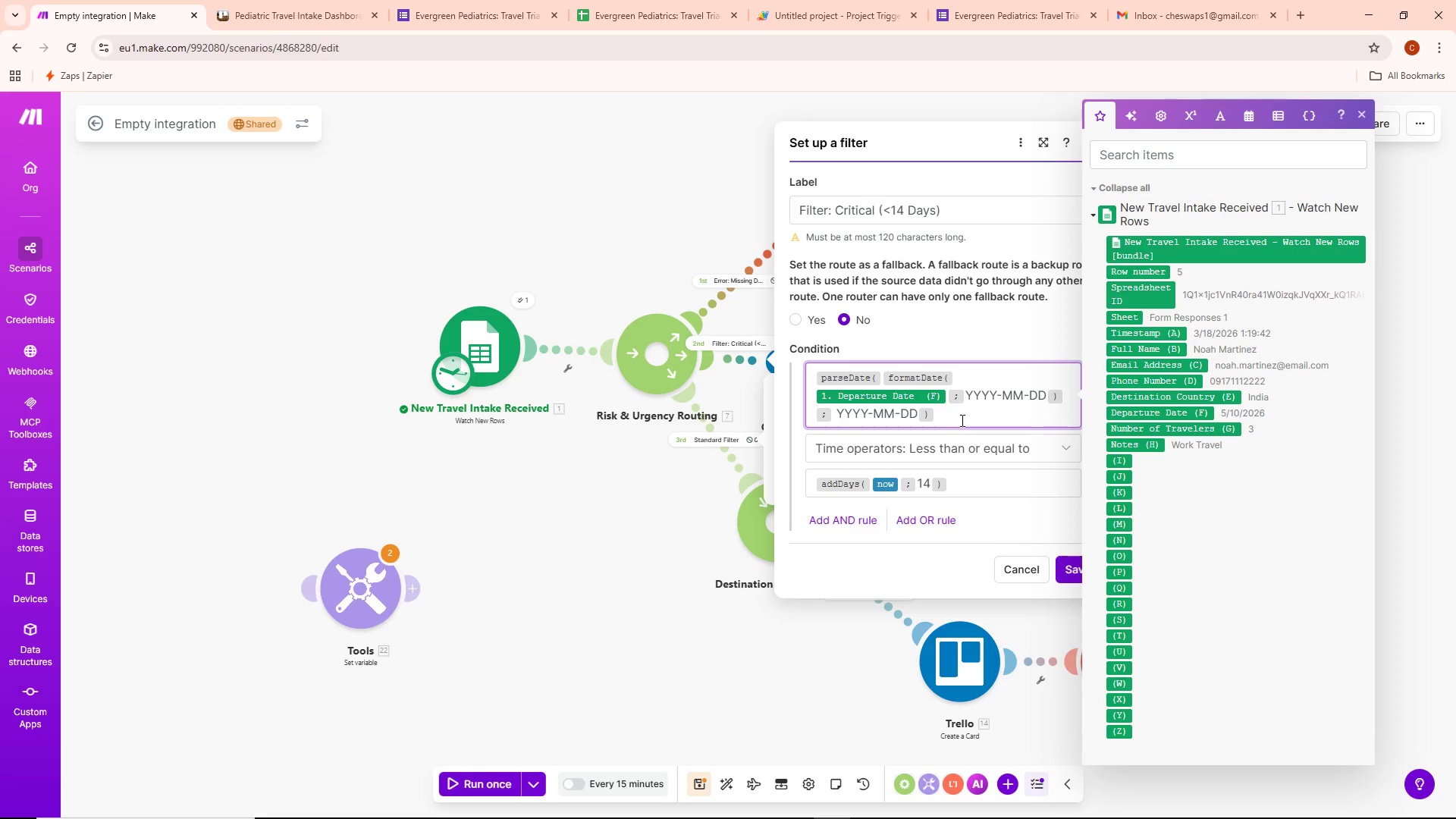 
key(Control+A)
 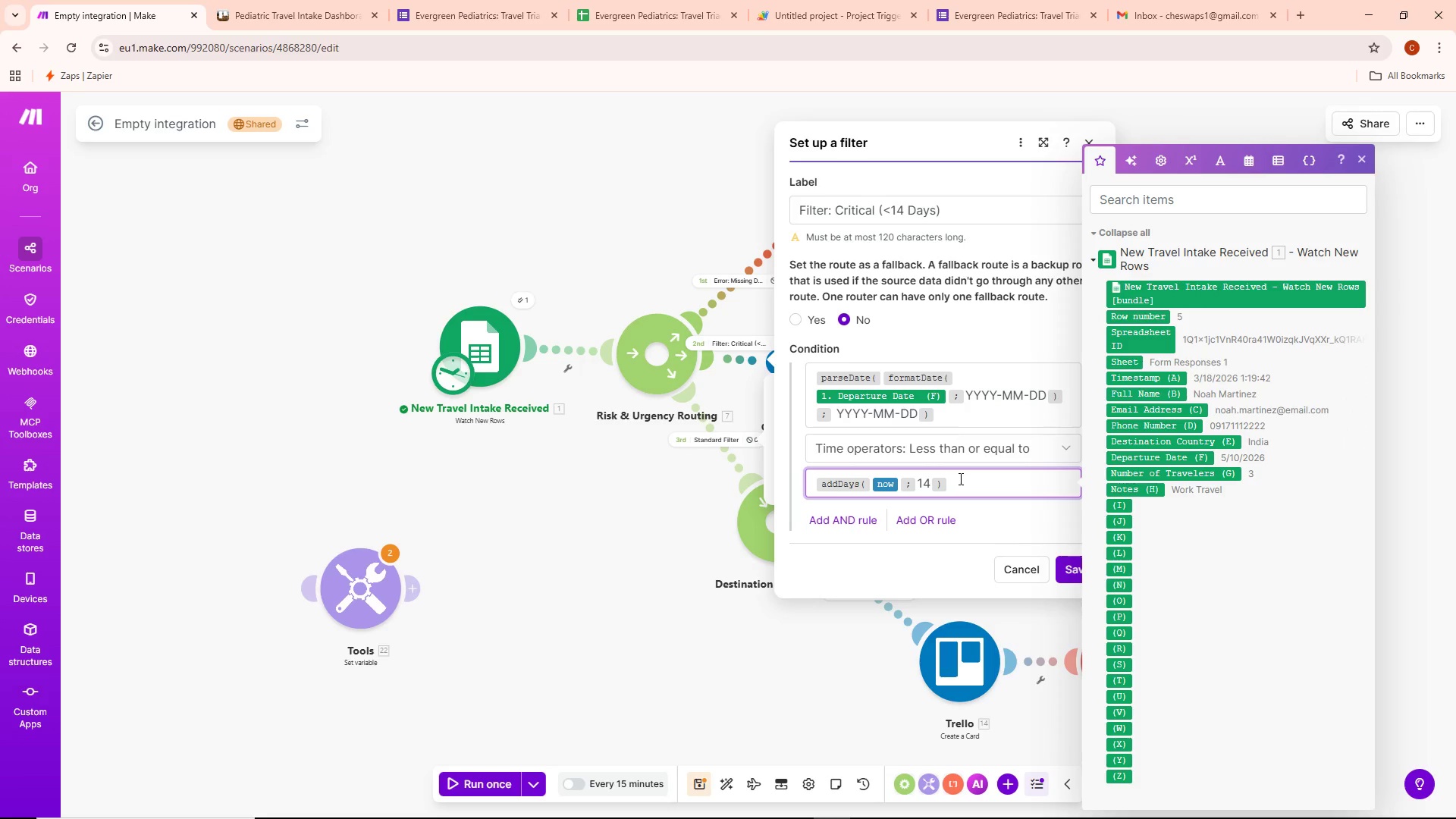 
key(Control+ControlLeft)
 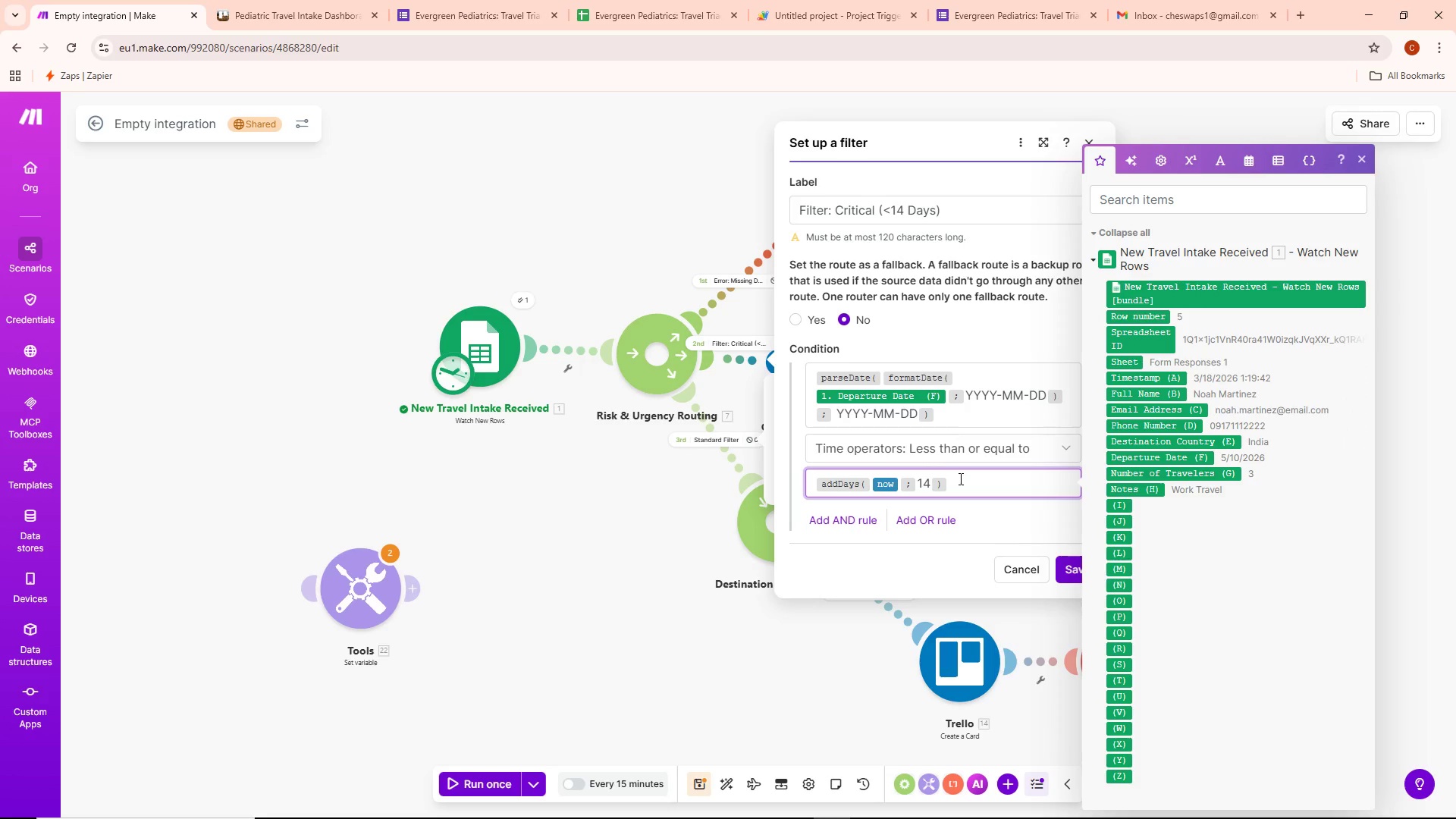 
key(Control+A)
 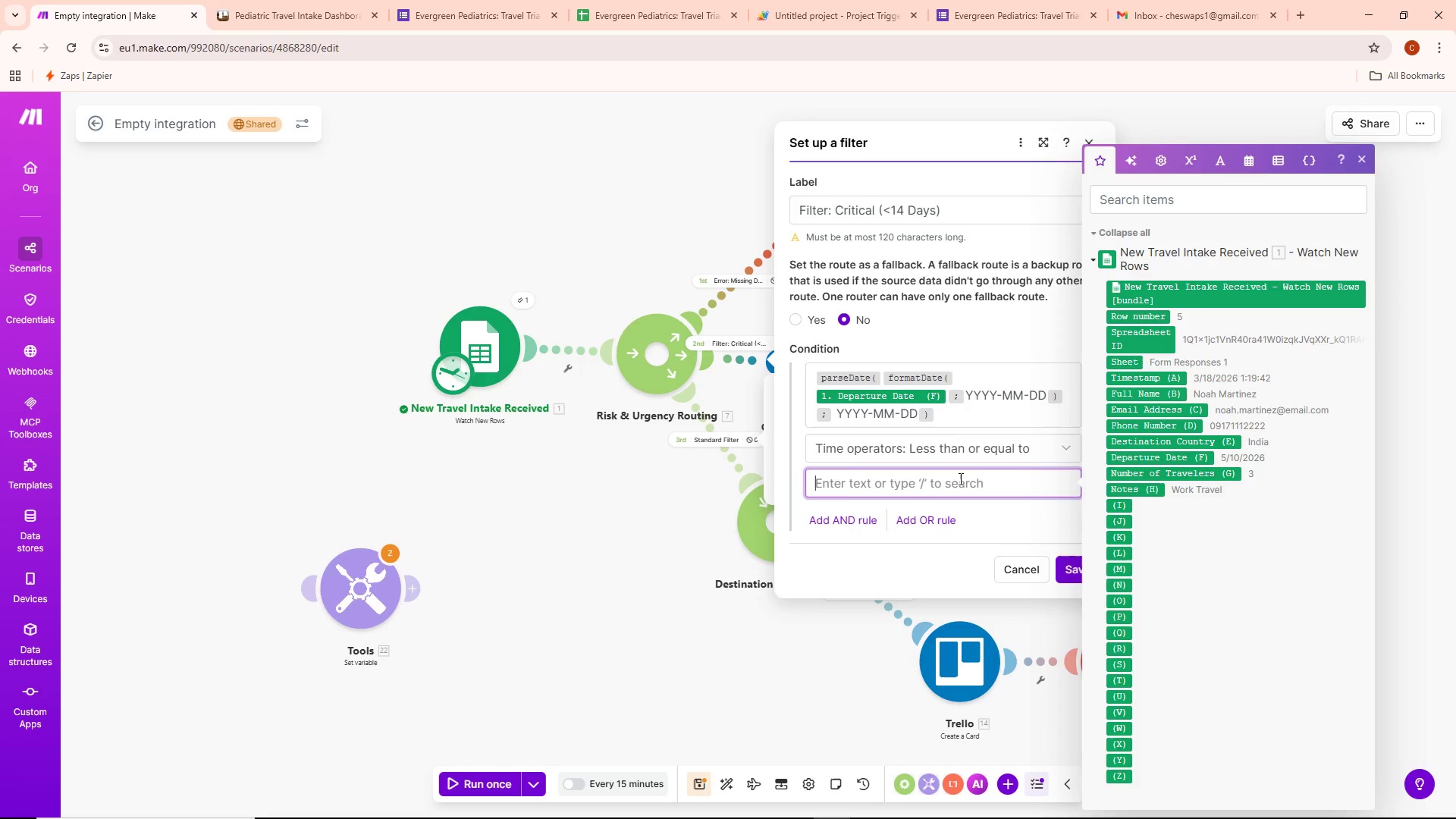 
key(Backspace)
 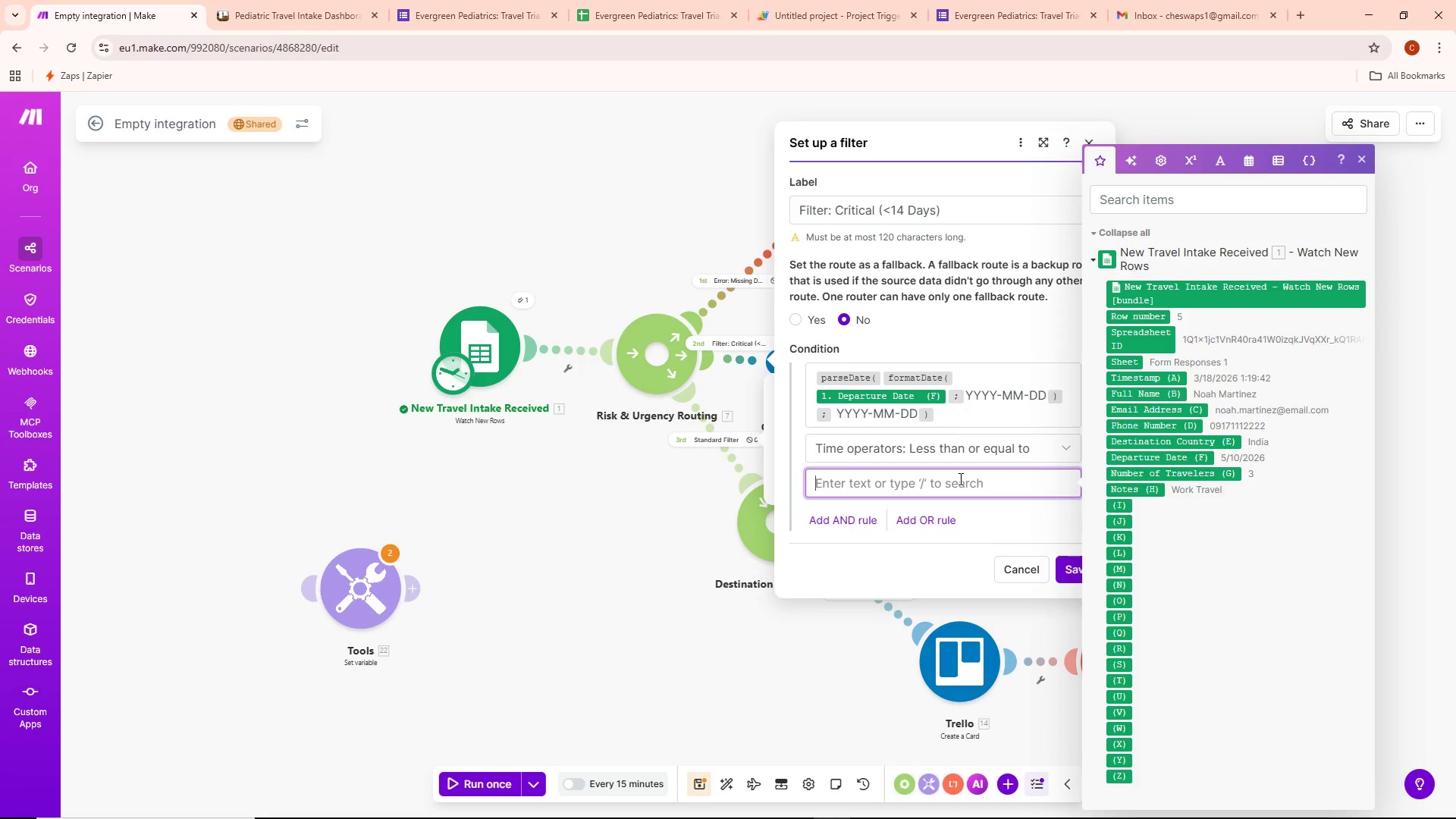 
key(Control+V)
 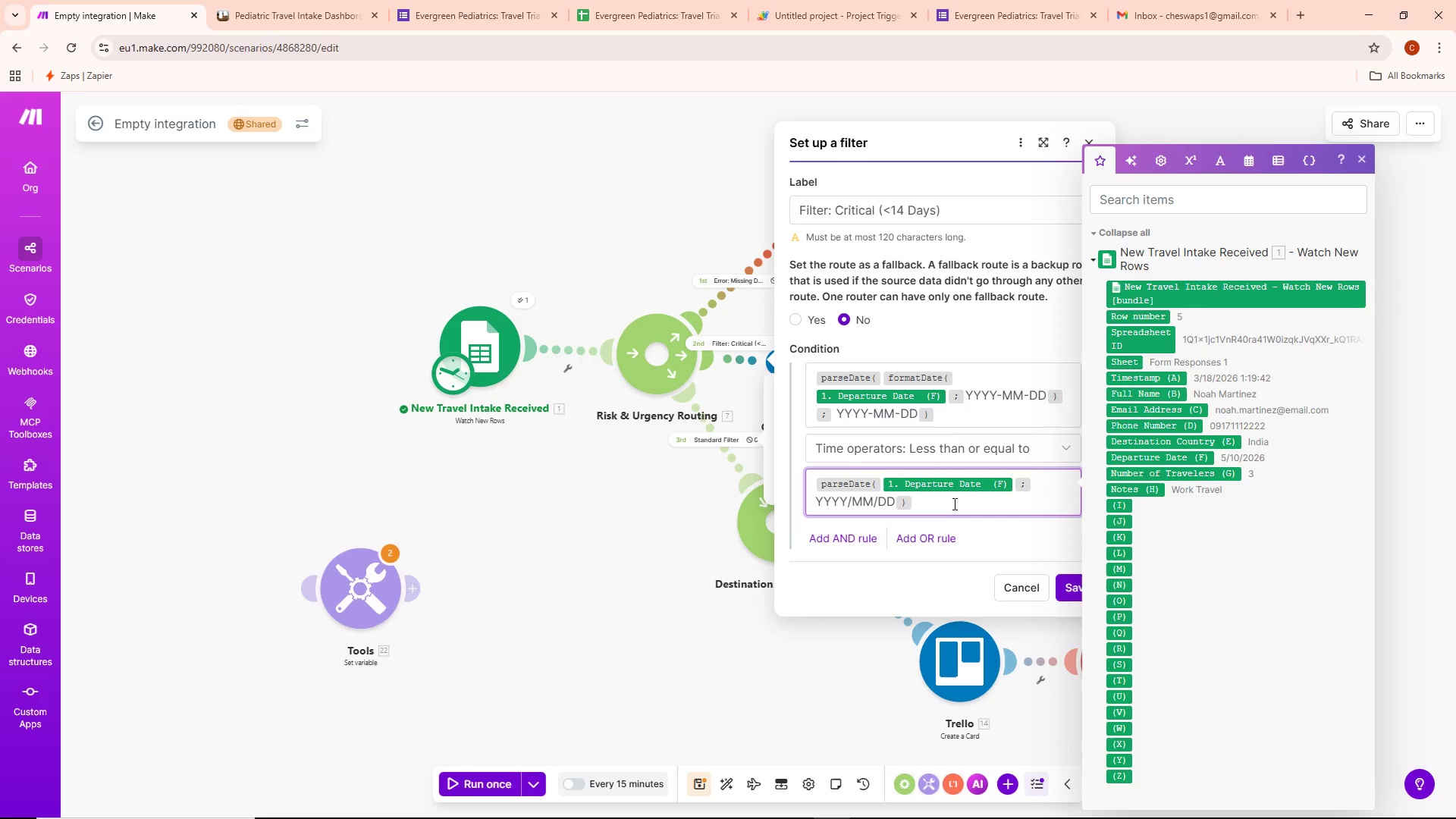 
left_click([943, 500])
 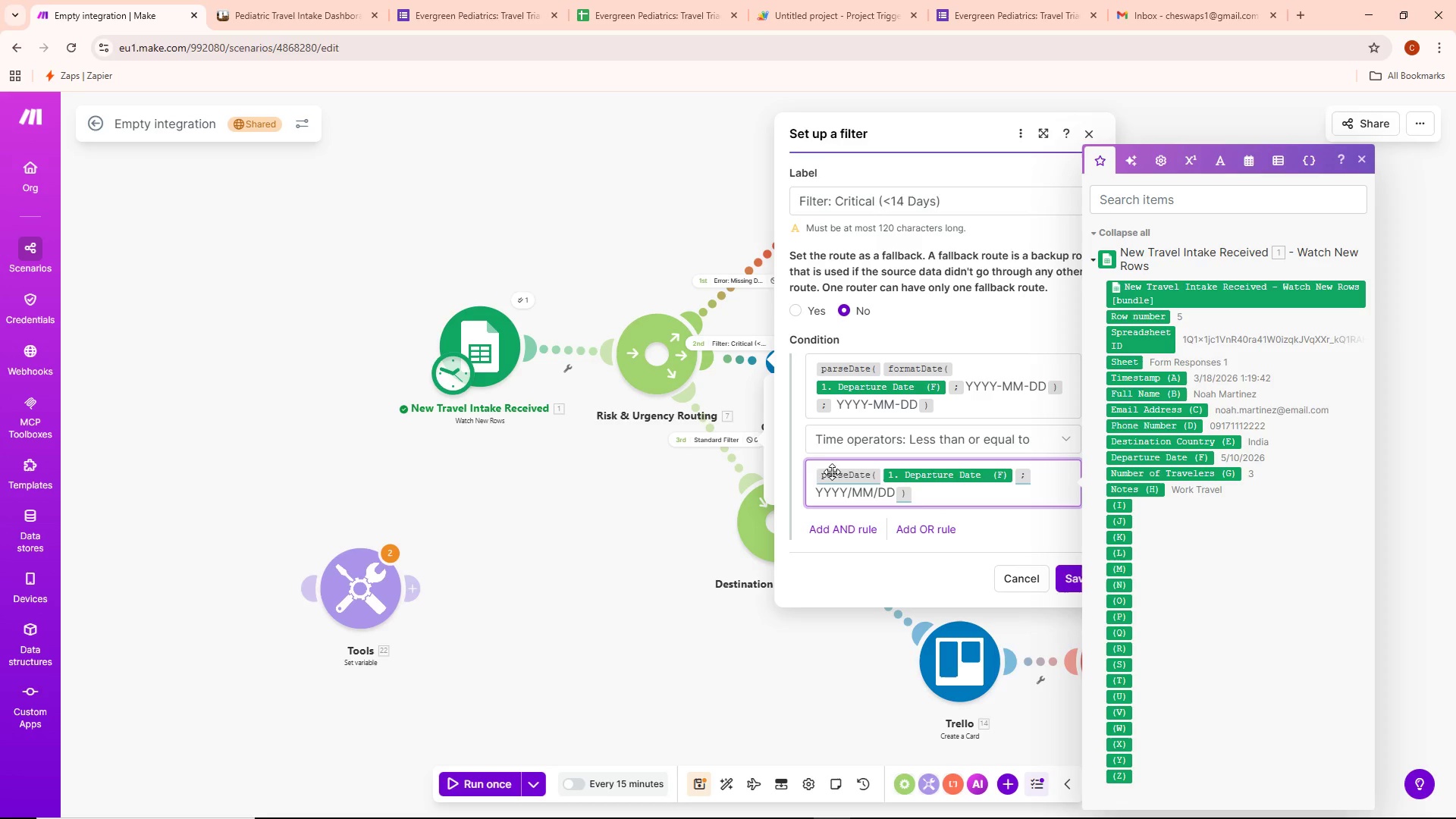 
left_click_drag(start_coordinate=[817, 475], to_coordinate=[893, 490])
 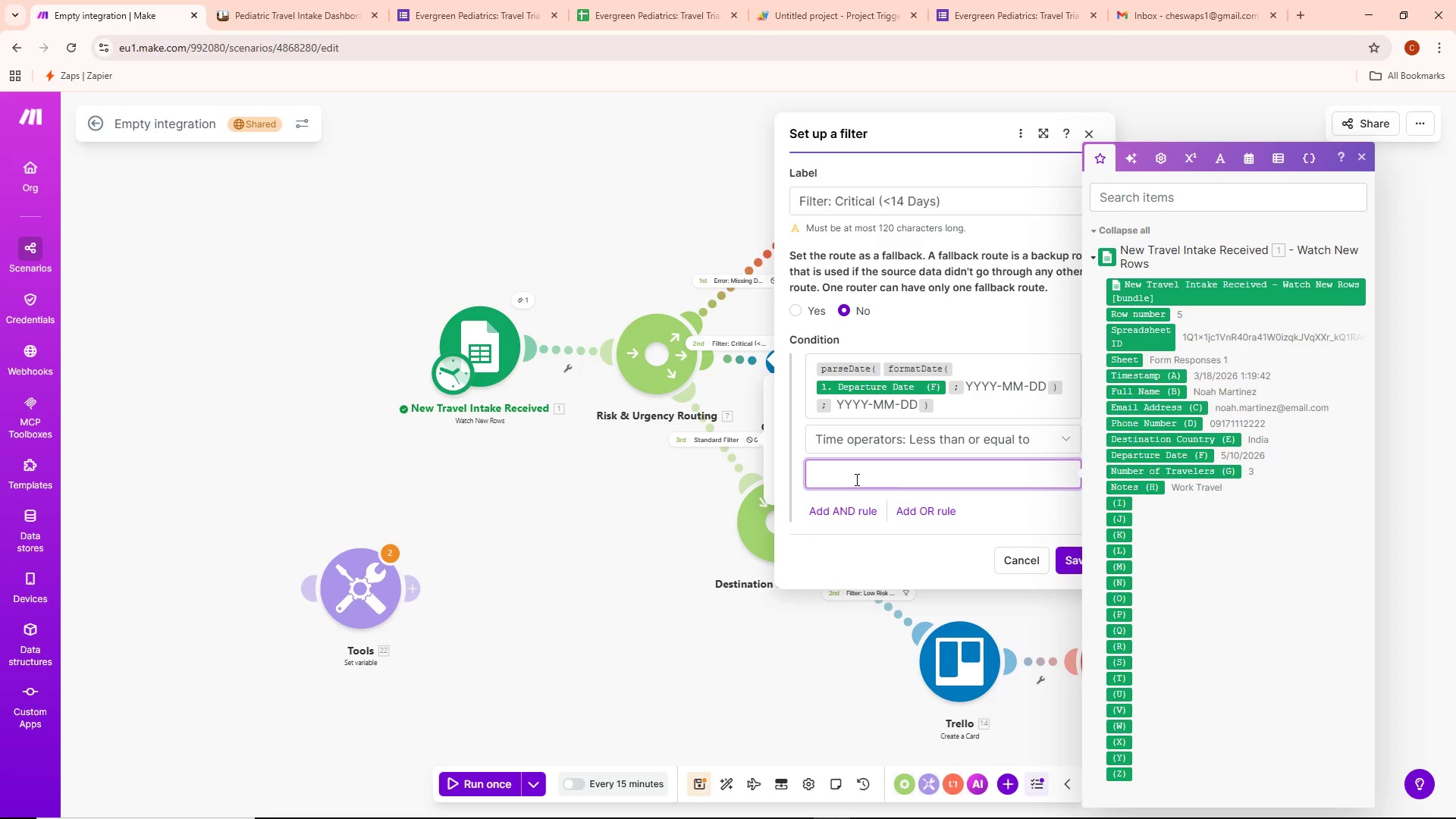 
type(parseDate()
 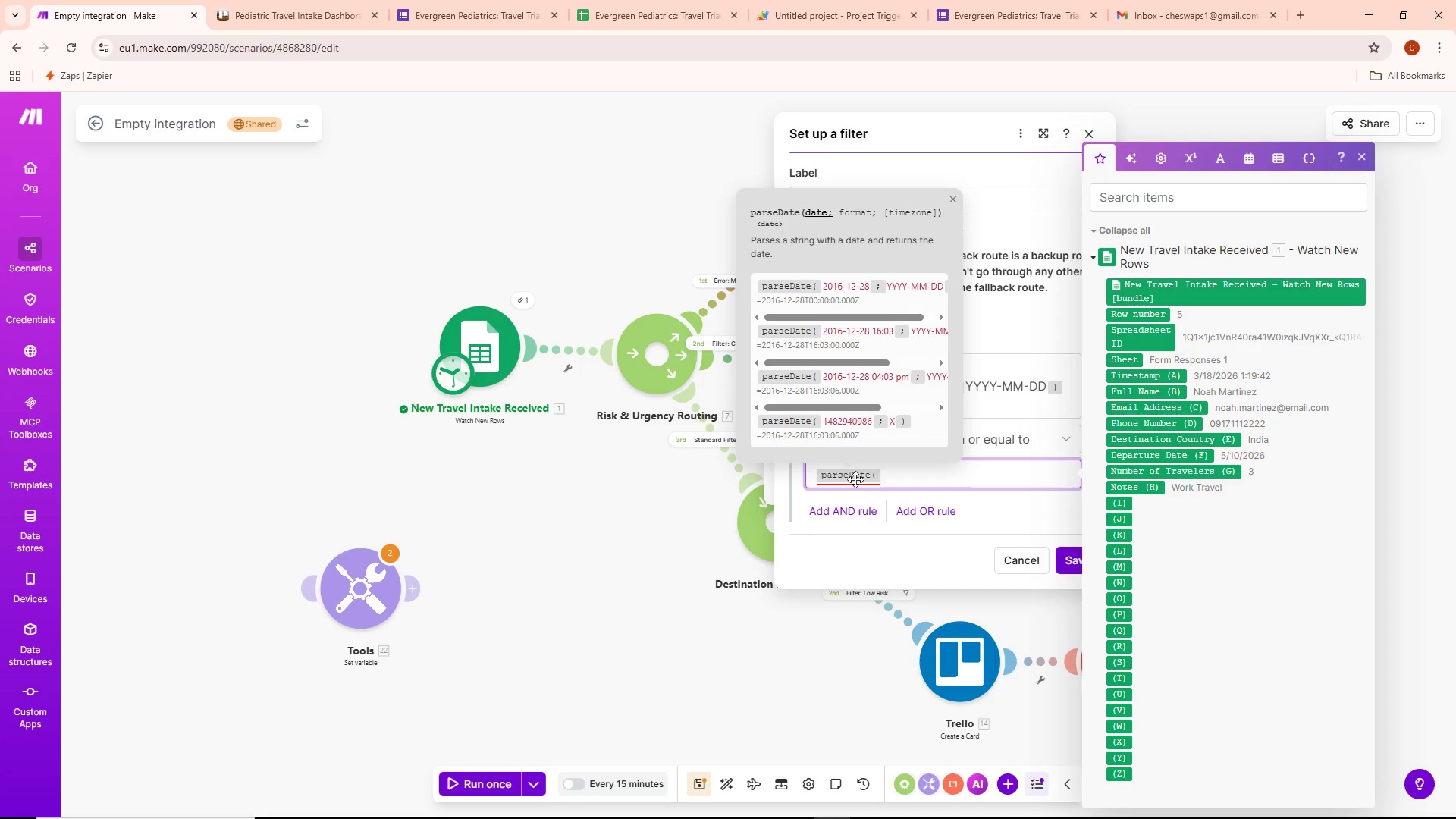 
type(formatDate()
 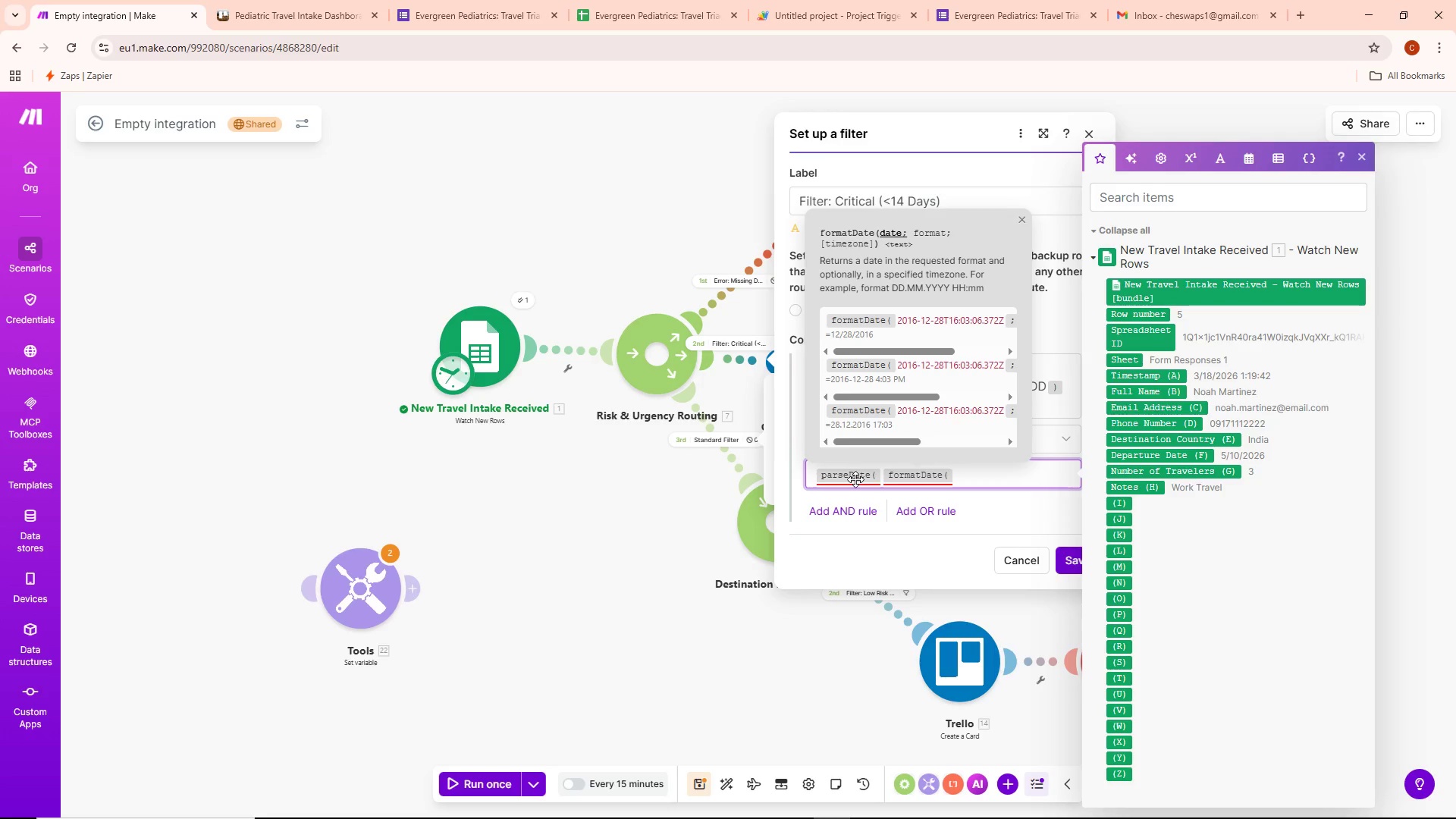 
wait(8.22)
 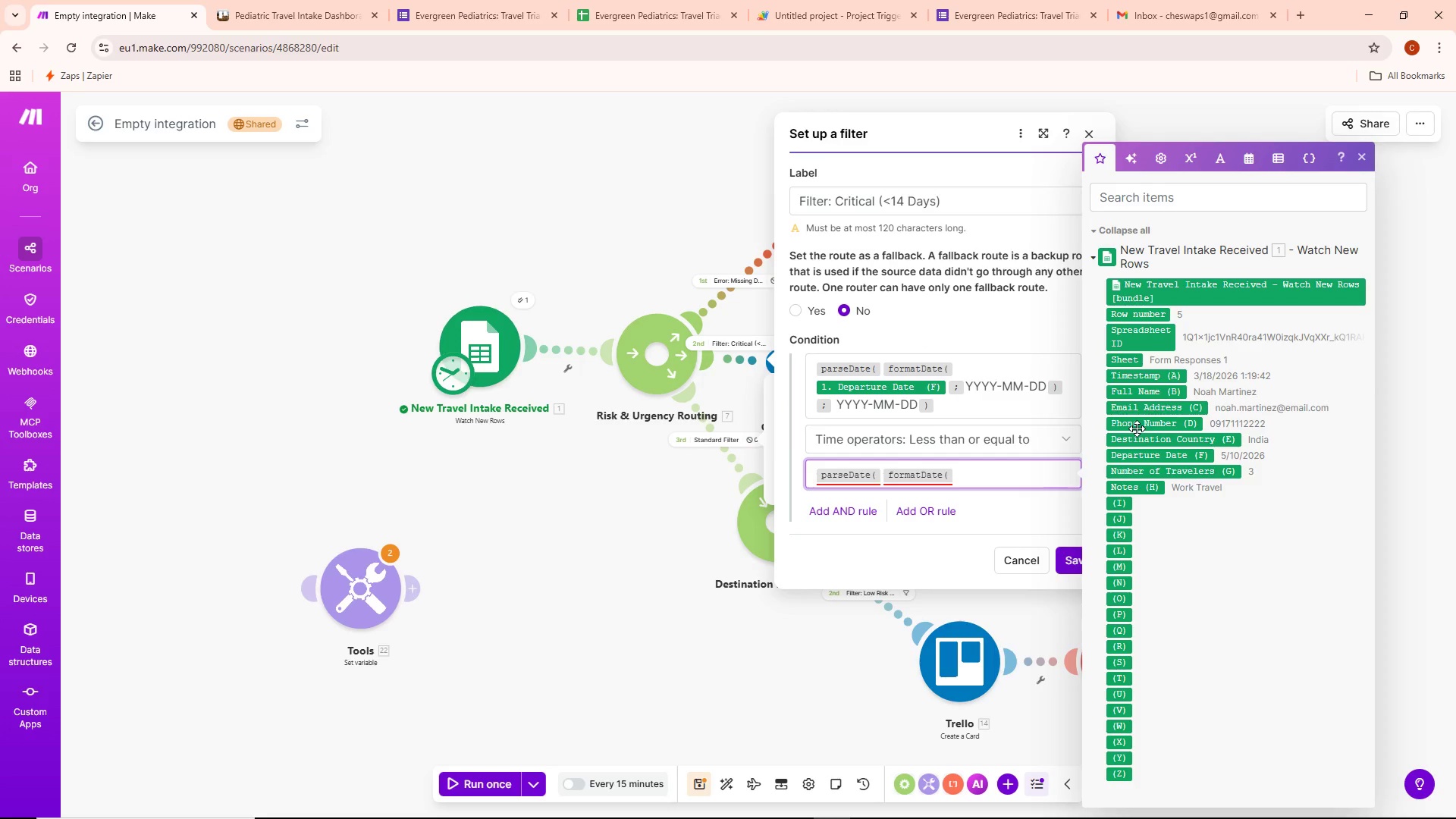 
type(addDays()
 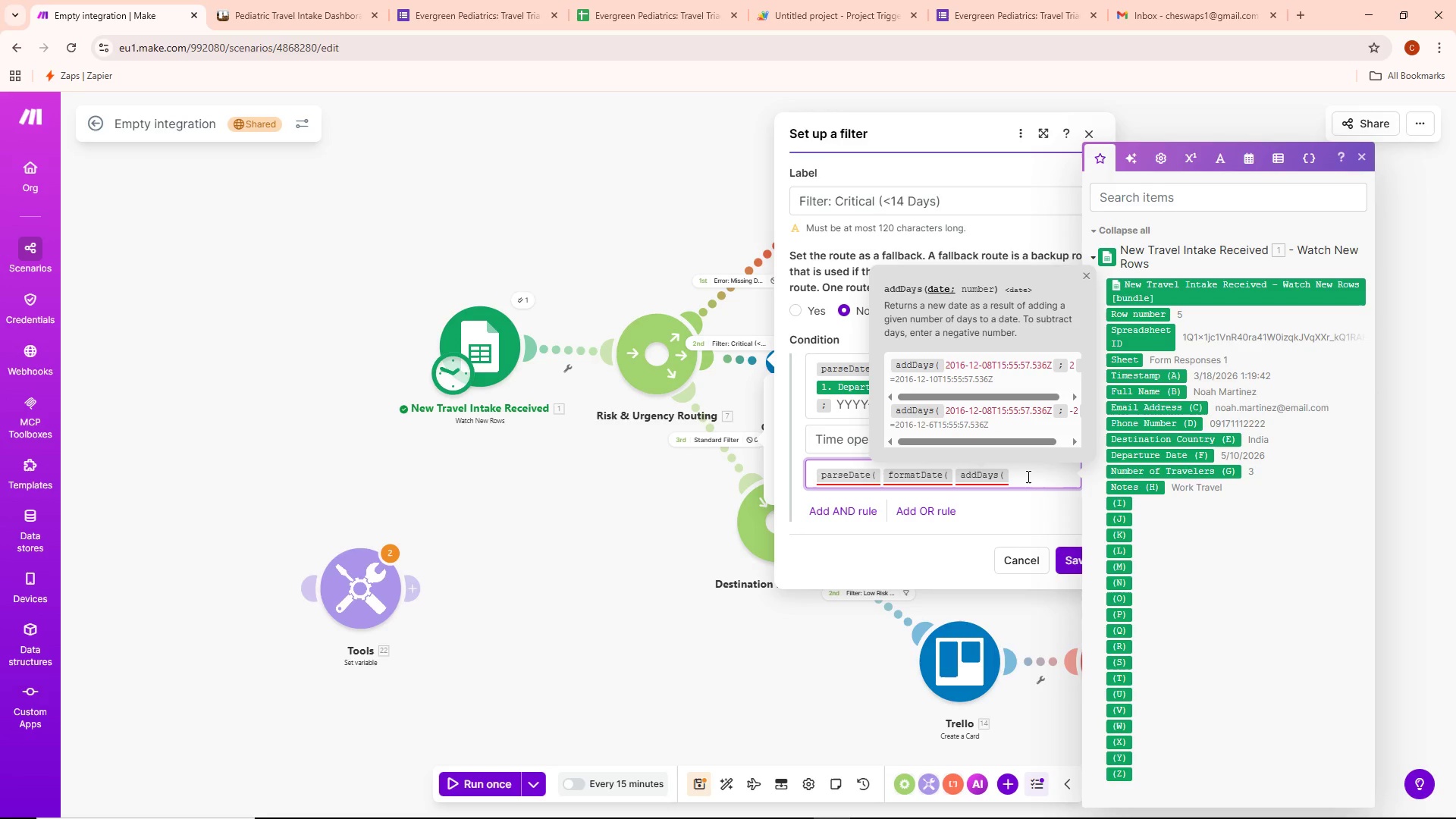 
wait(5.94)
 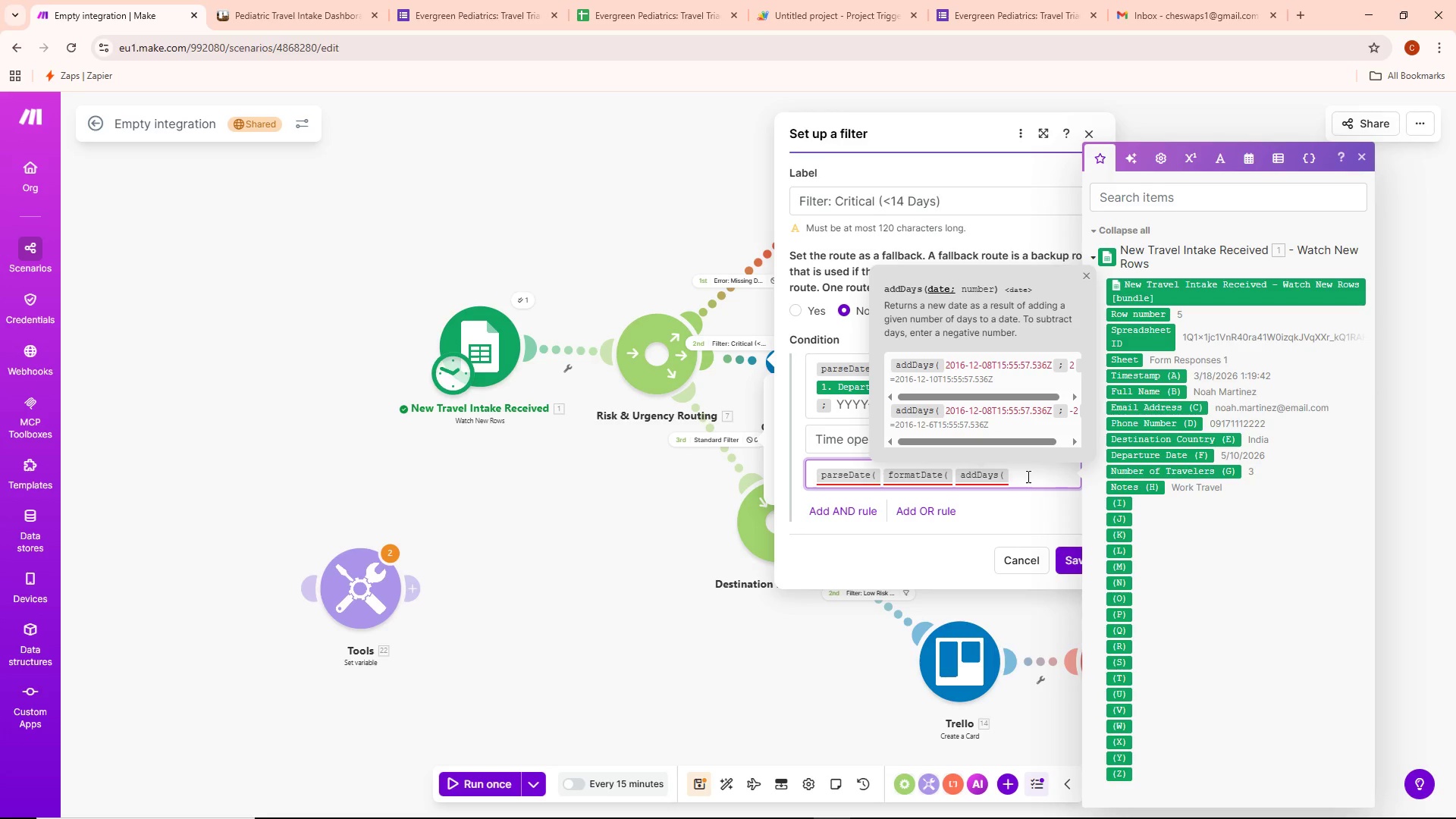 
left_click([1218, 148])
 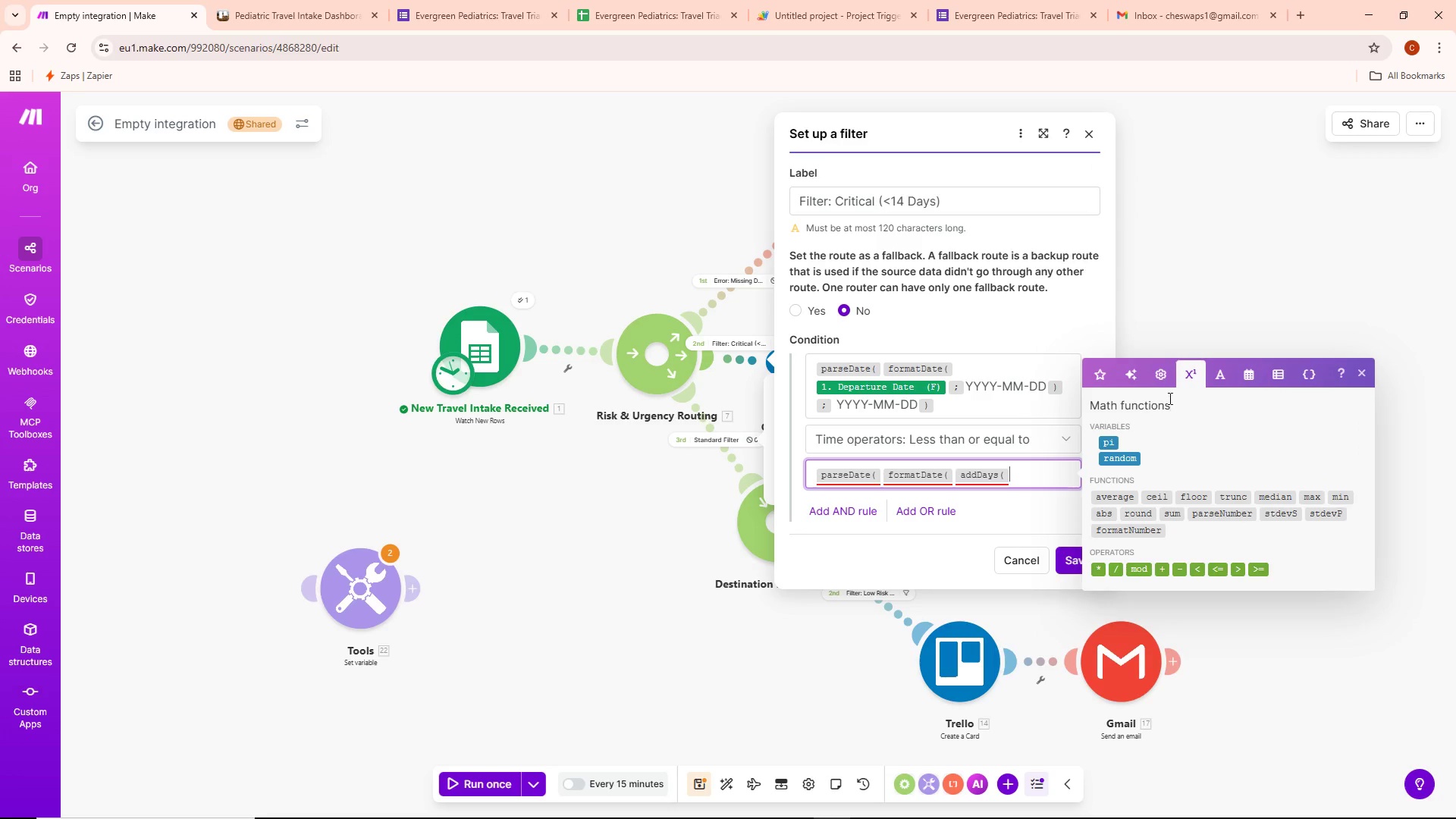 
wait(6.42)
 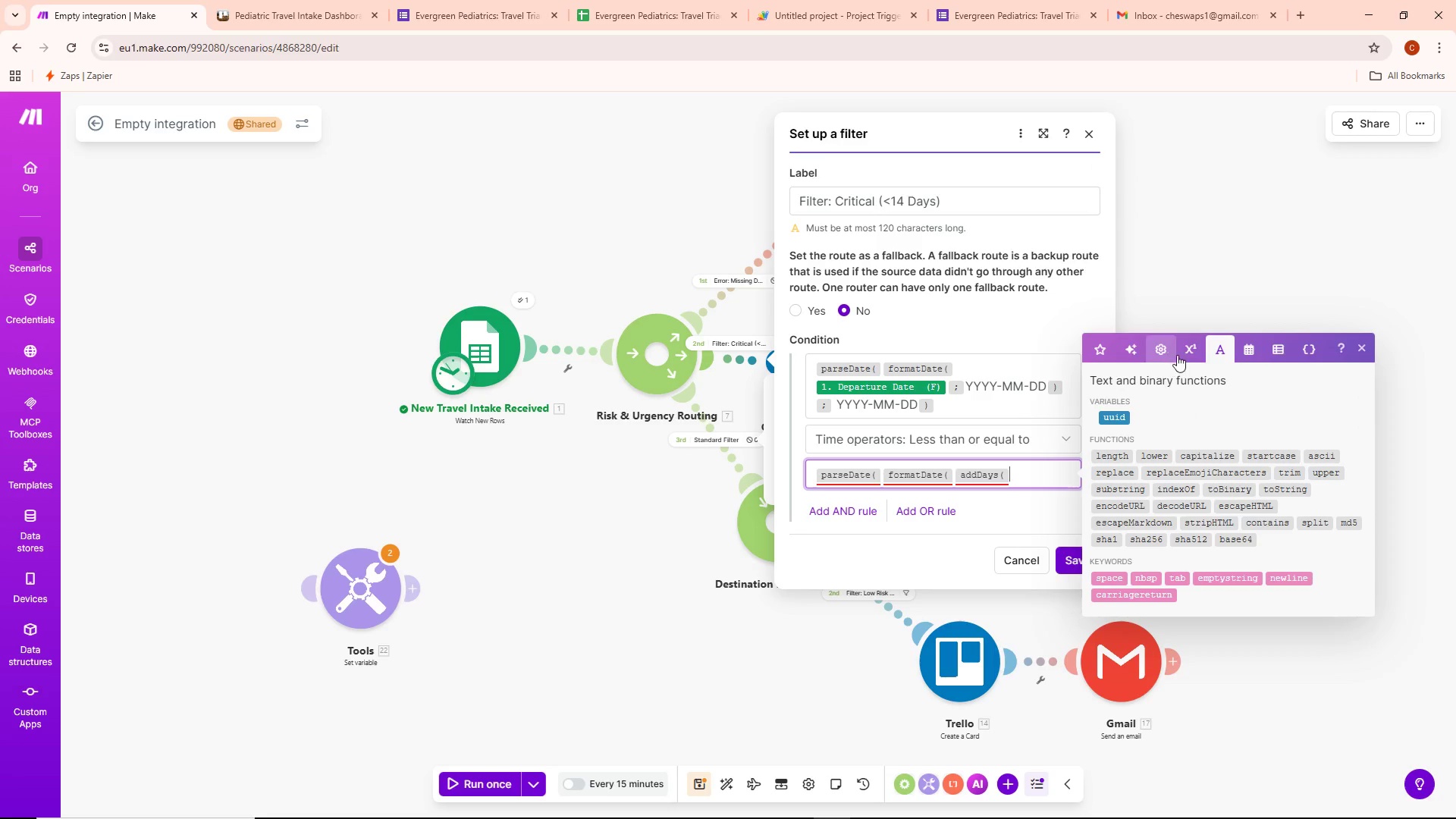 
left_click([1247, 380])
 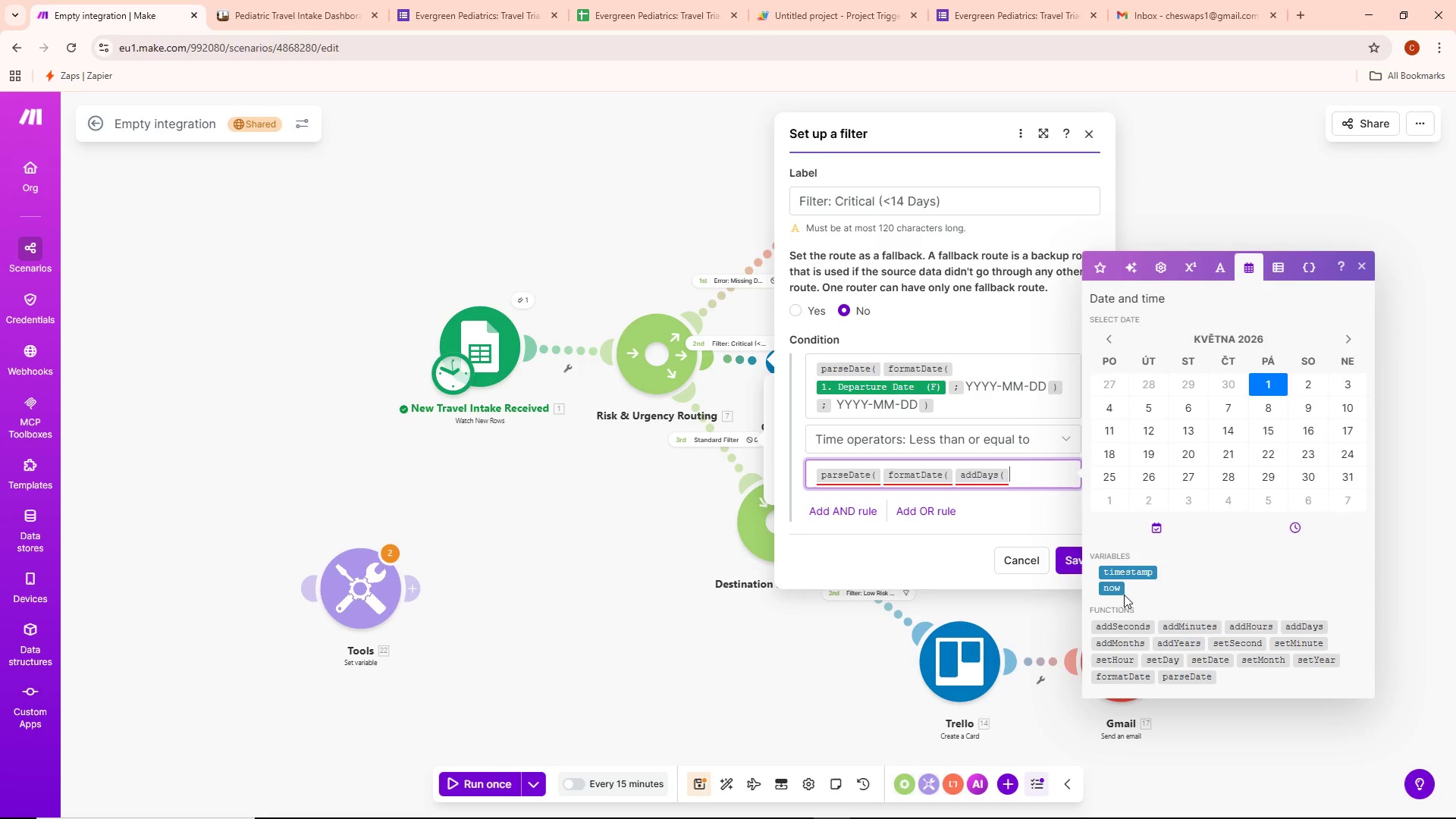 
left_click([1119, 590])
 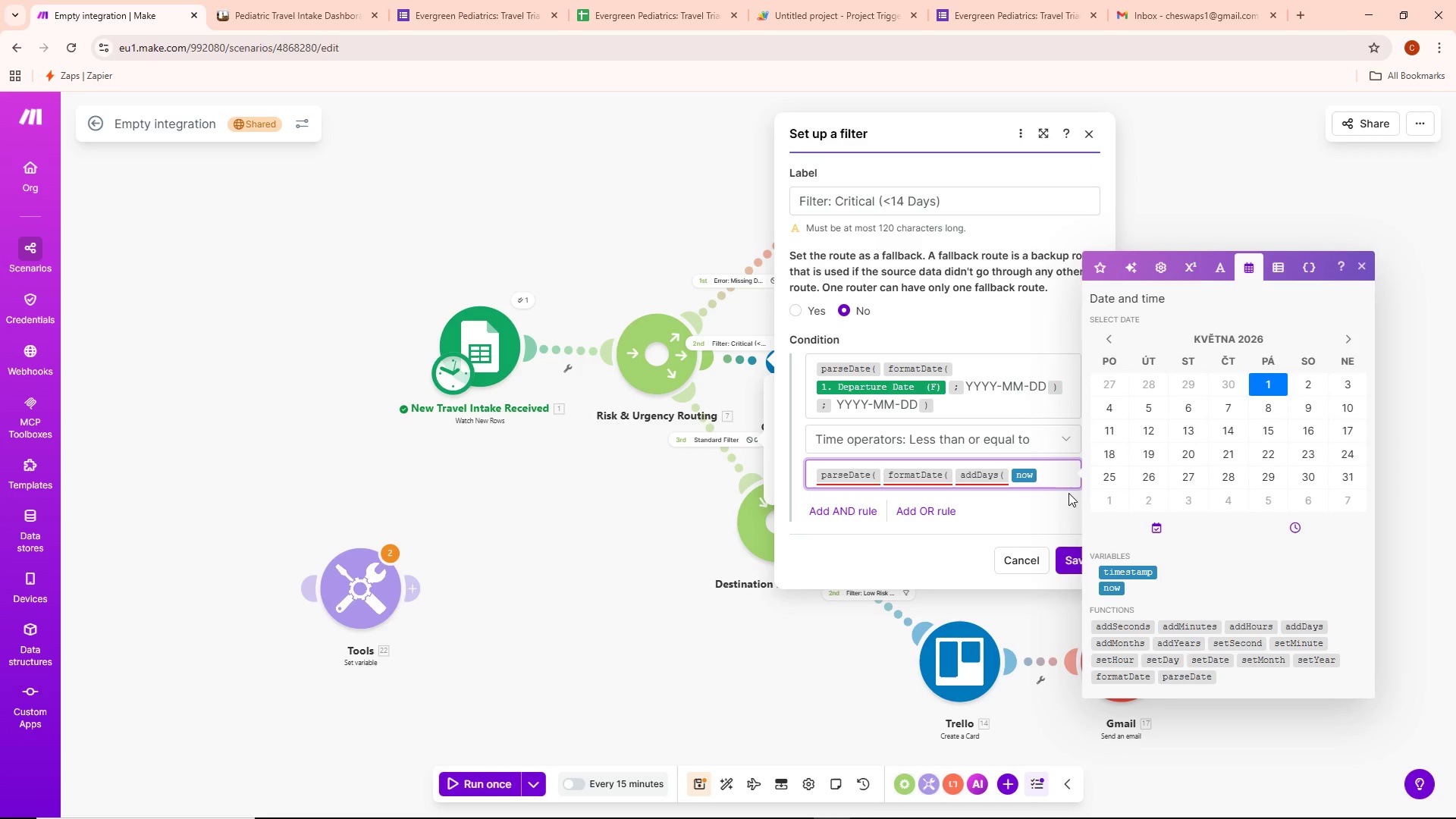 
type(;14))
 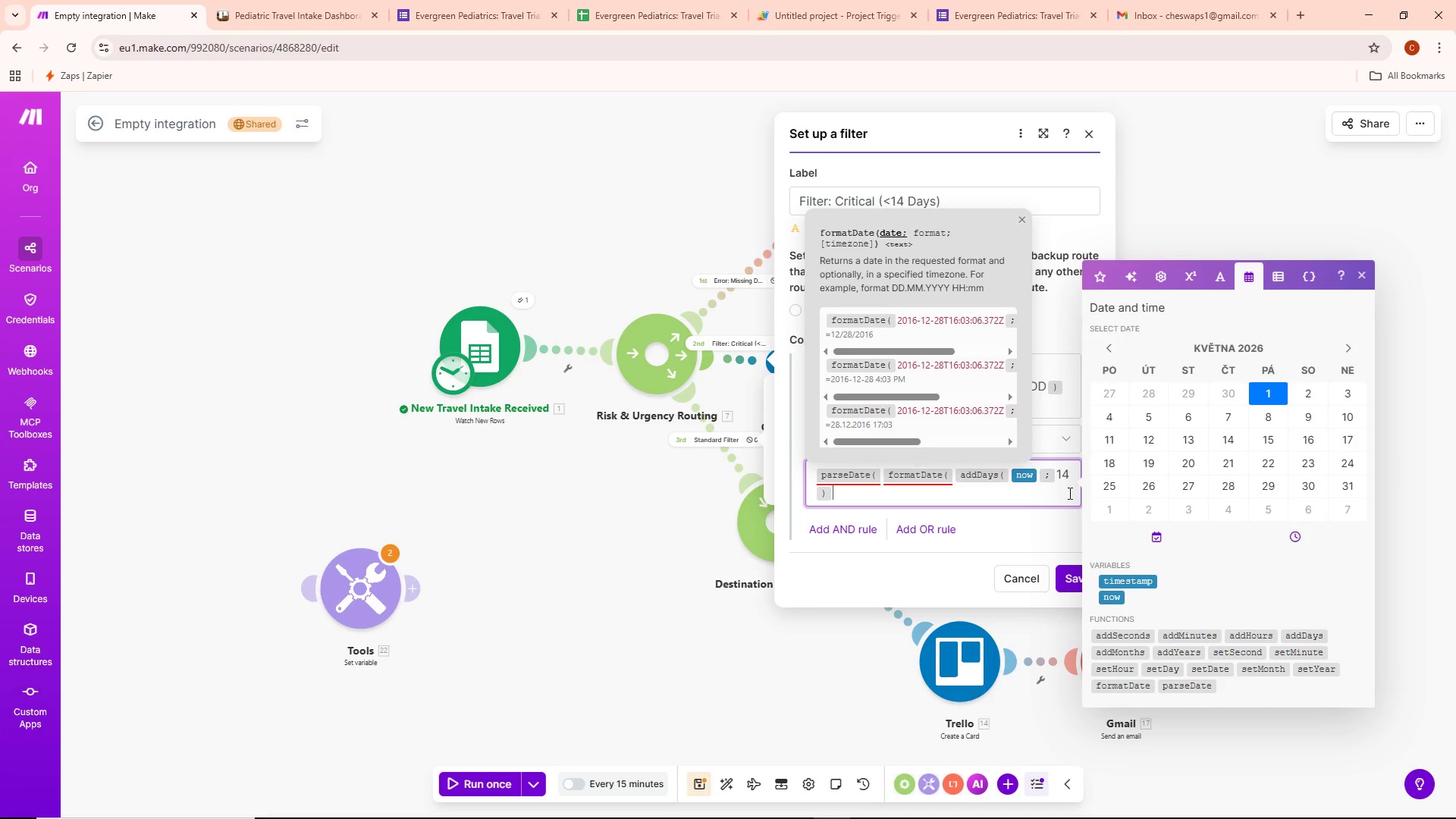 
type(;YYYY-MM-DD))
 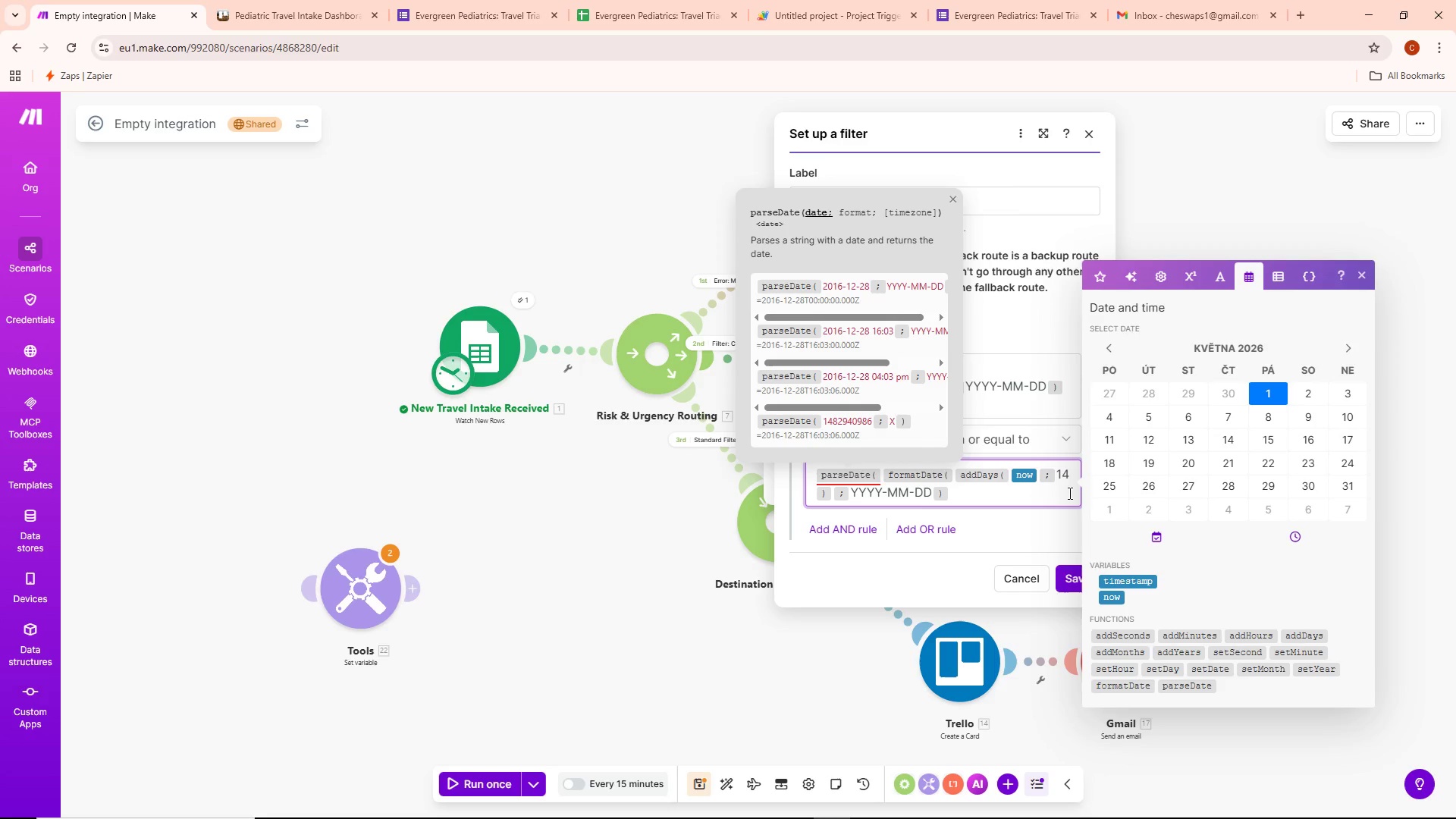 
type(;YYYY_)
key(Backspace)
type(-MM-DD))
 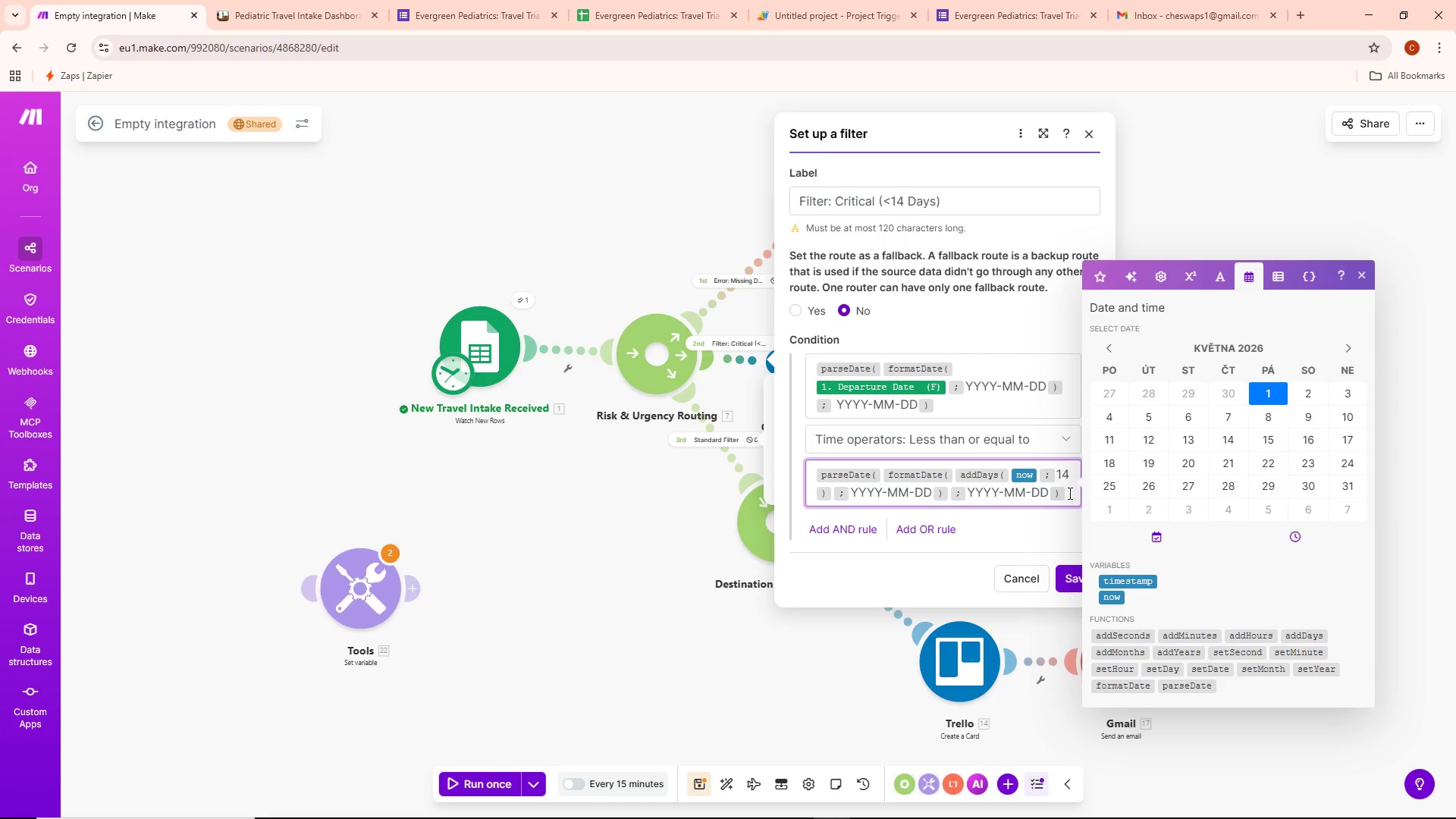 
wait(13.48)
 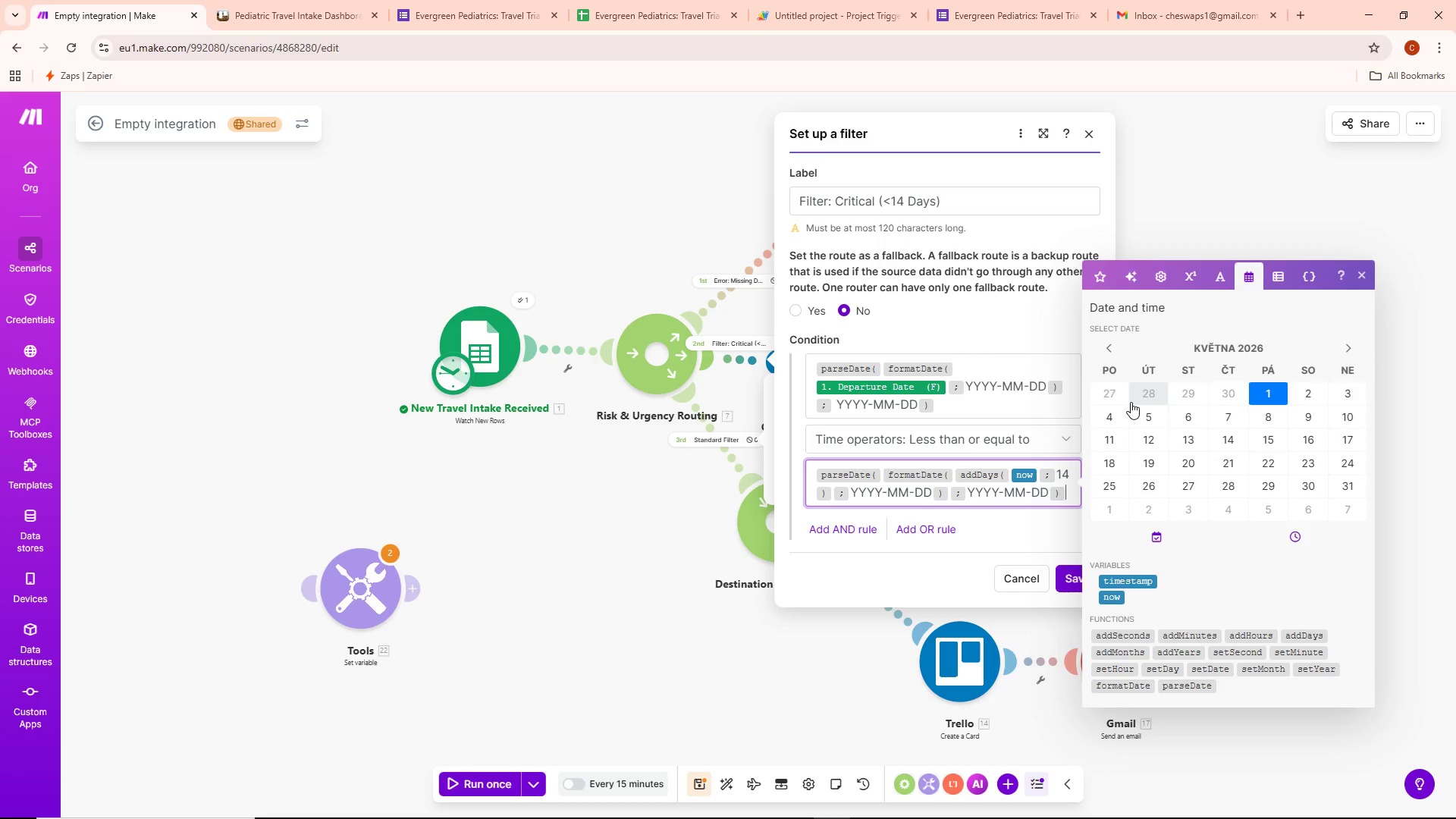 
left_click([1072, 582])
 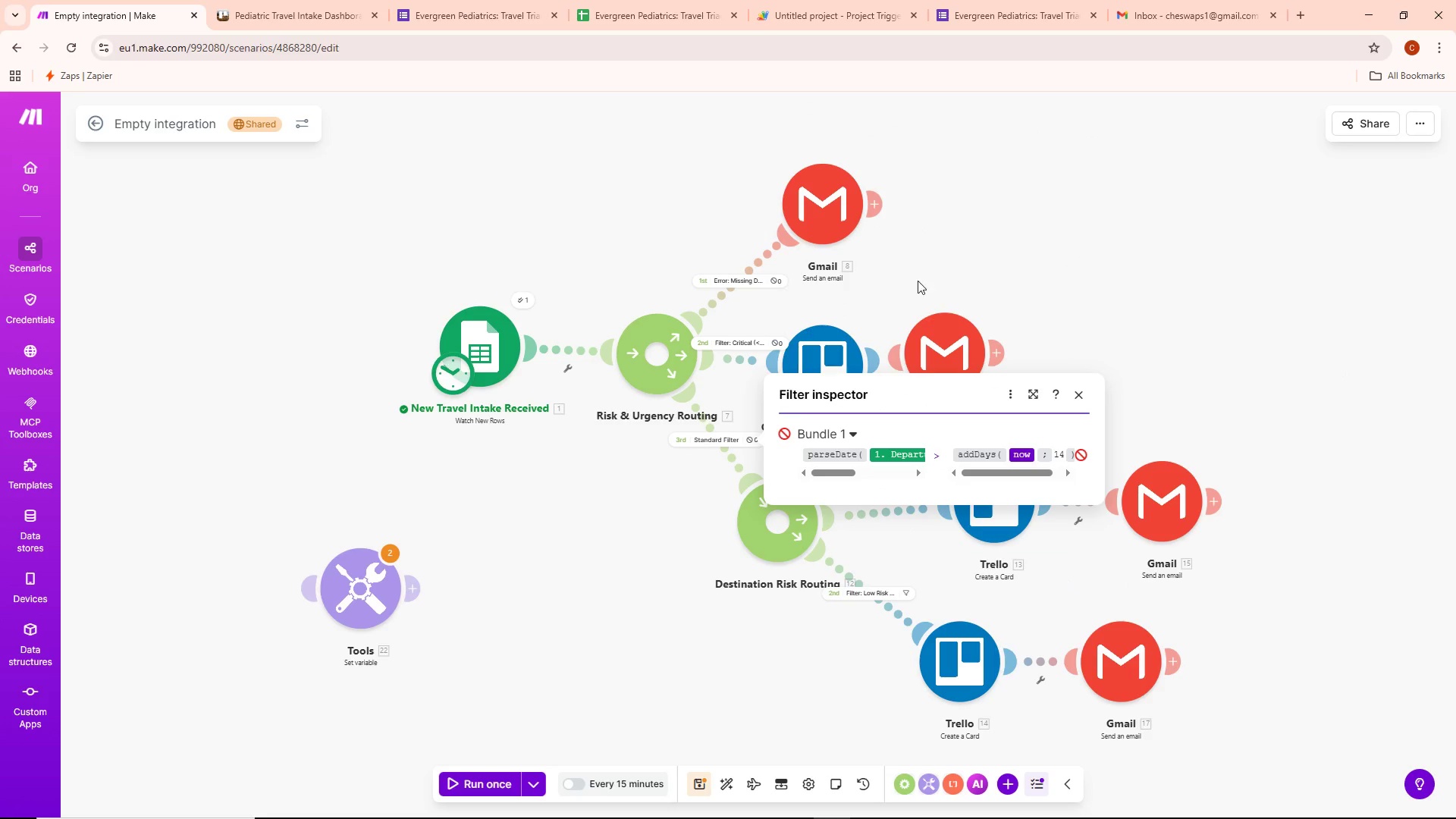 
left_click([754, 341])
 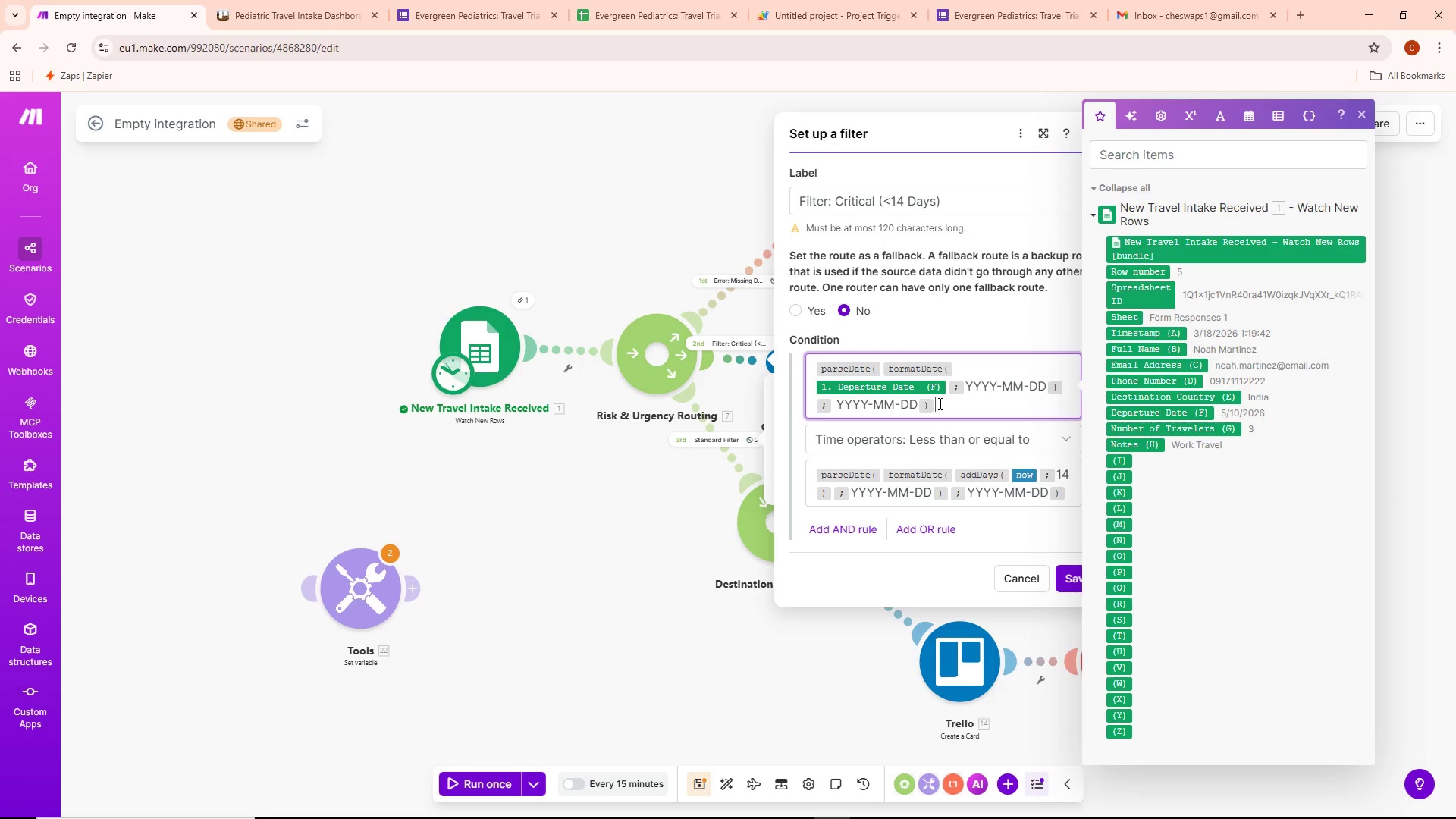 
key(Control+A)
 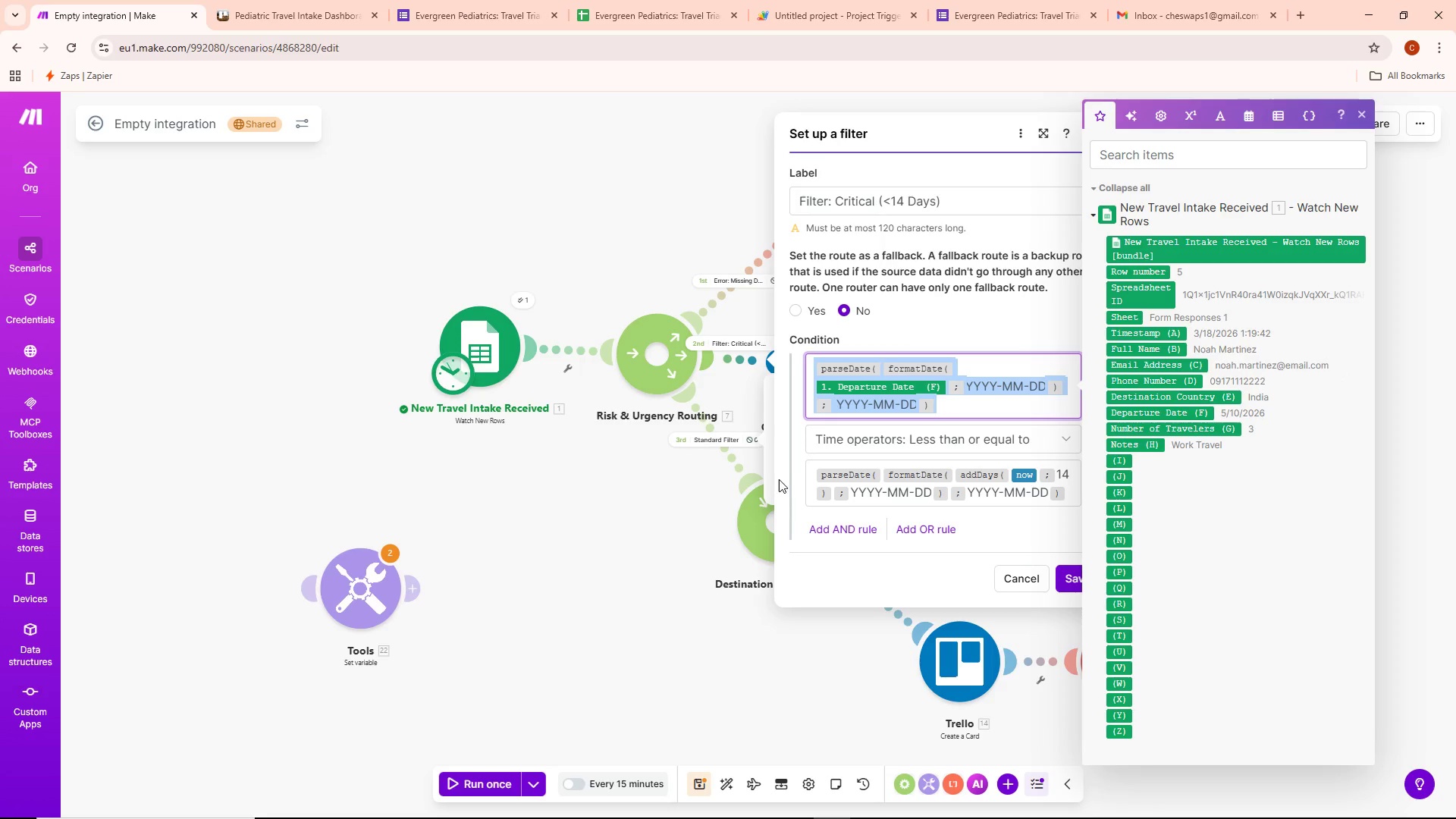 
key(Control+C)
 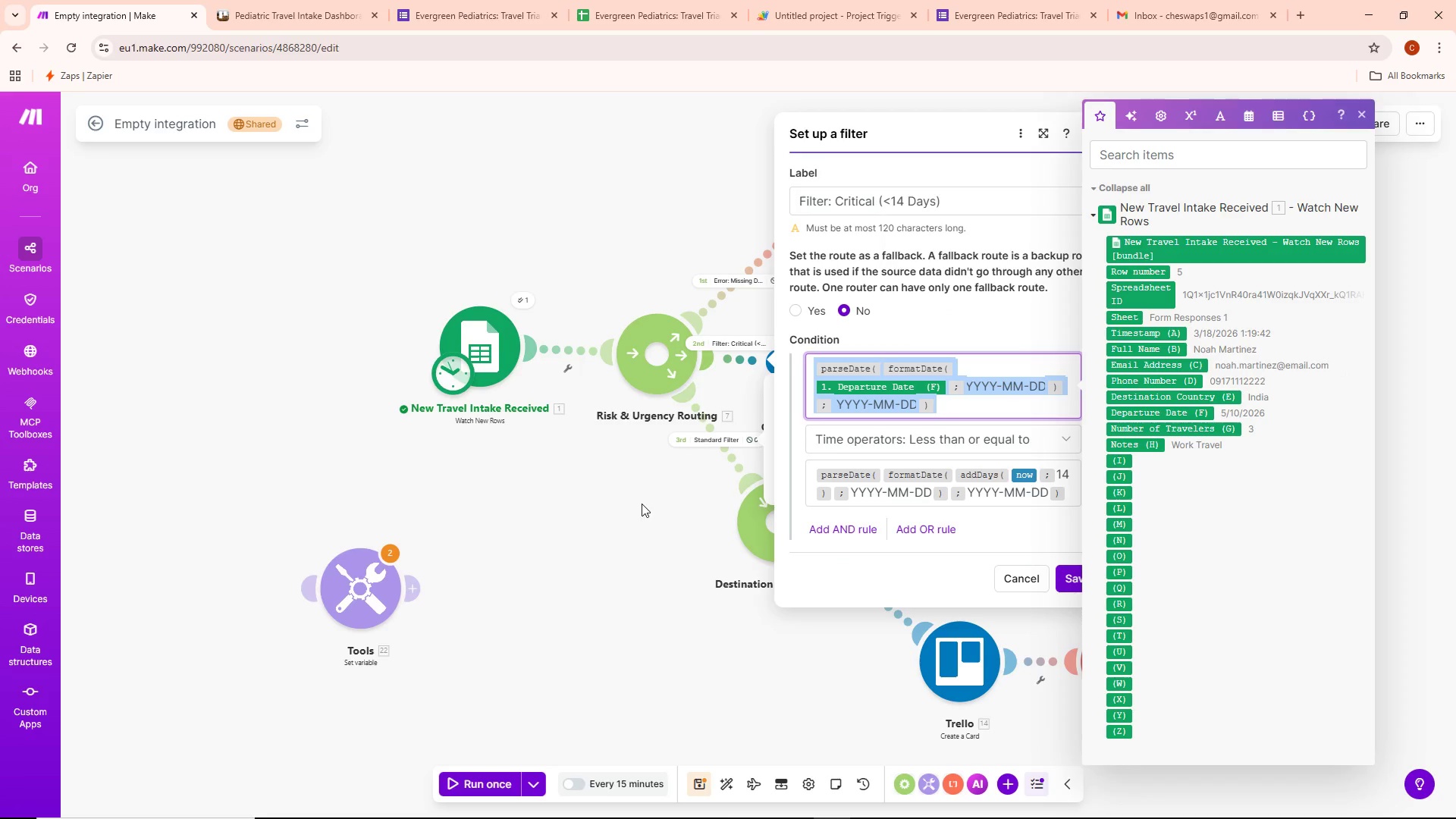 
left_click([642, 504])
 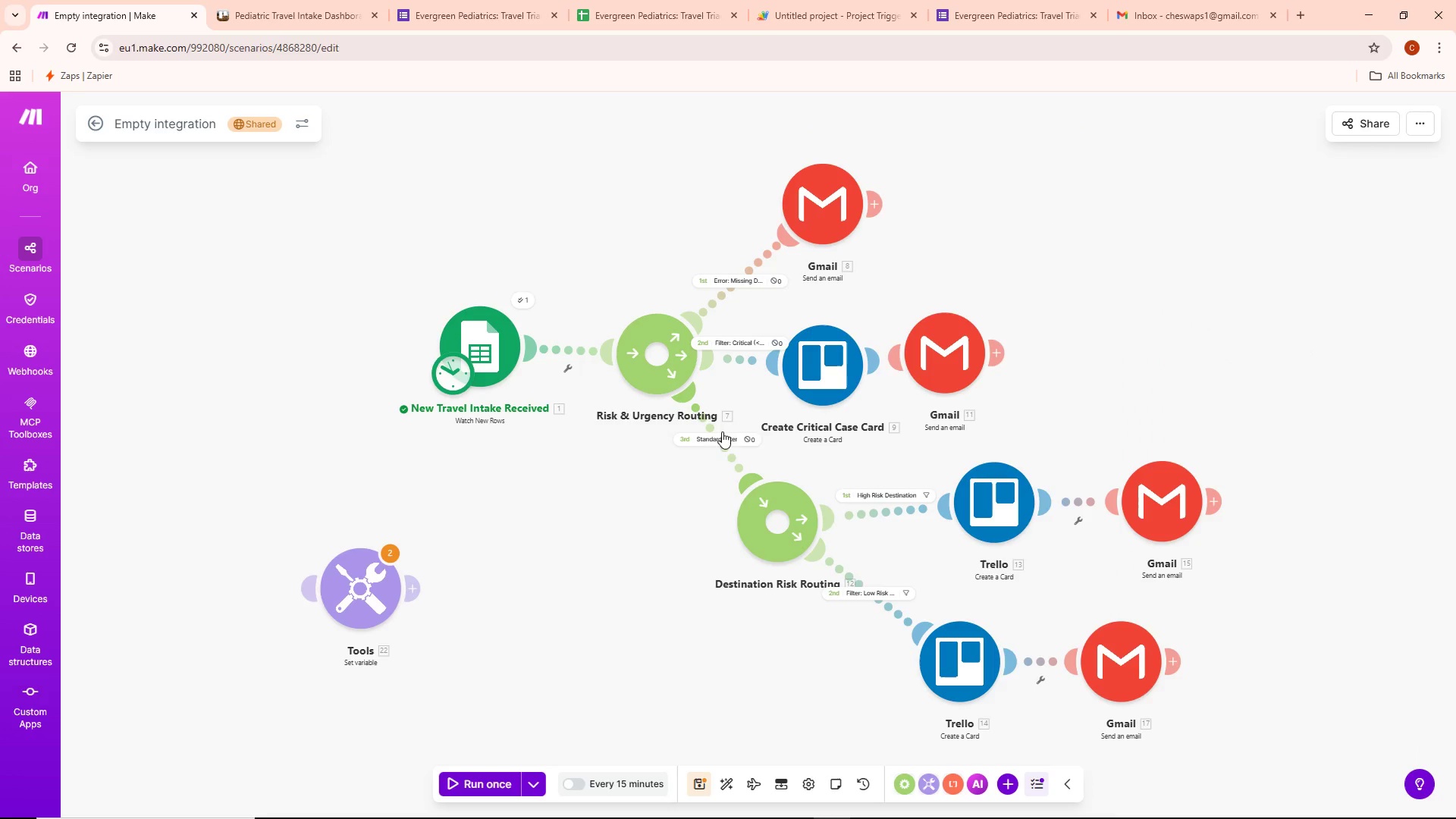 
left_click([723, 437])
 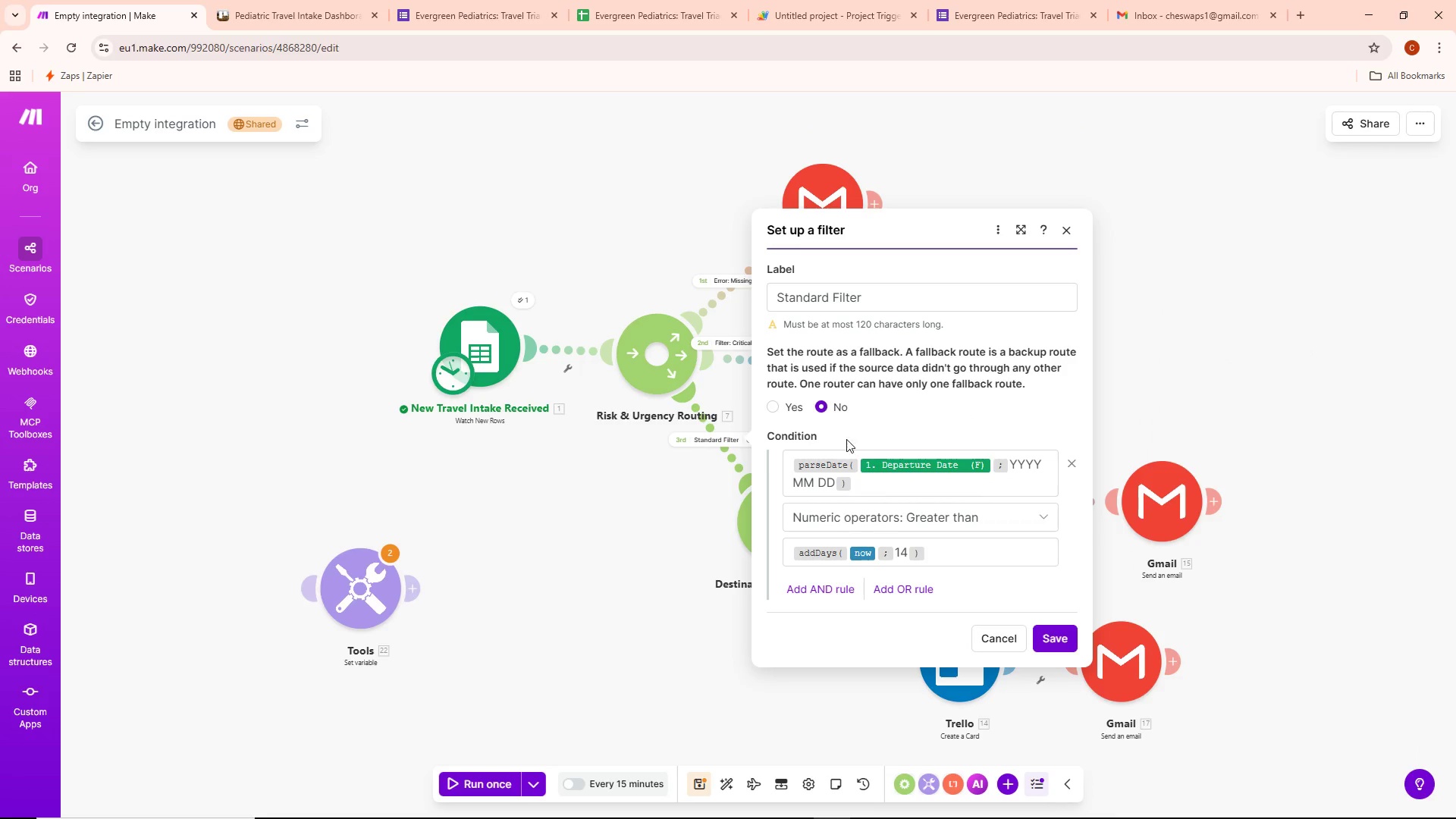 
left_click([864, 484])
 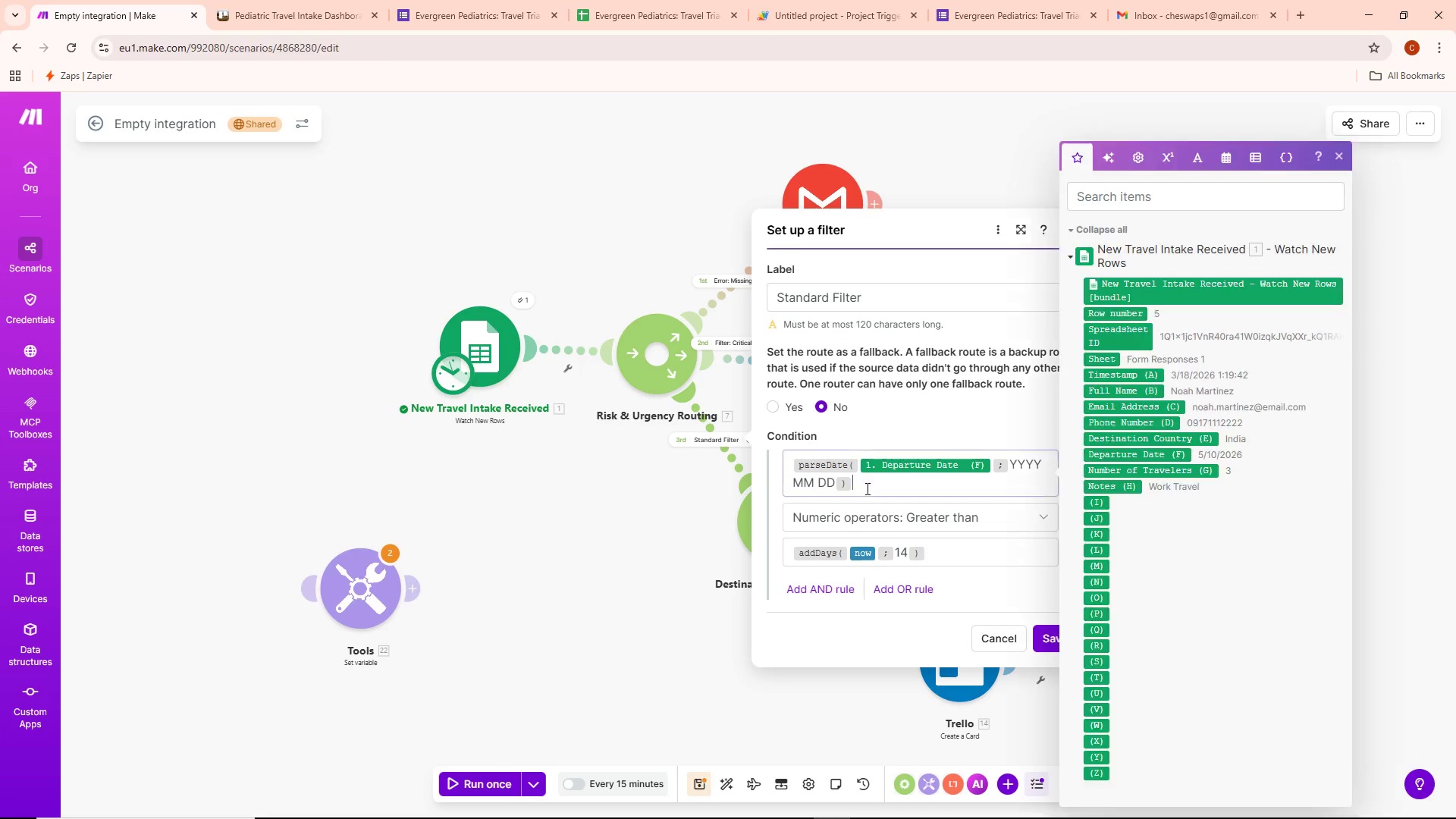 
key(Control+ControlLeft)
 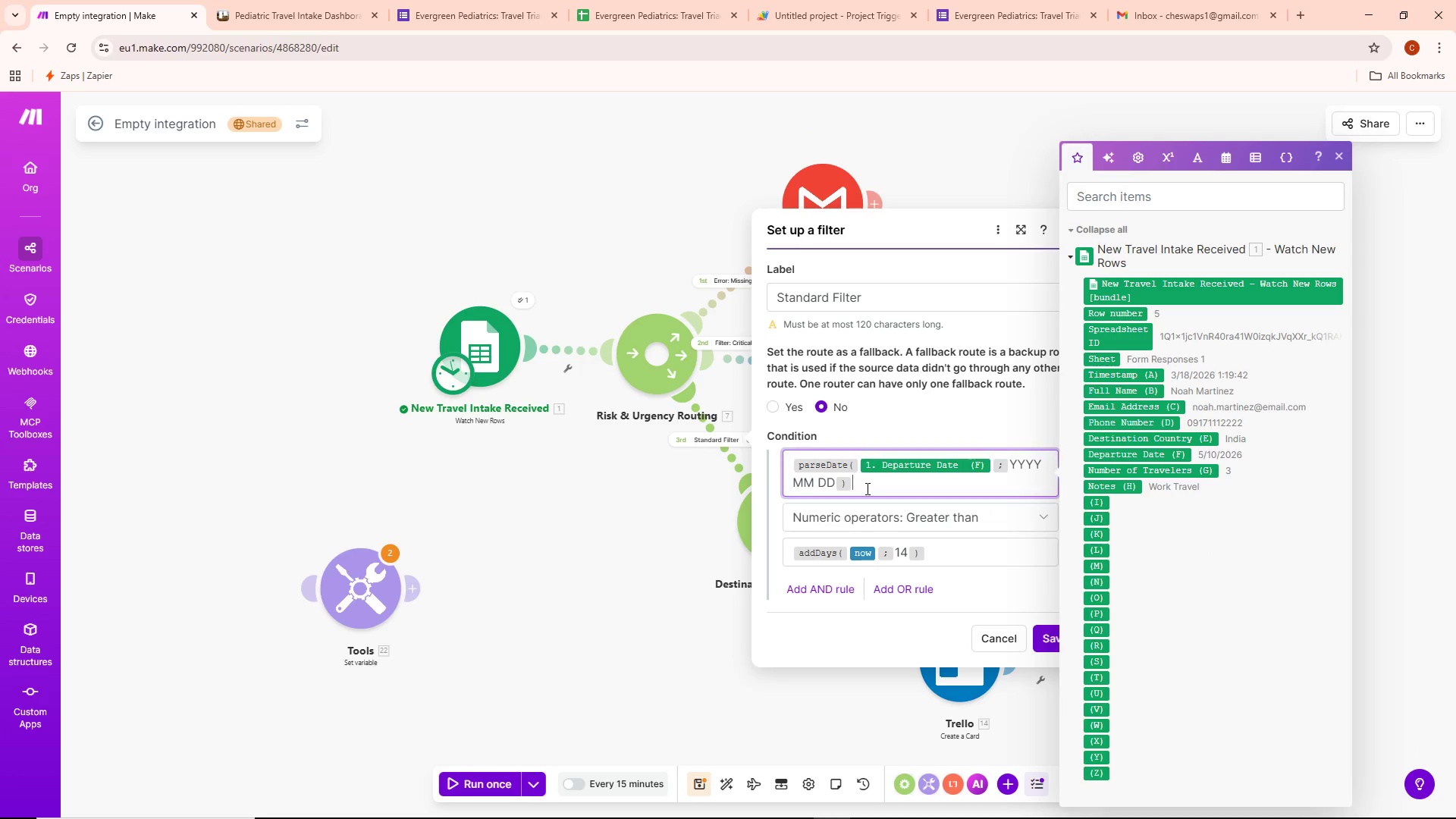 
key(Control+A)
 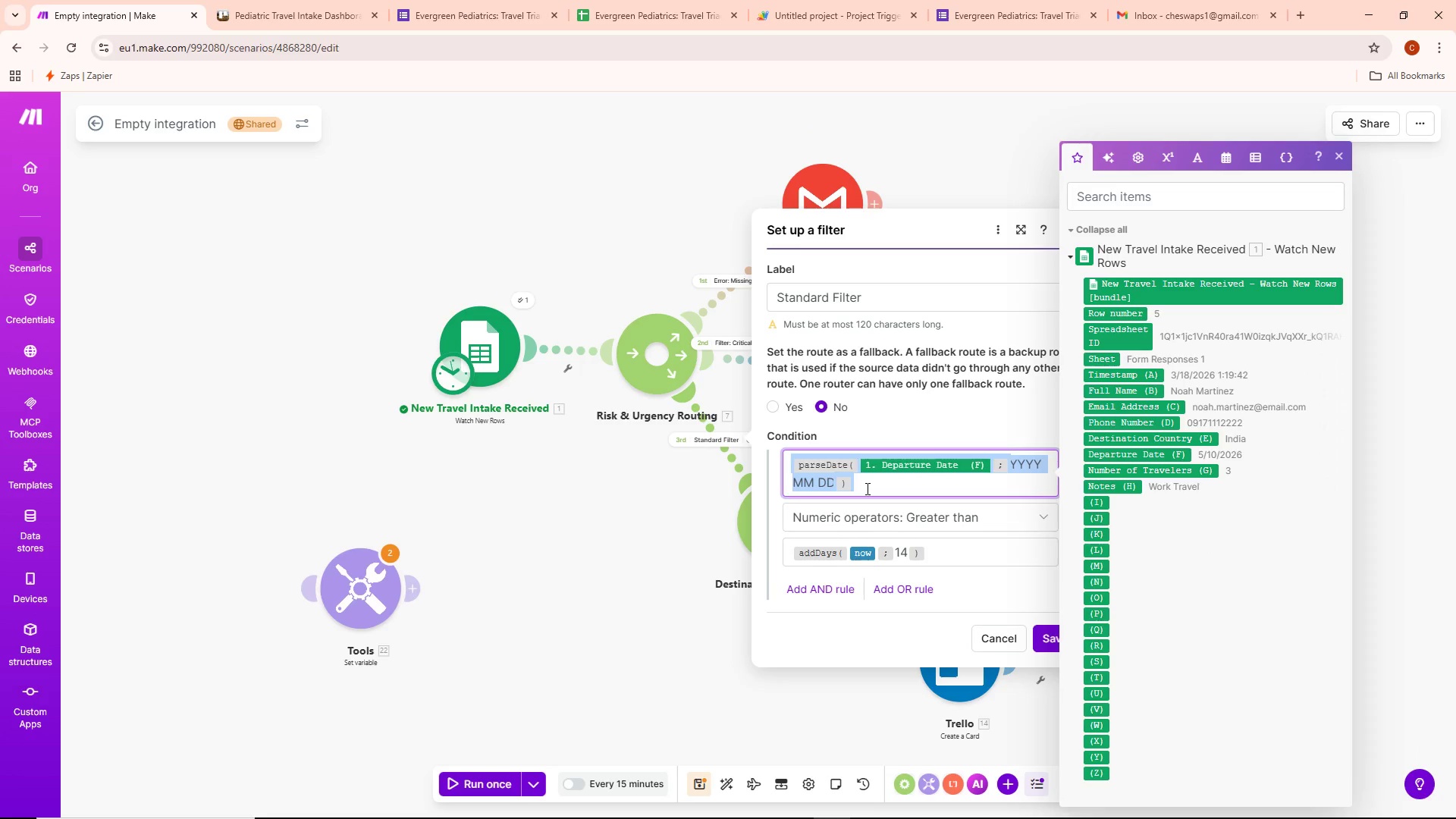 
key(Backspace)
 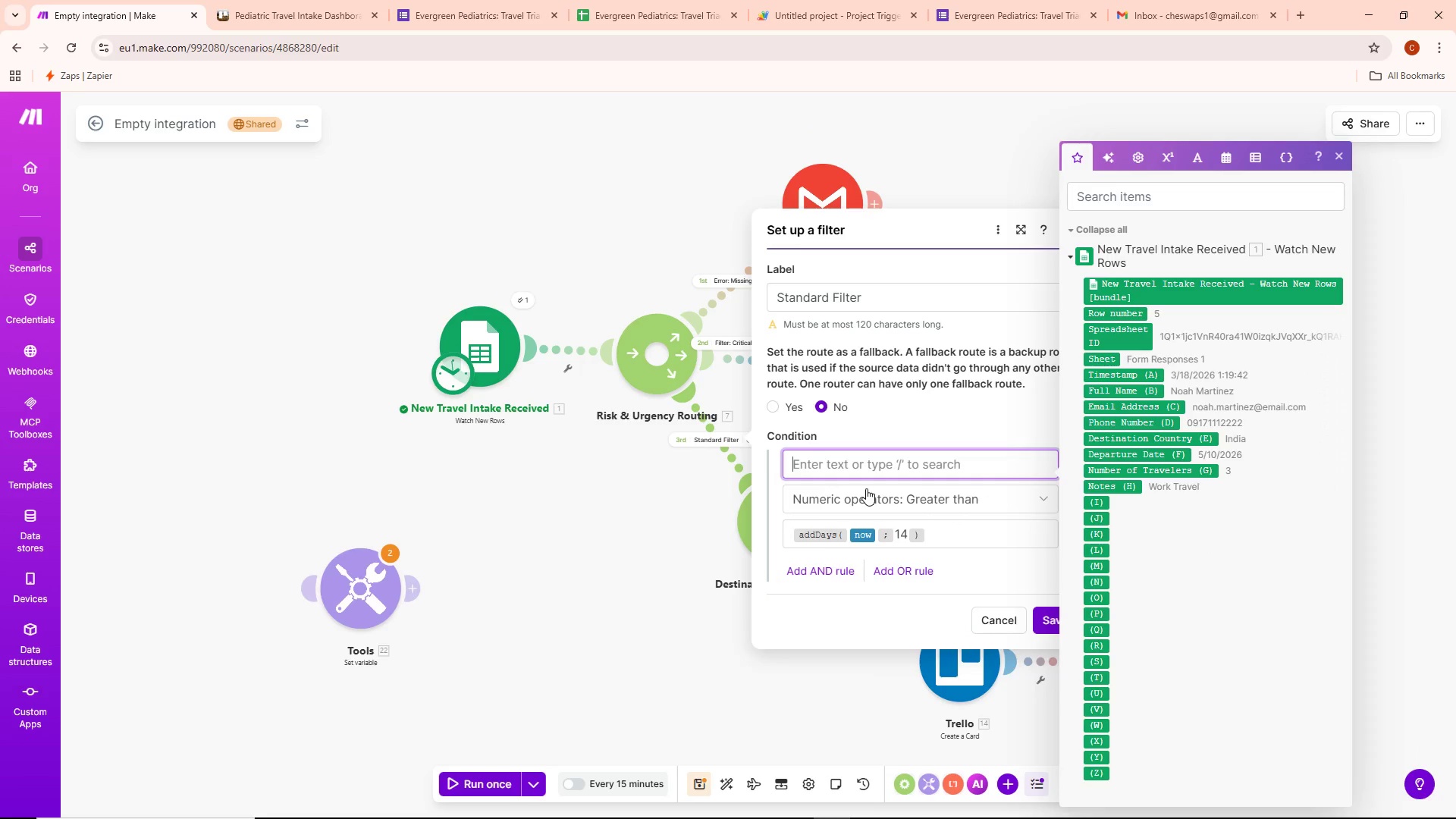 
key(Control+ControlLeft)
 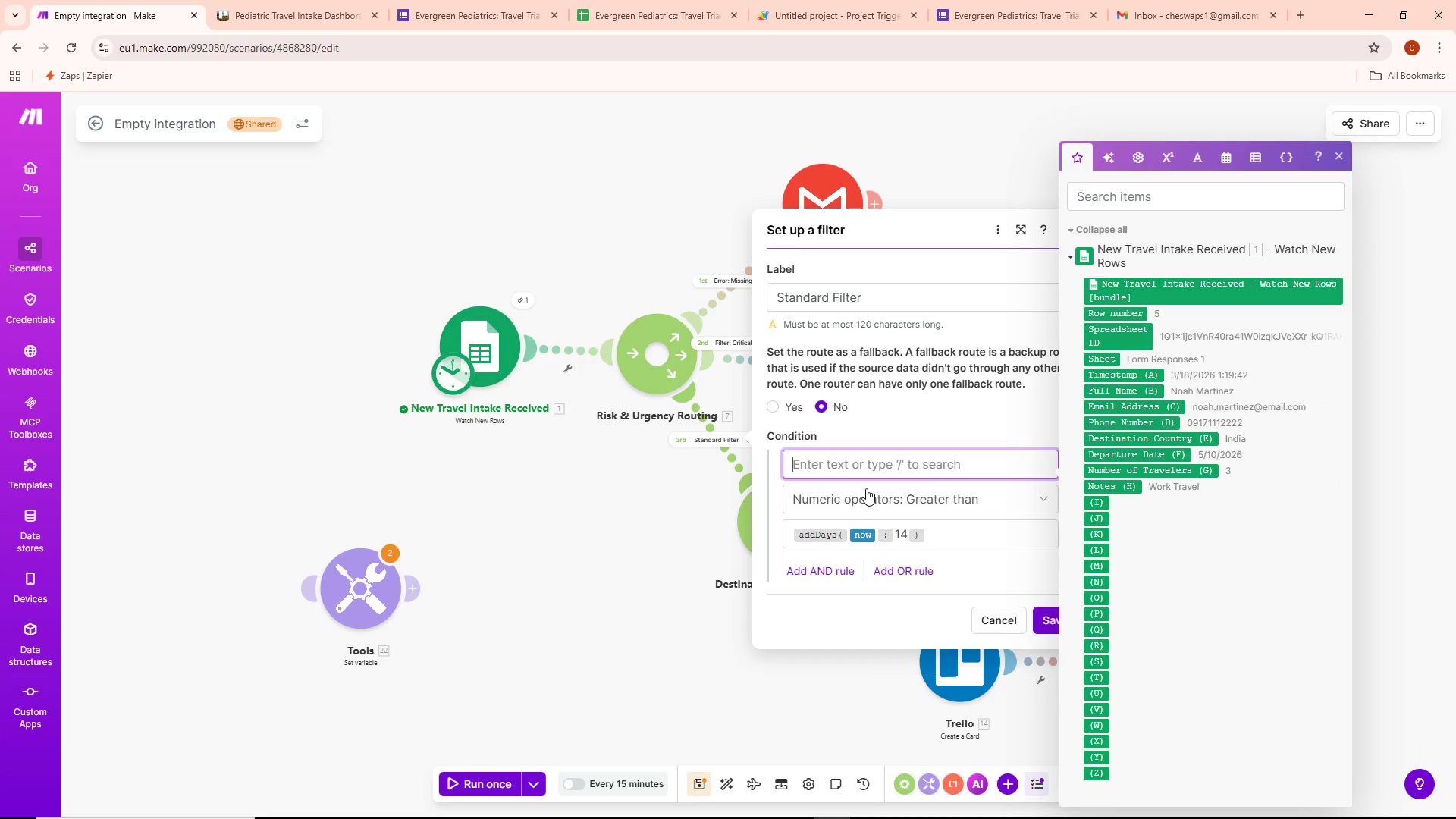 
key(Control+V)
 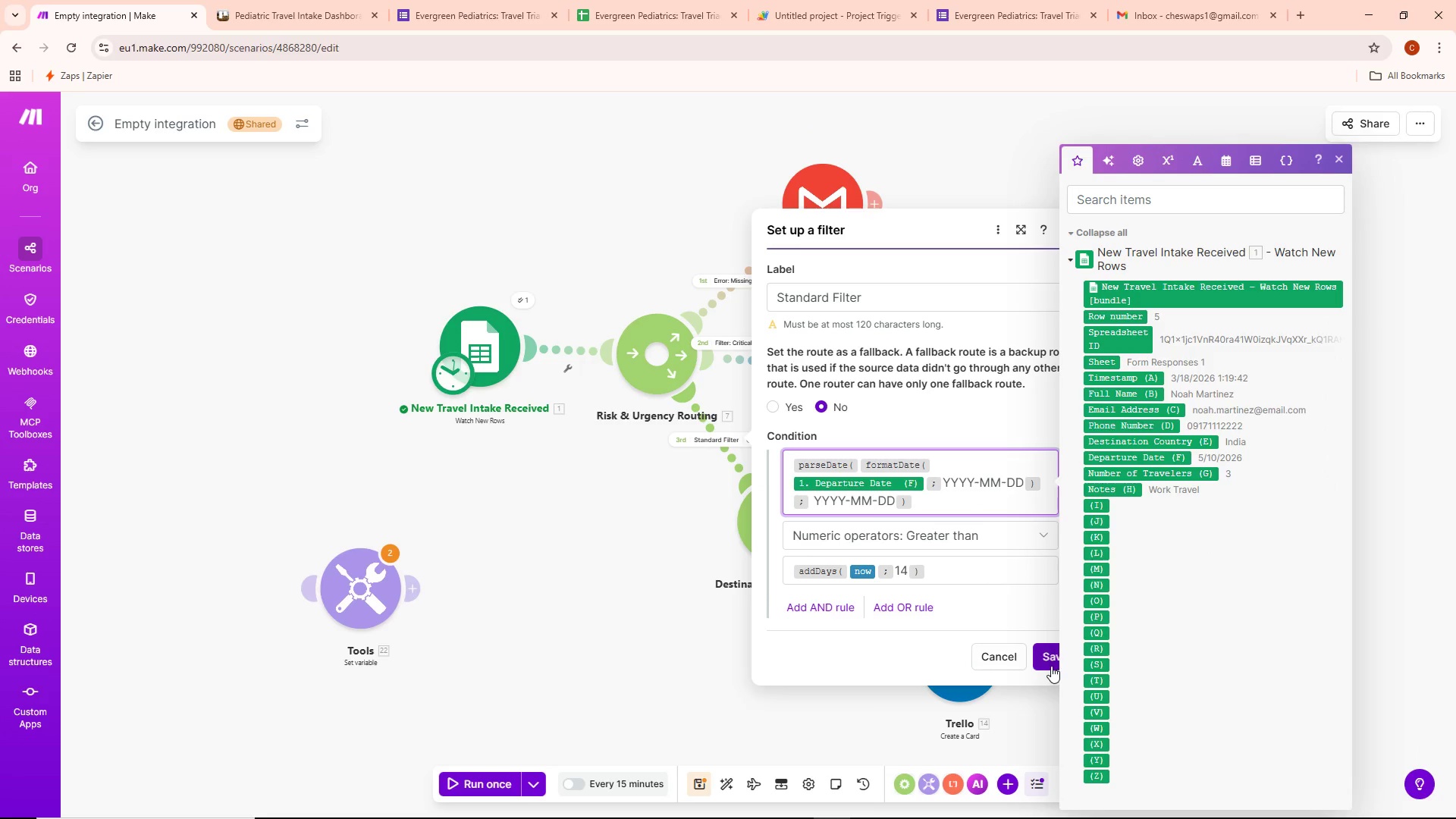 
left_click_drag(start_coordinate=[719, 565], to_coordinate=[719, 557])
 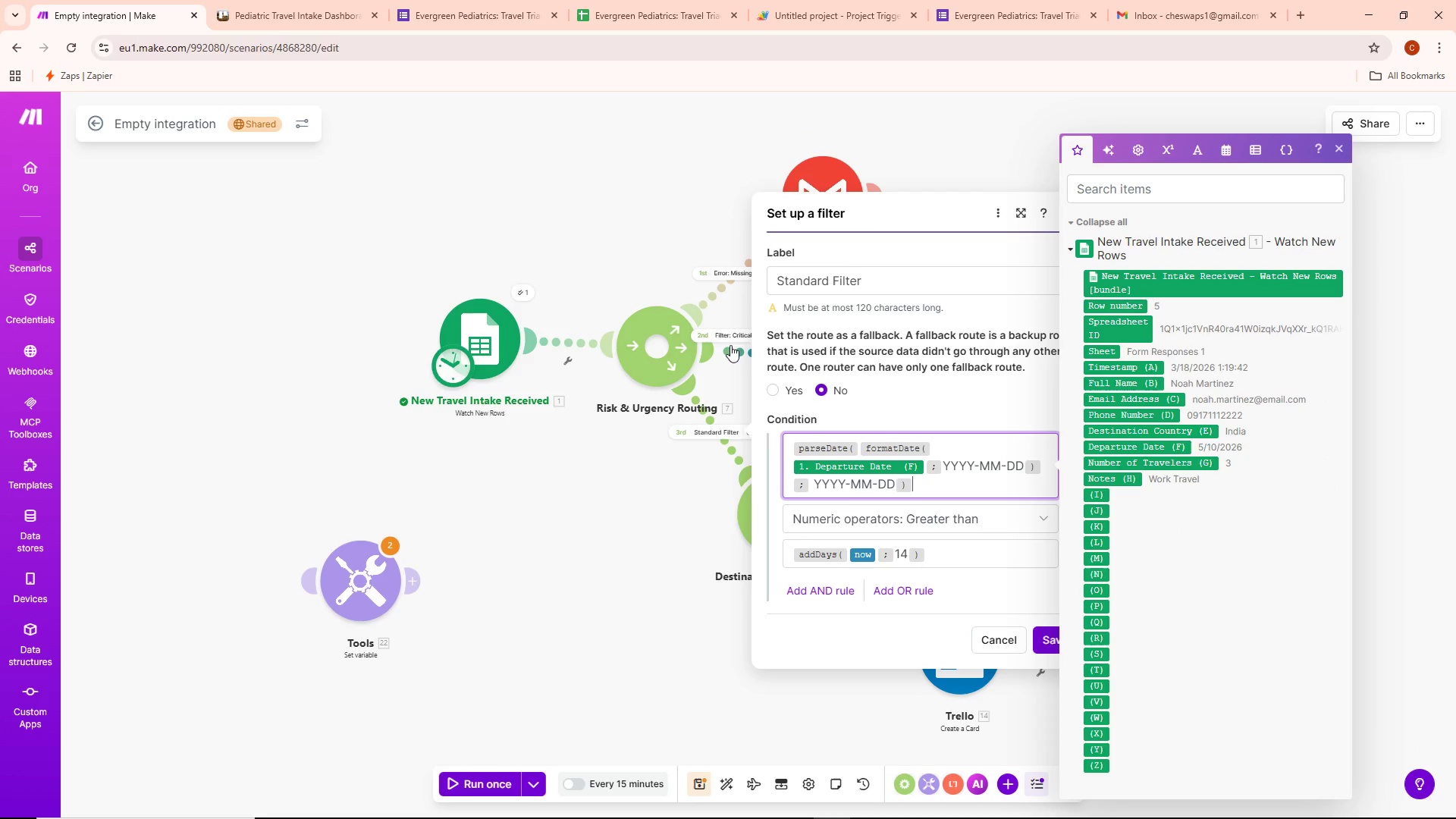 
left_click([730, 336])
 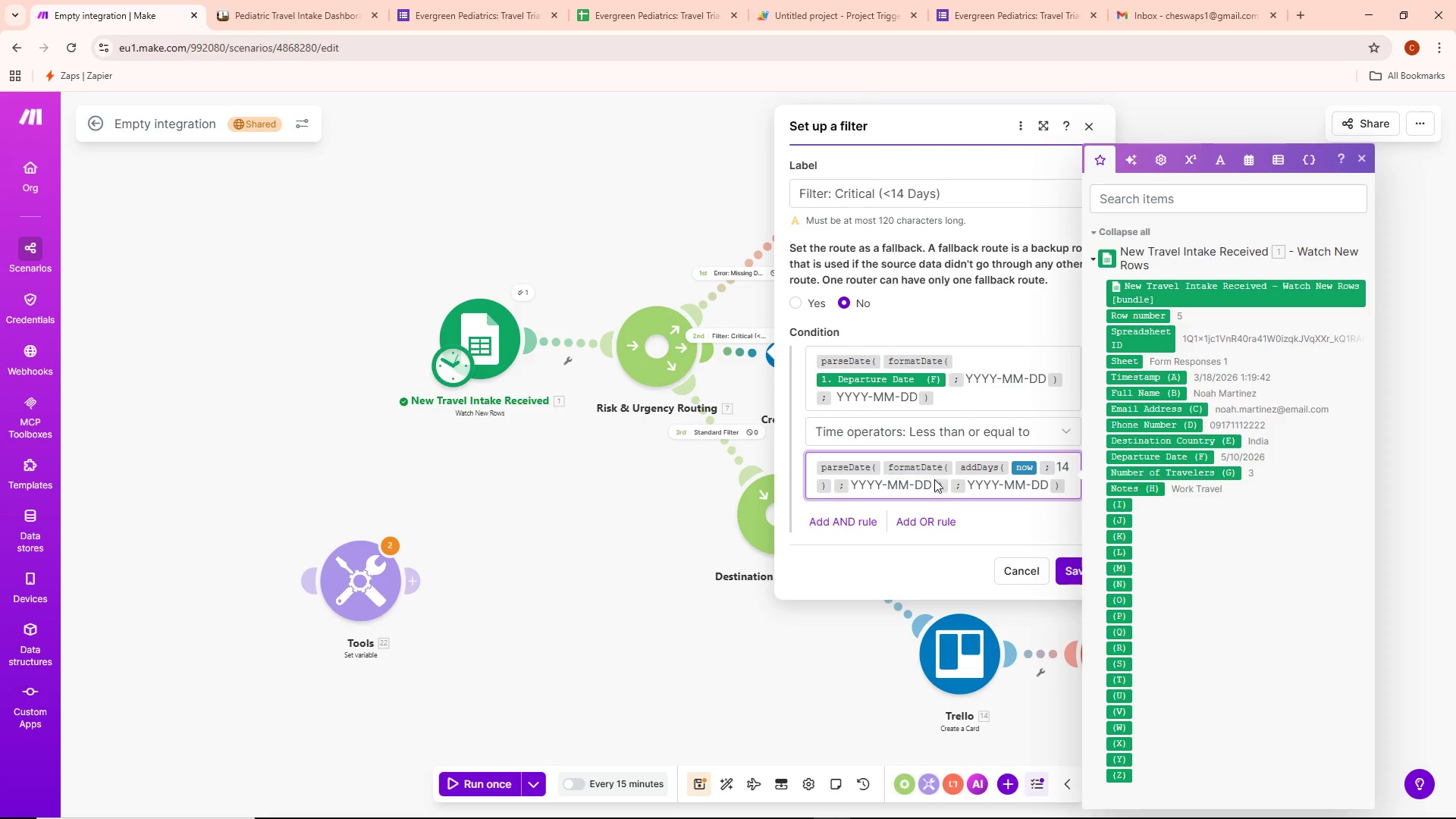 
left_click([972, 477])
 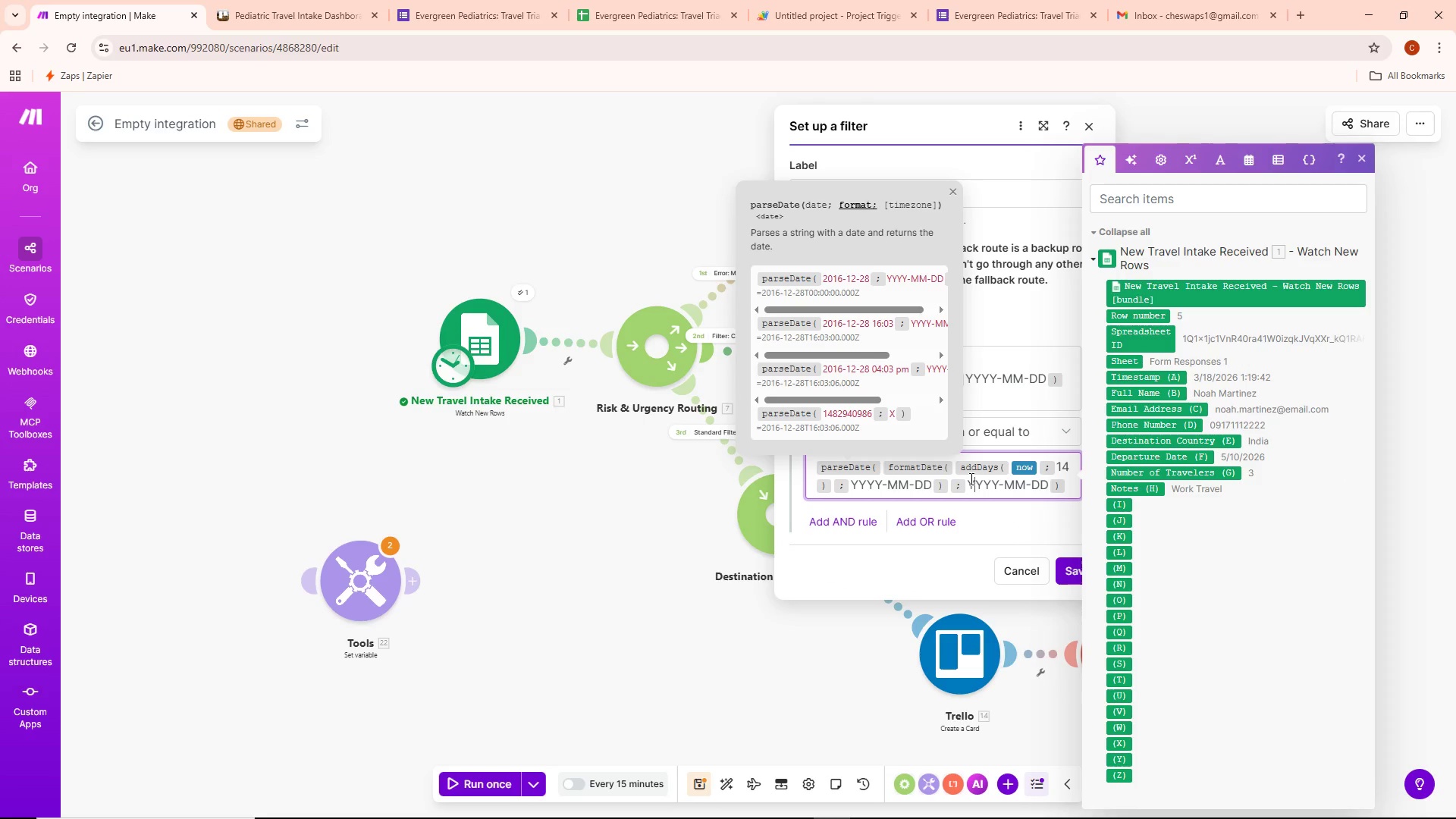 
key(Control+ControlLeft)
 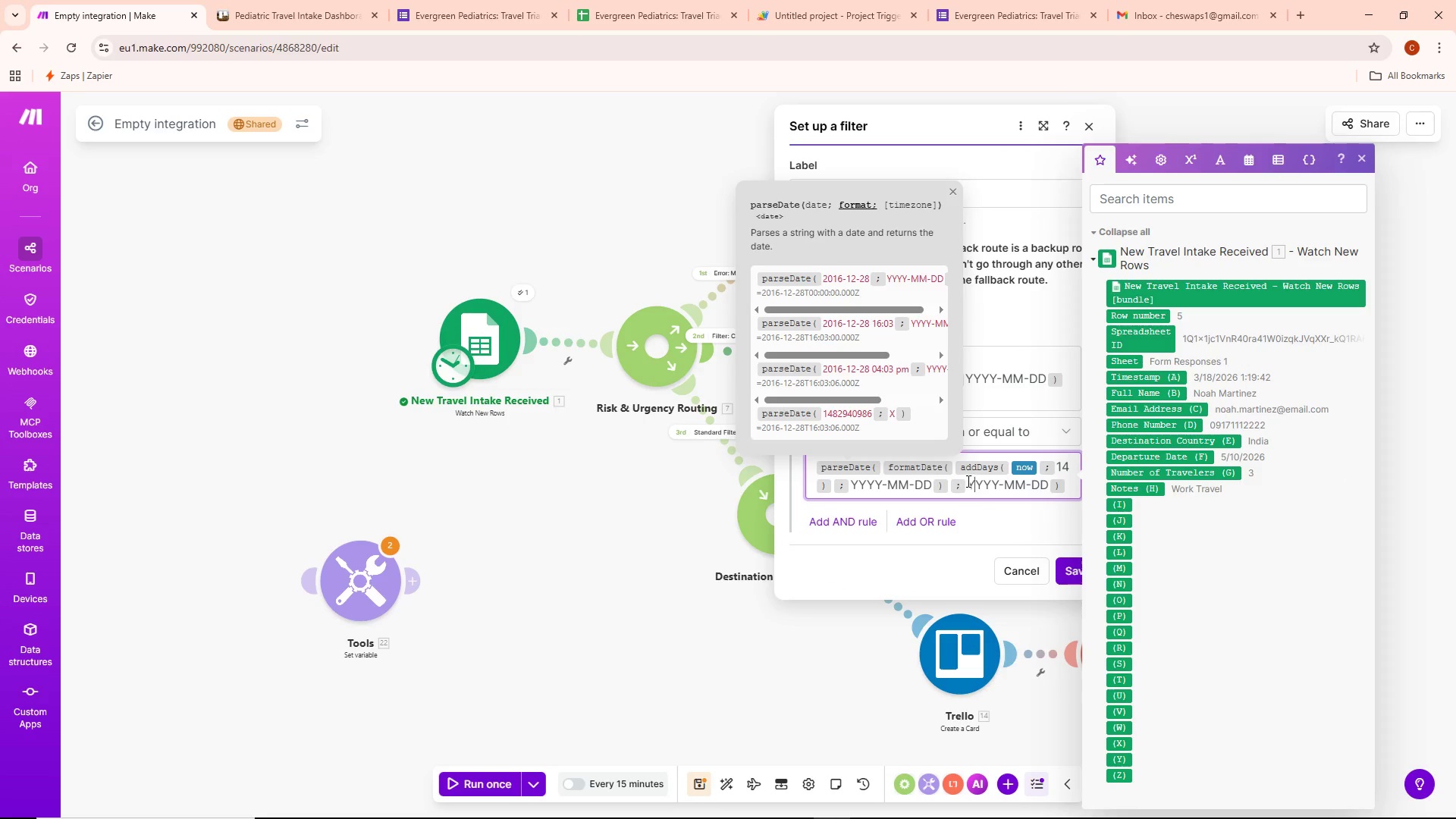 
key(Control+A)
 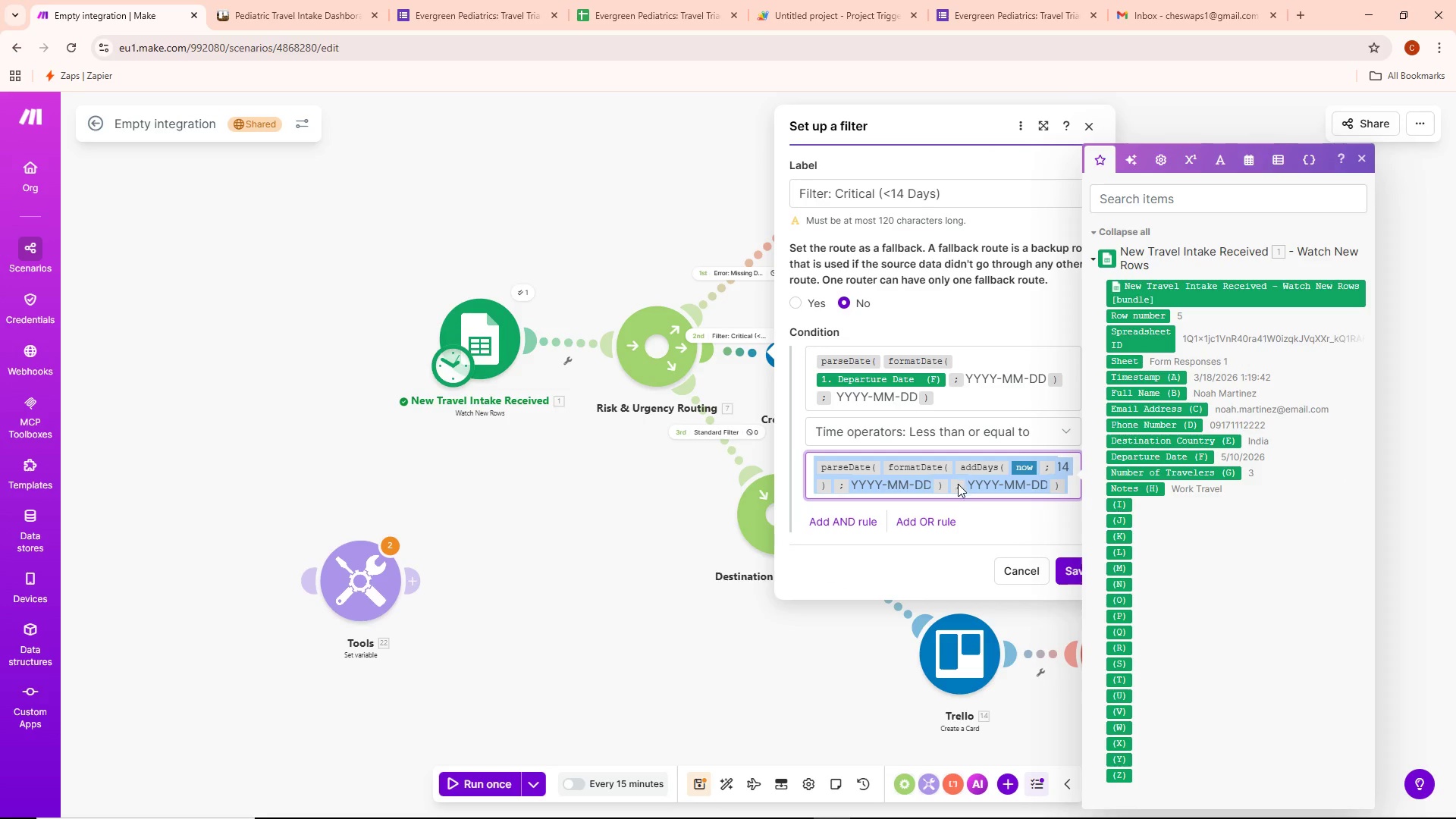 
key(Control+C)
 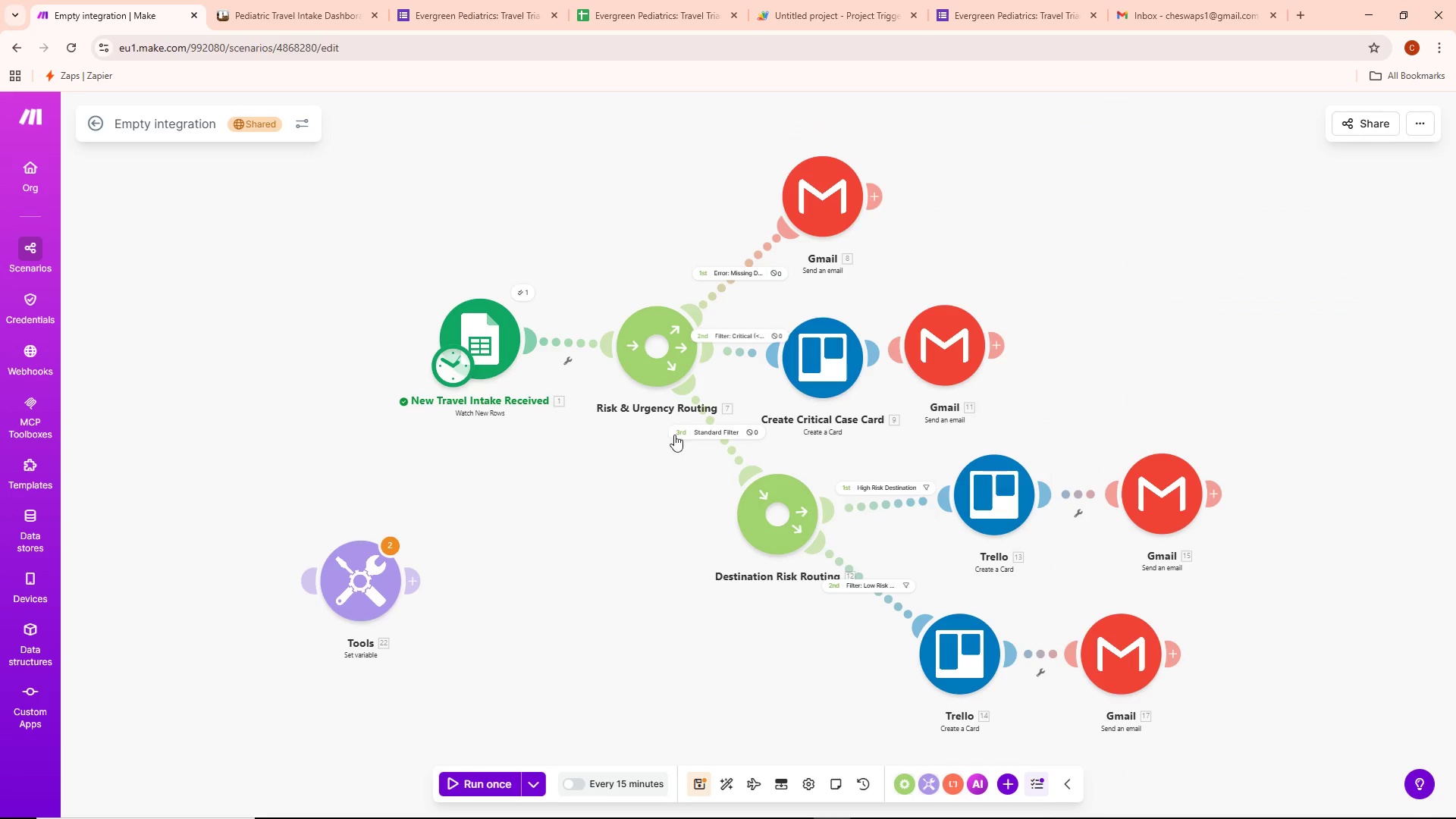 
double_click([707, 431])
 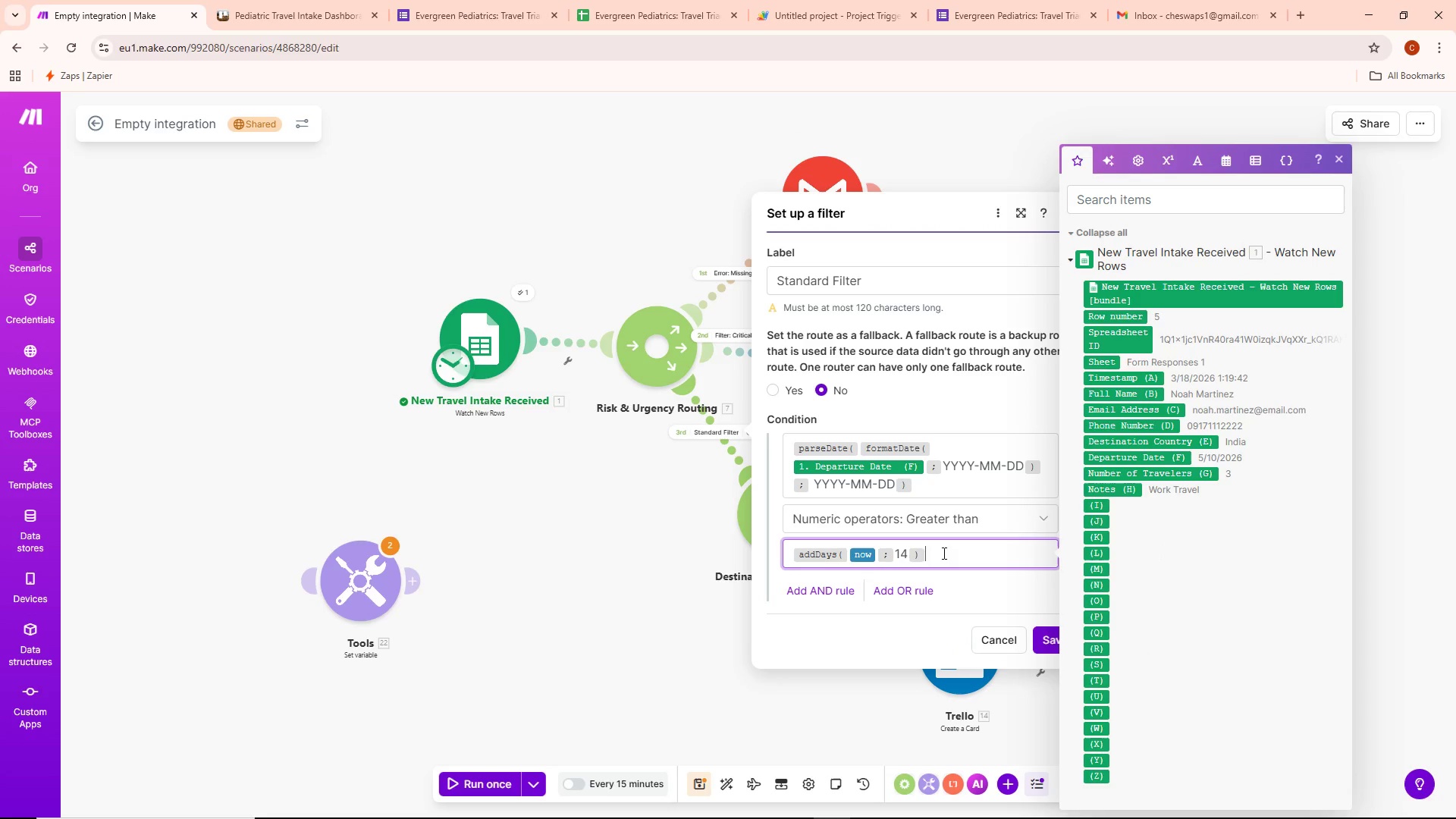 
key(Control+A)
 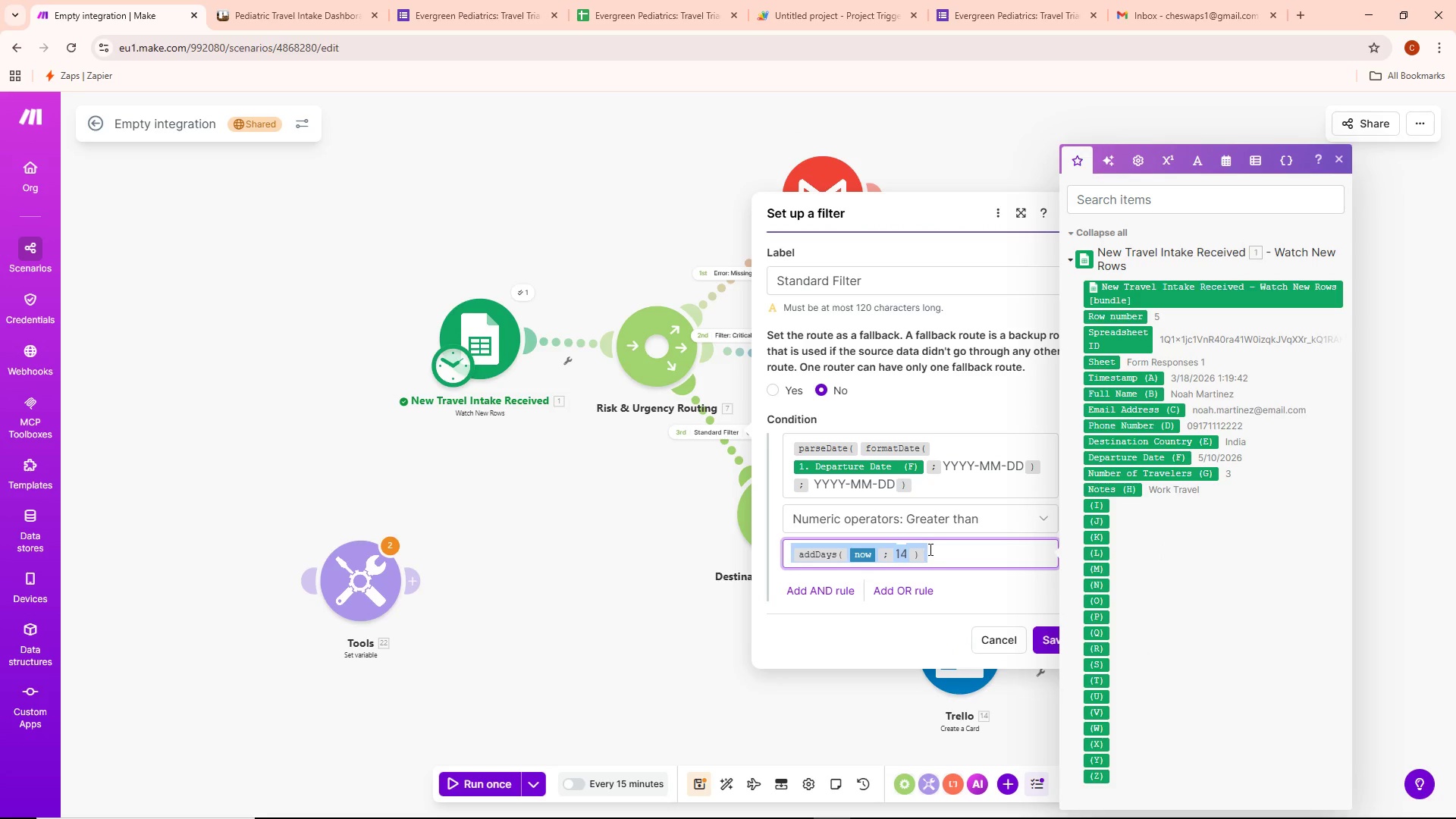 
key(Backspace)
 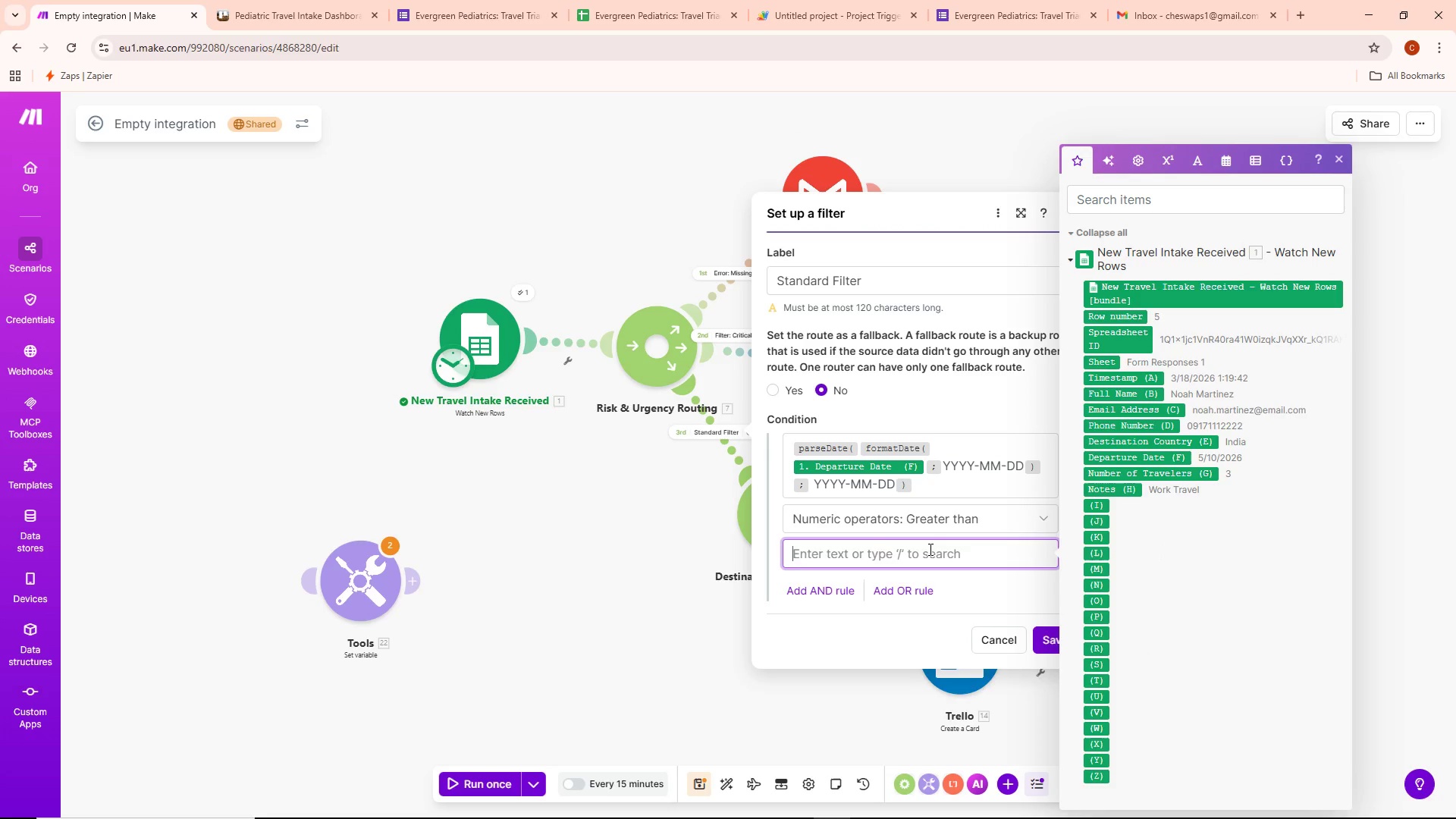 
key(Control+ControlLeft)
 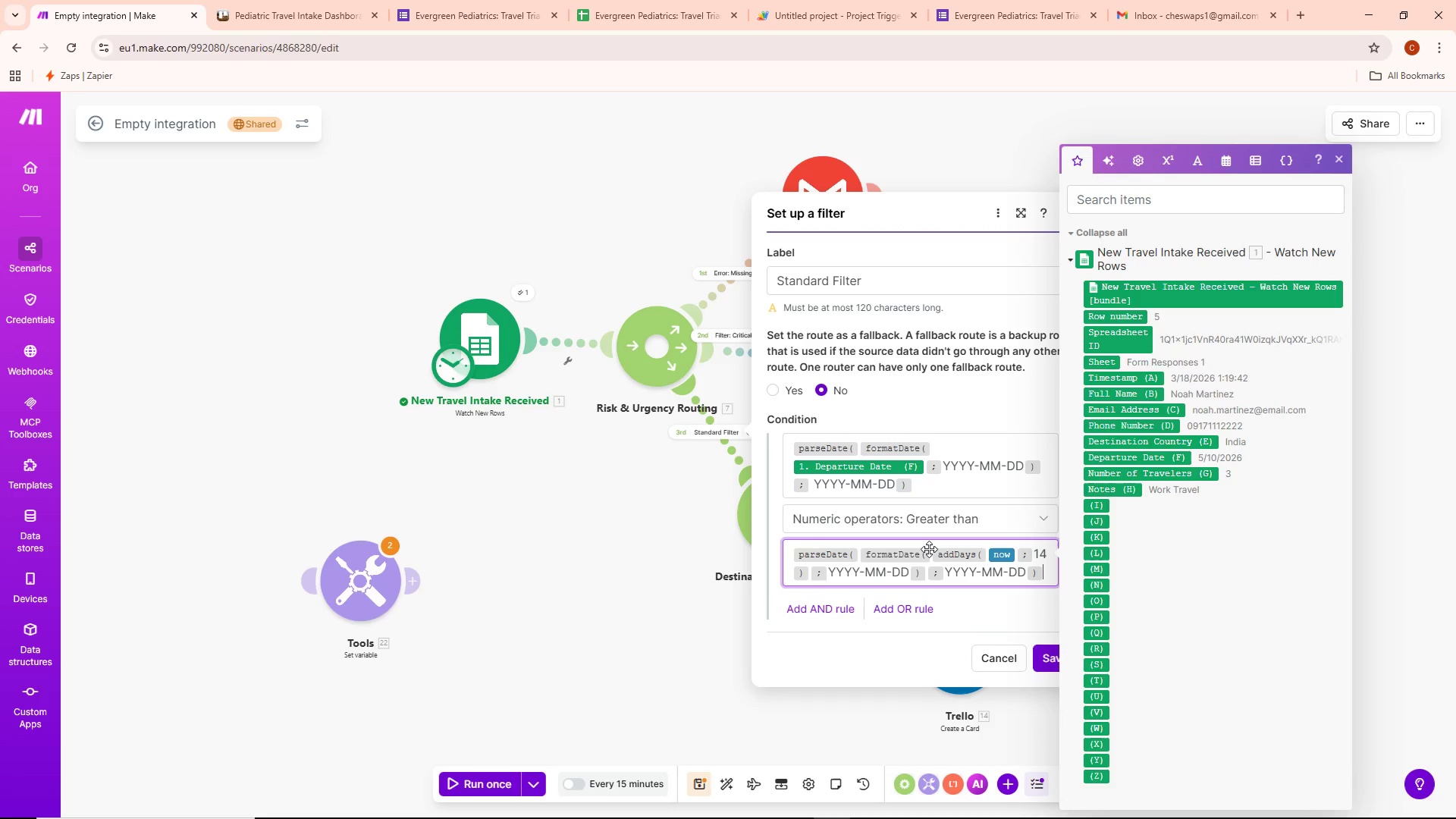 
key(Control+V)
 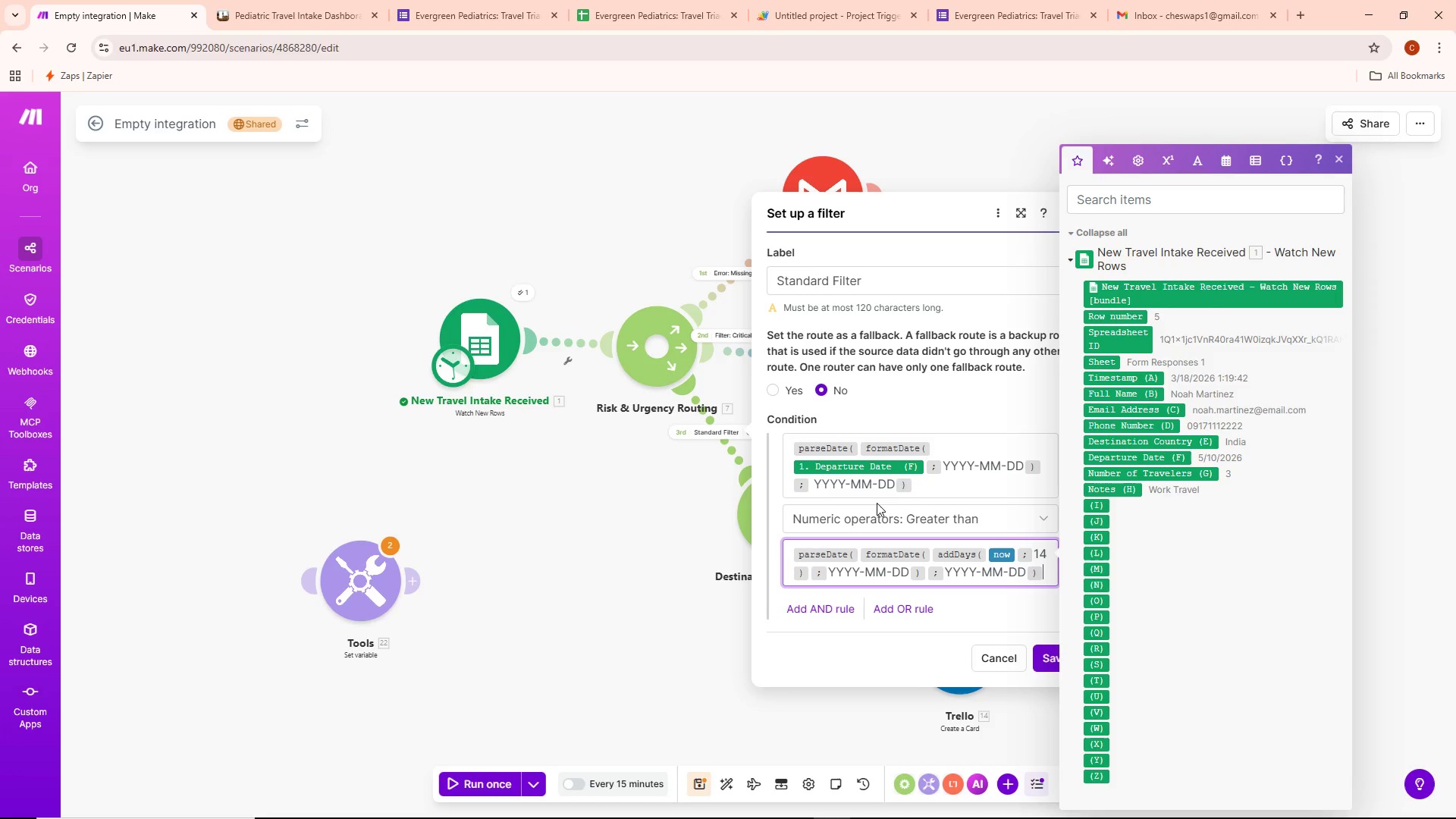 
wait(24.36)
 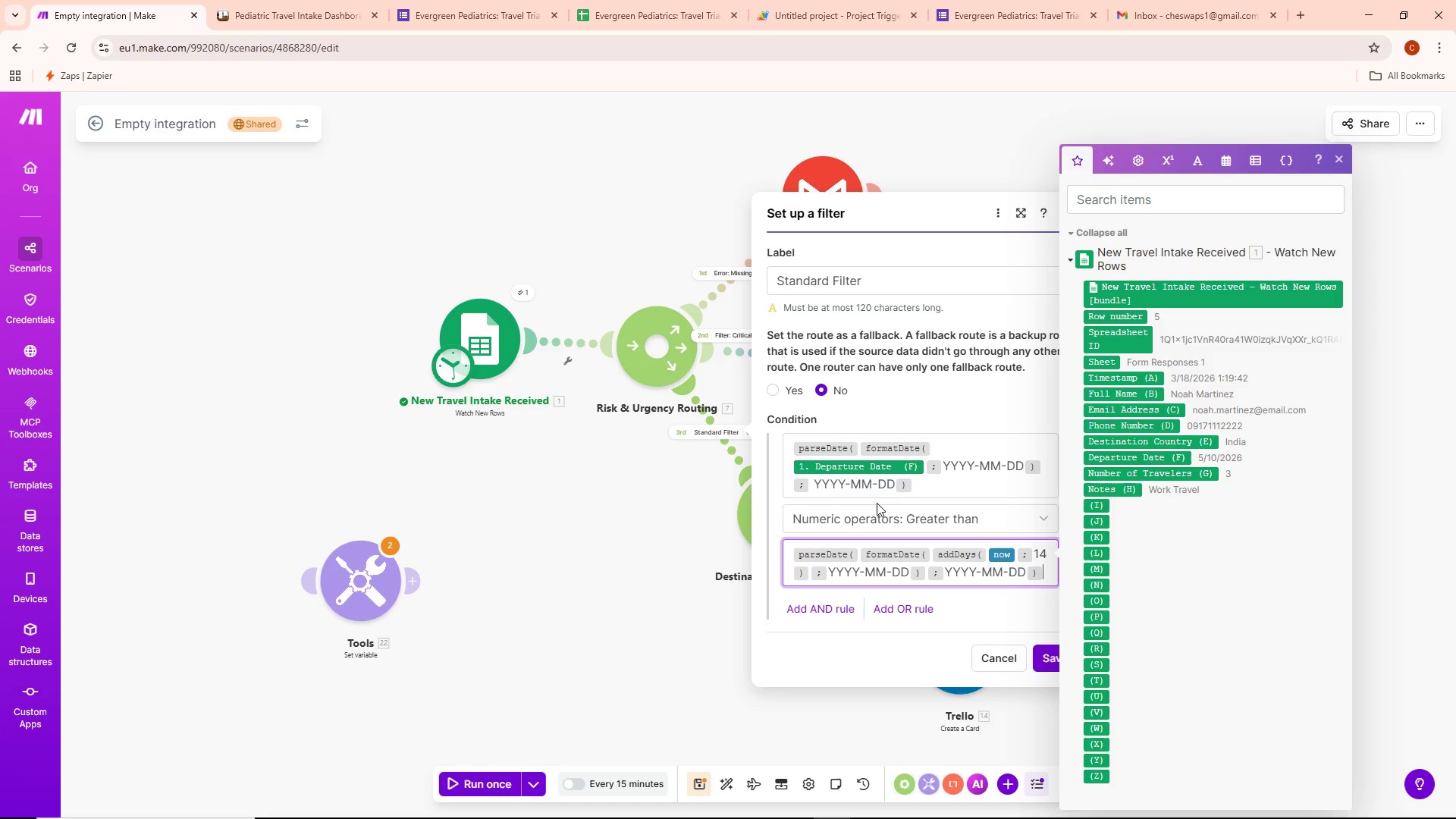 
mouse_move([1336, 176])
 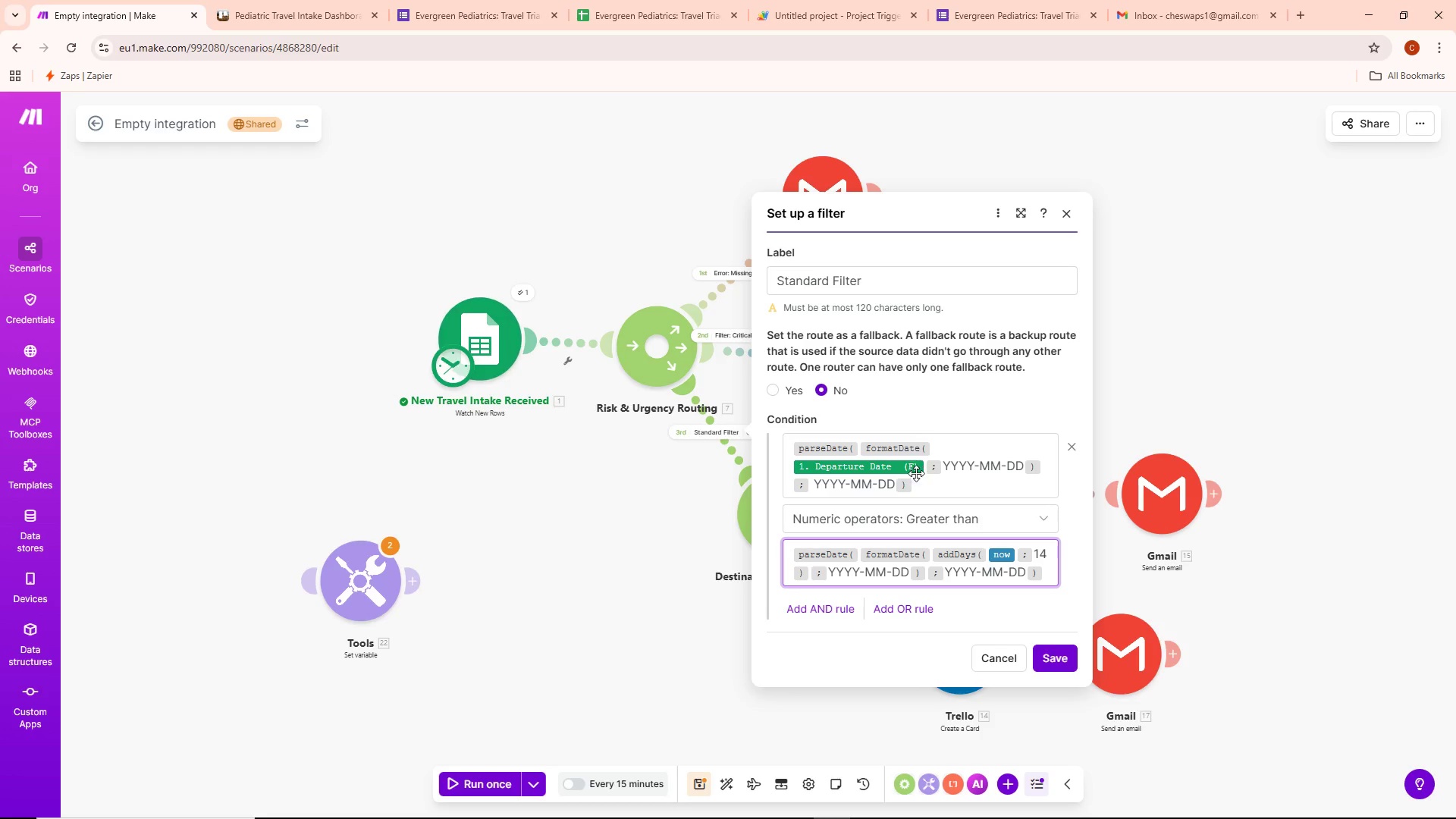 
mouse_move([834, 383])
 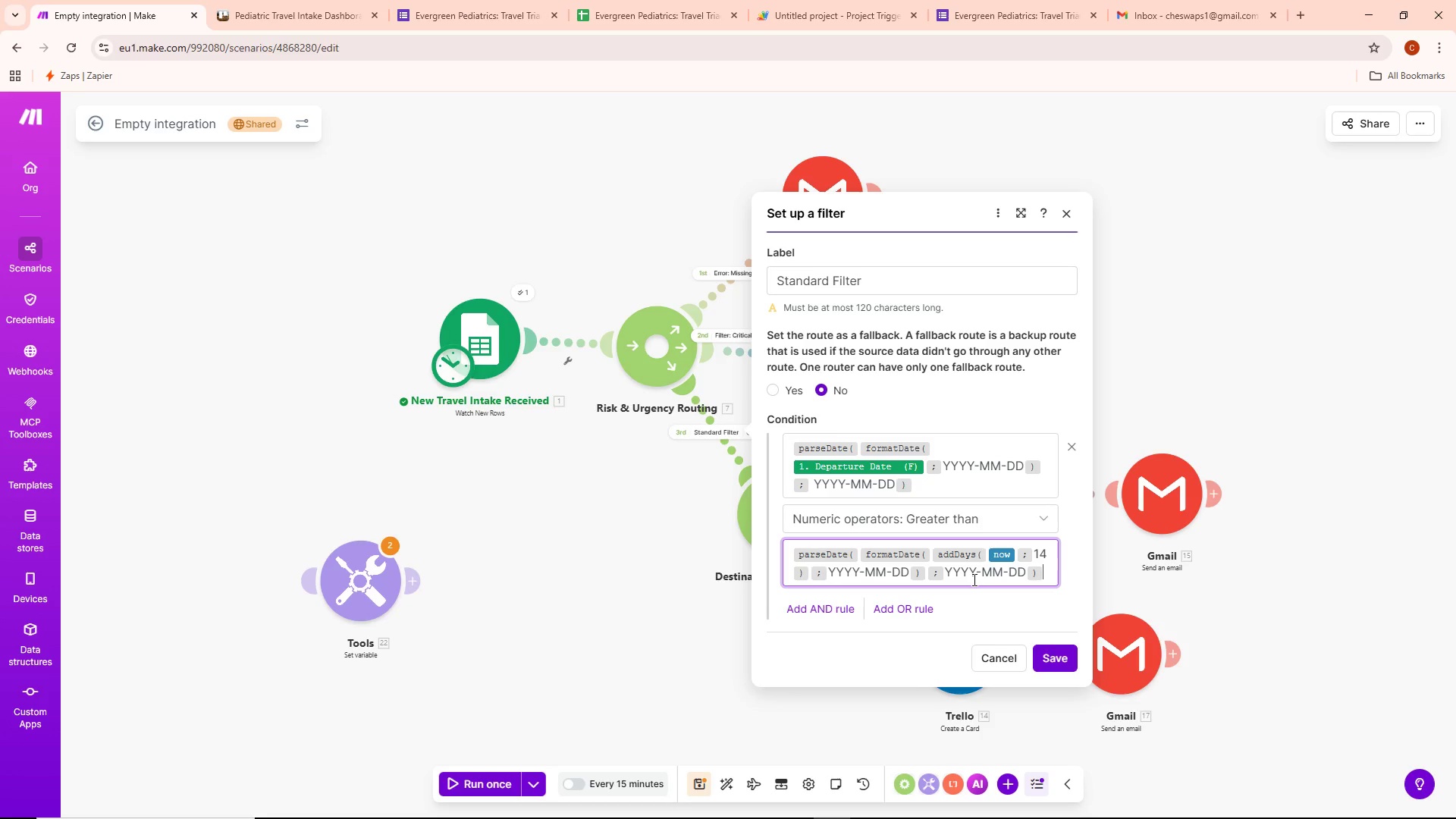 
wait(18.61)
 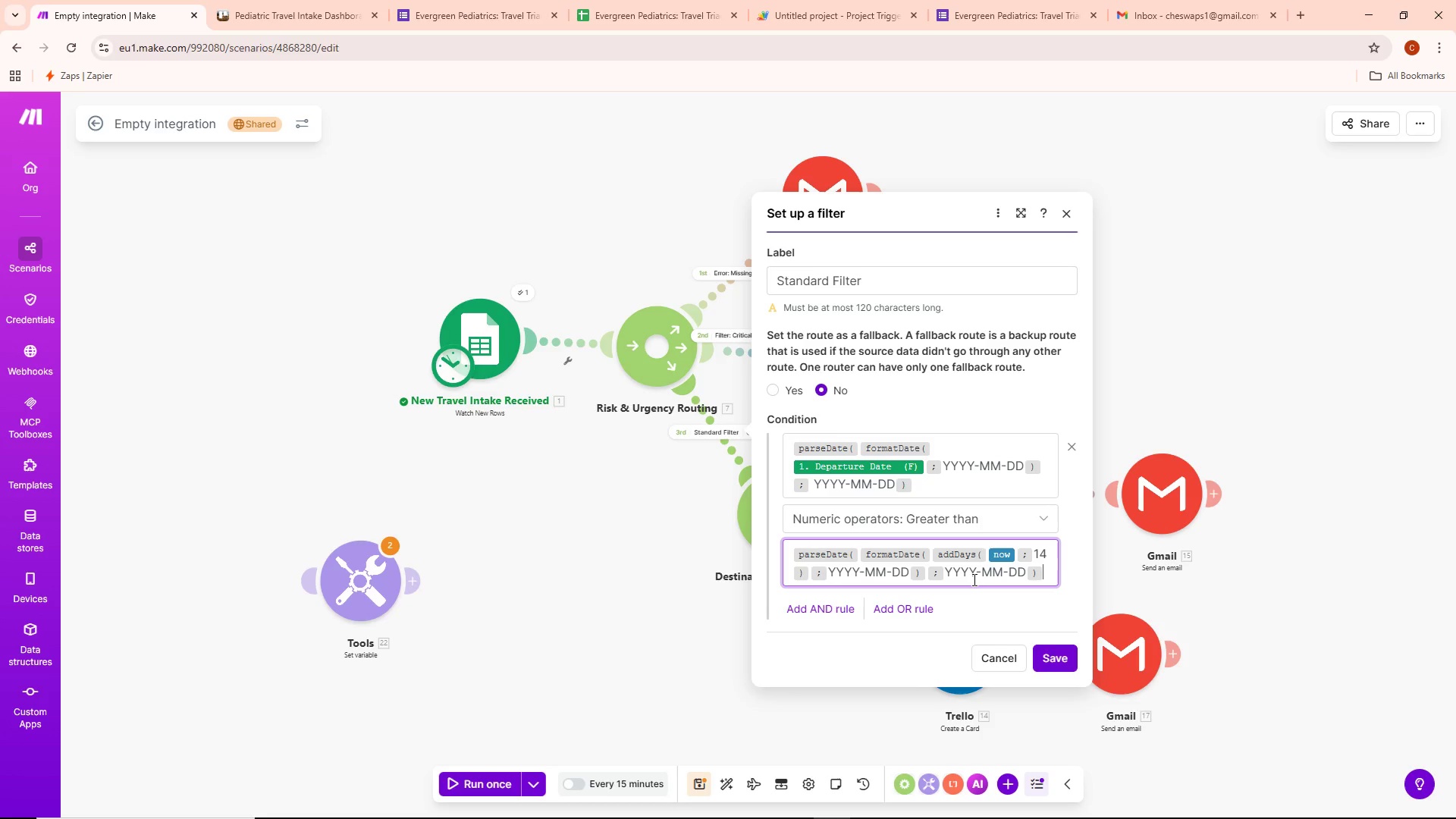 
left_click([1052, 650])
 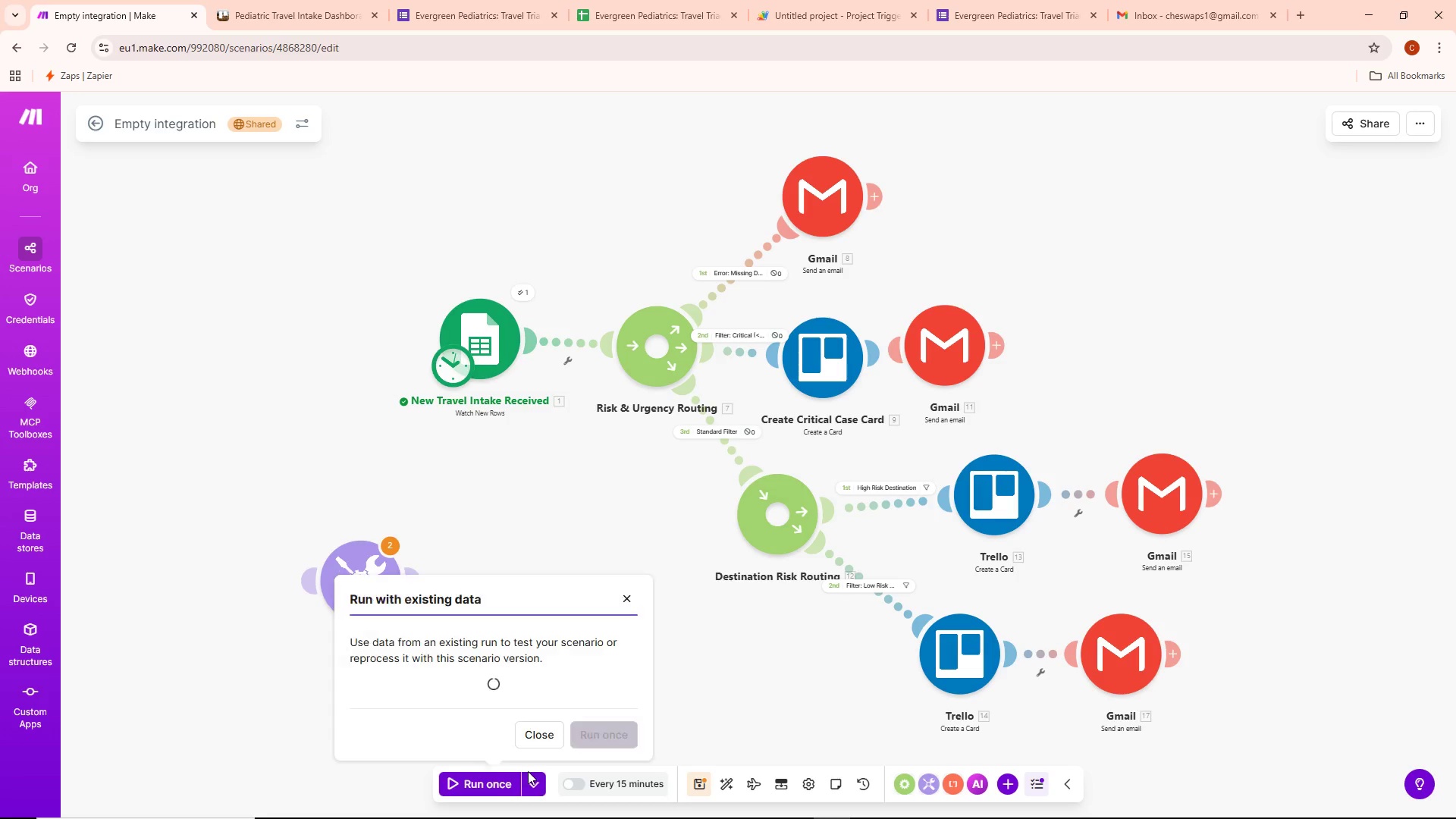 
left_click([539, 663])
 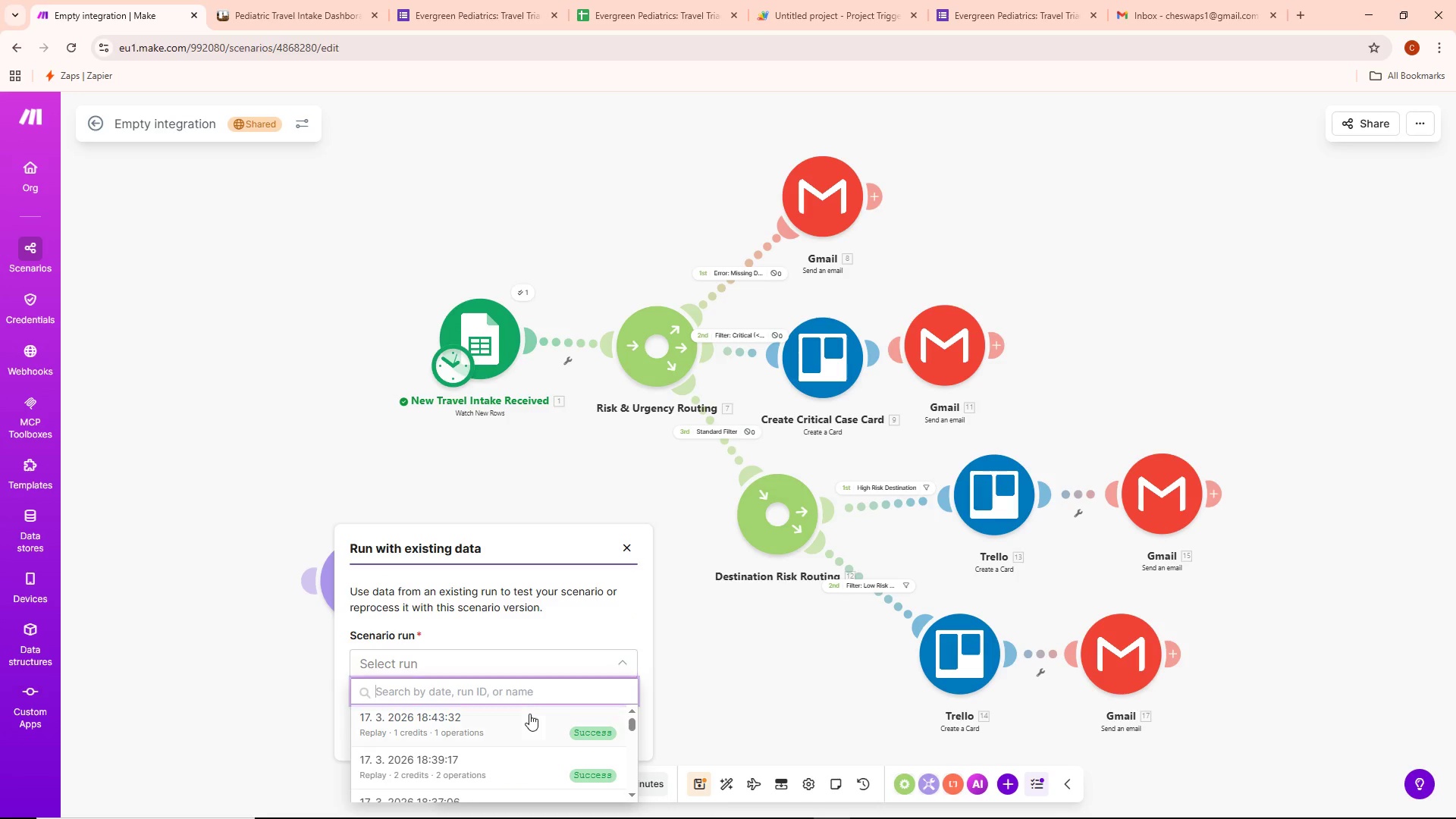 
left_click([521, 716])
 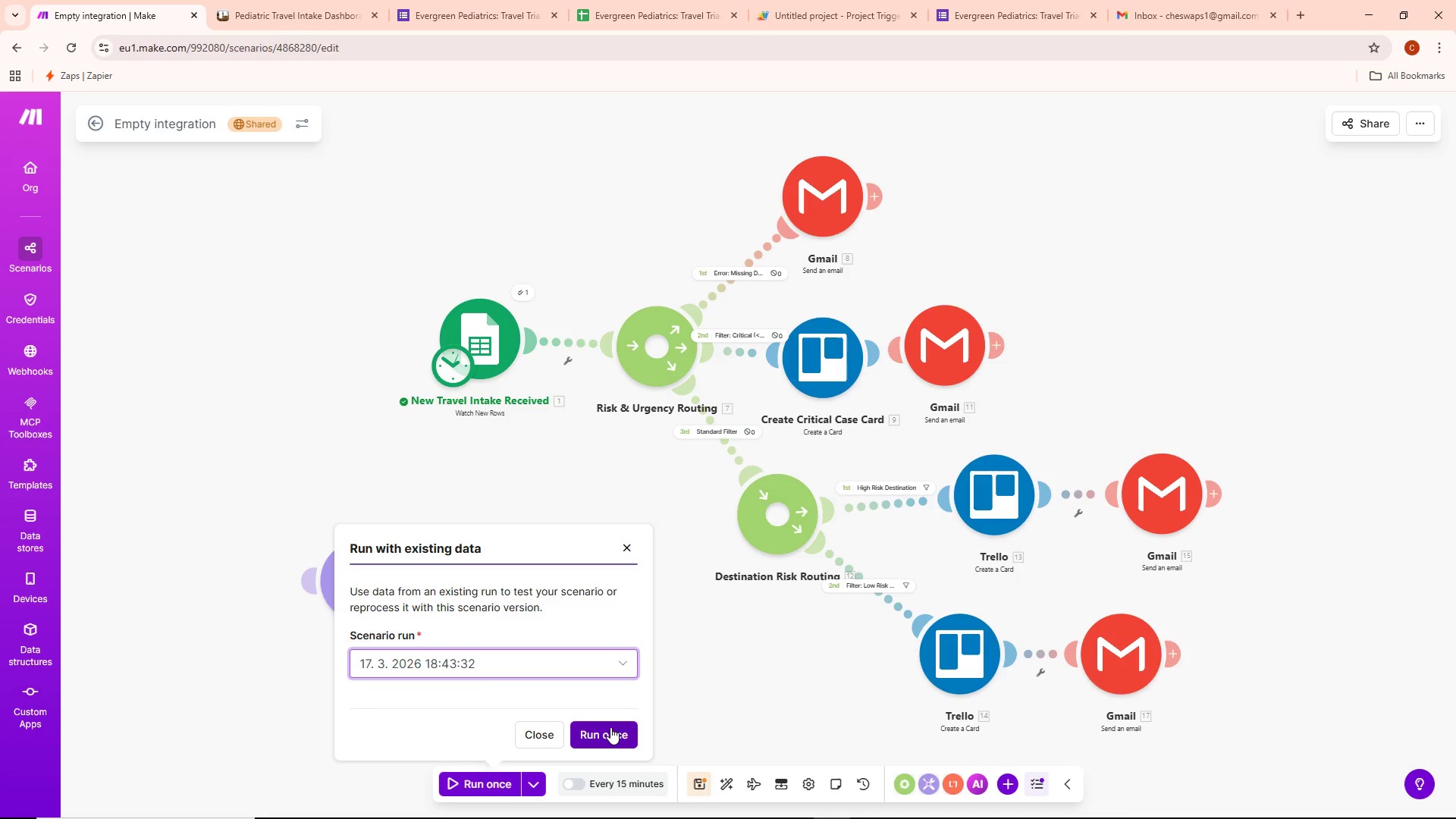 
left_click([610, 727])
 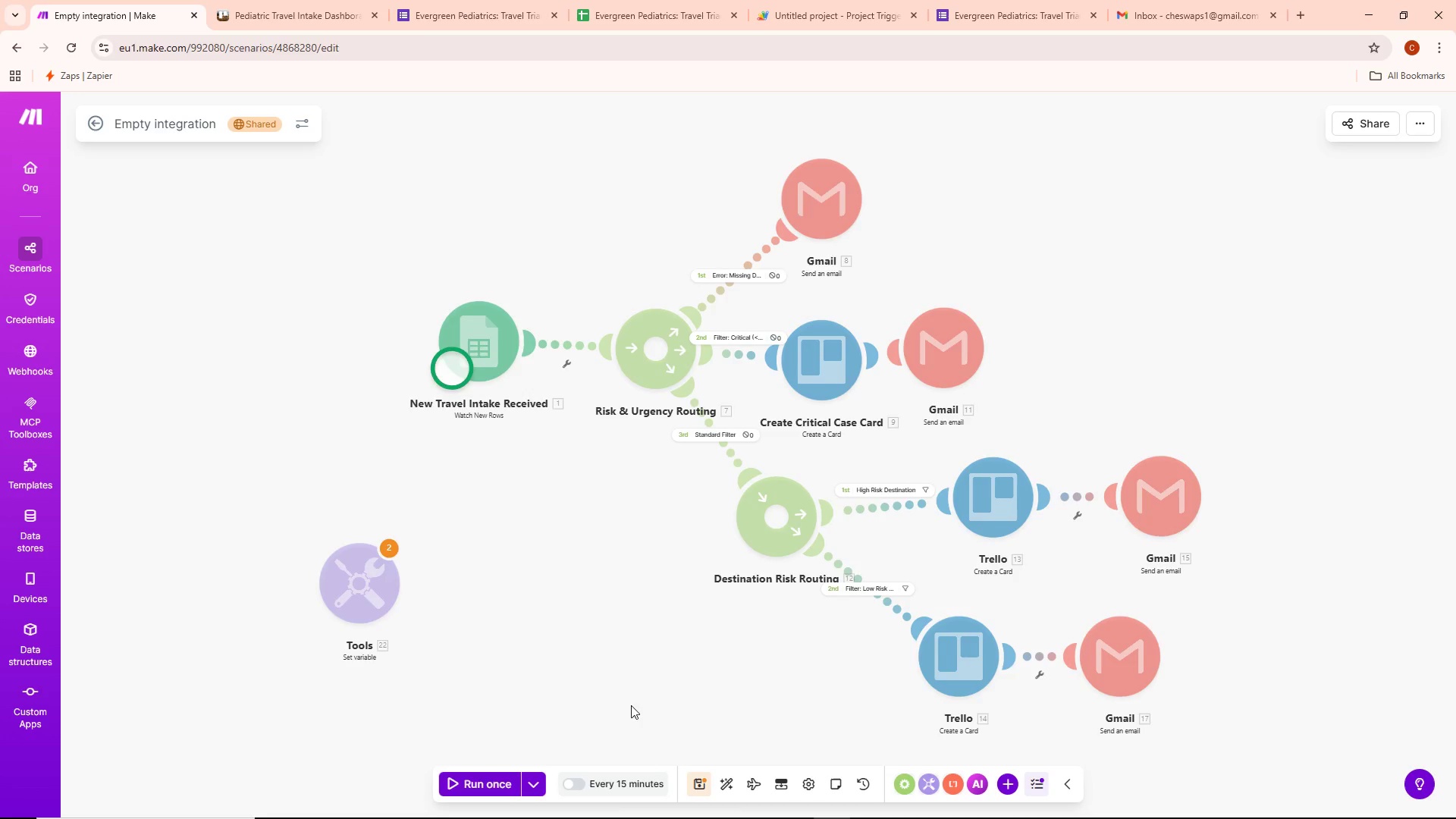 
mouse_move([643, 664])
 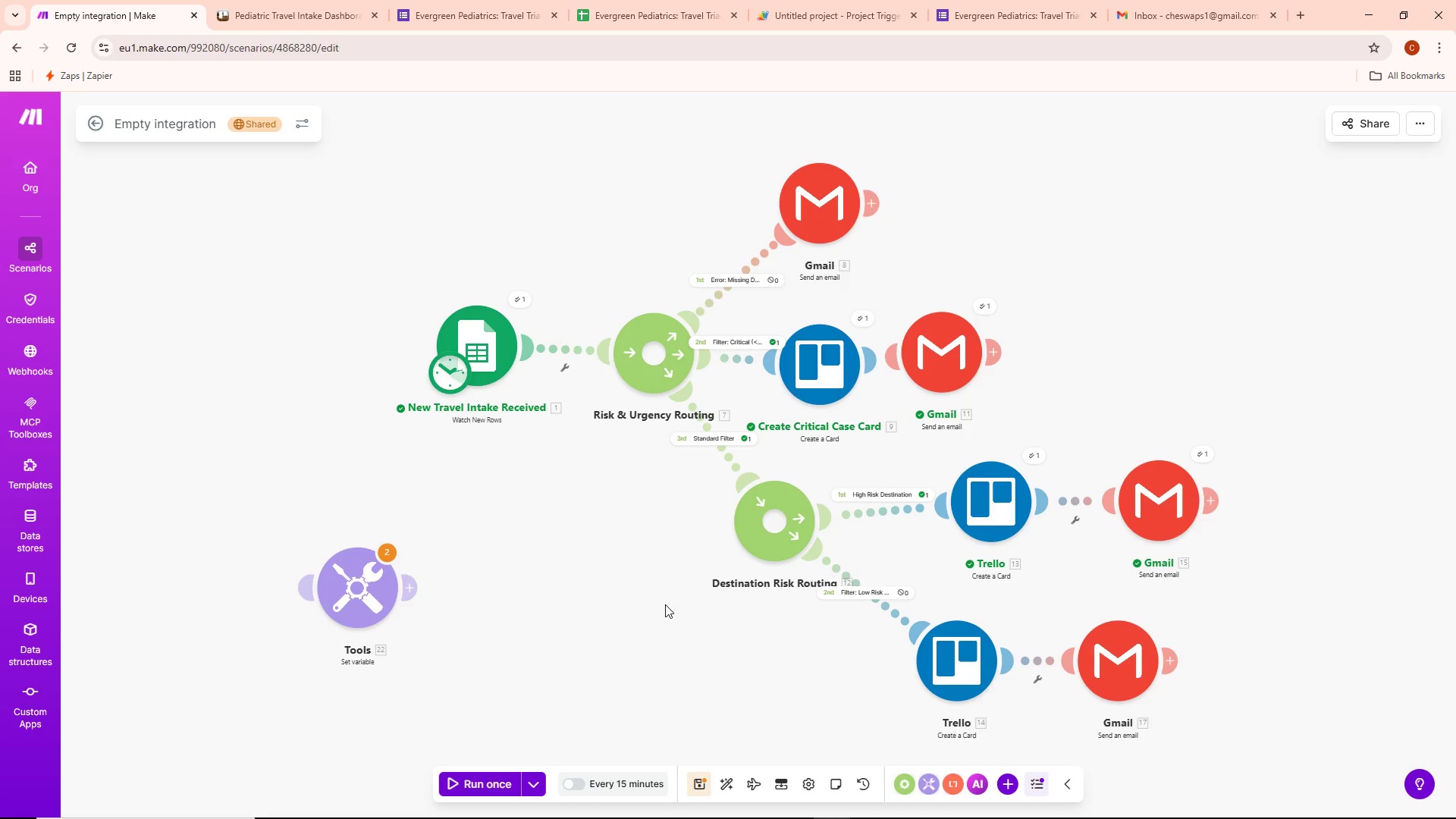 
wait(10.8)
 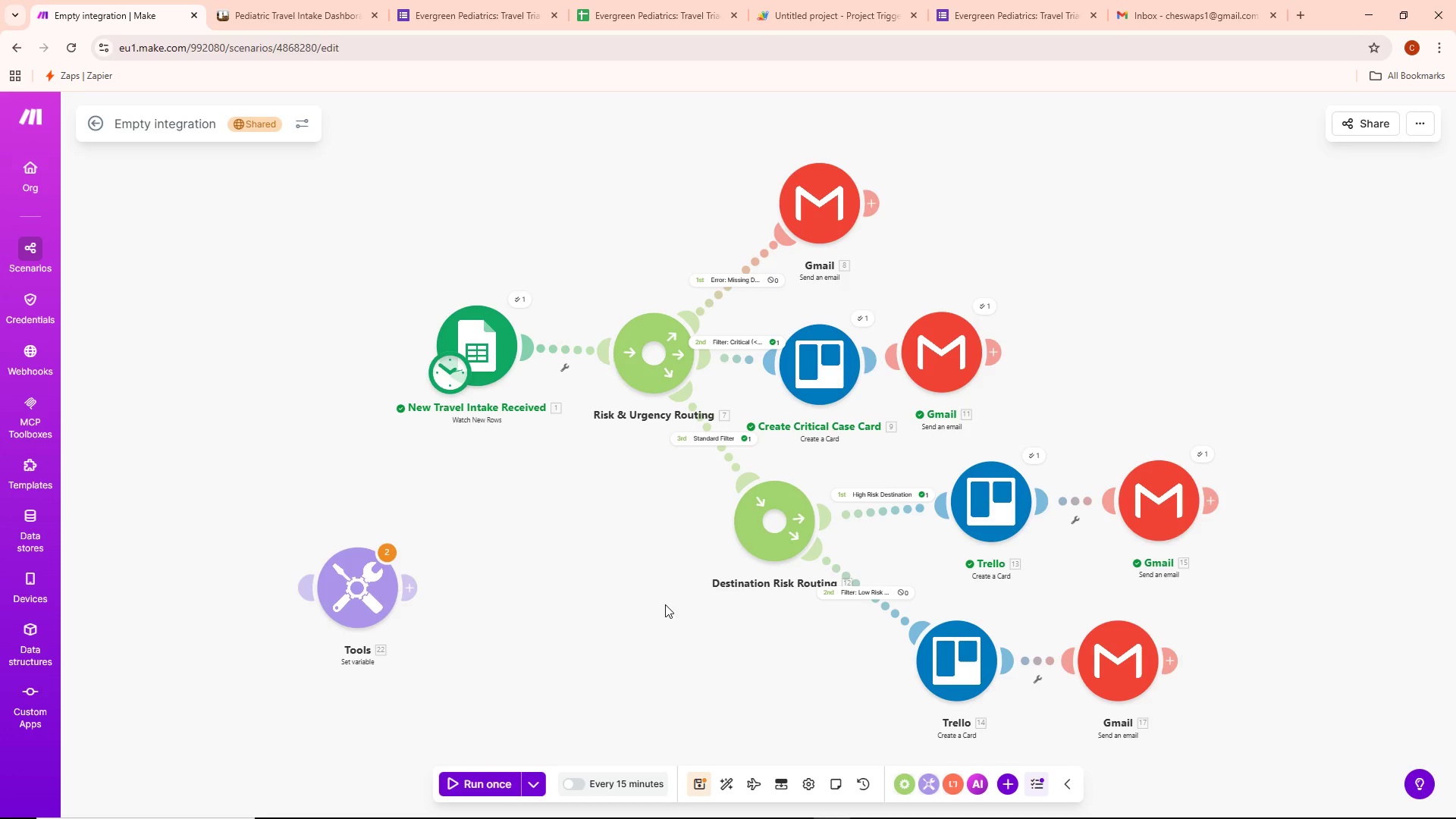 
left_click([1039, 458])
 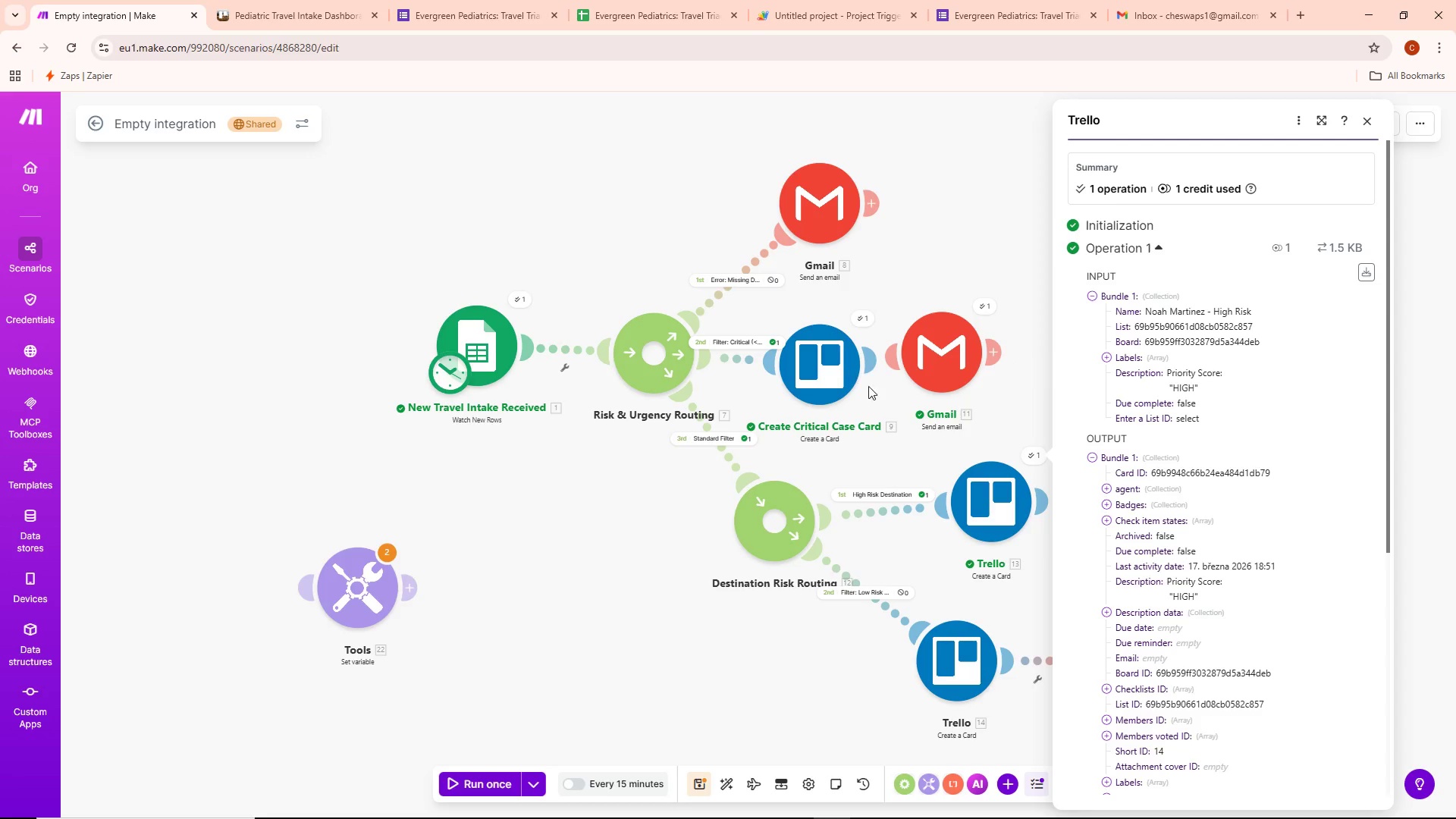 
left_click([524, 298])
 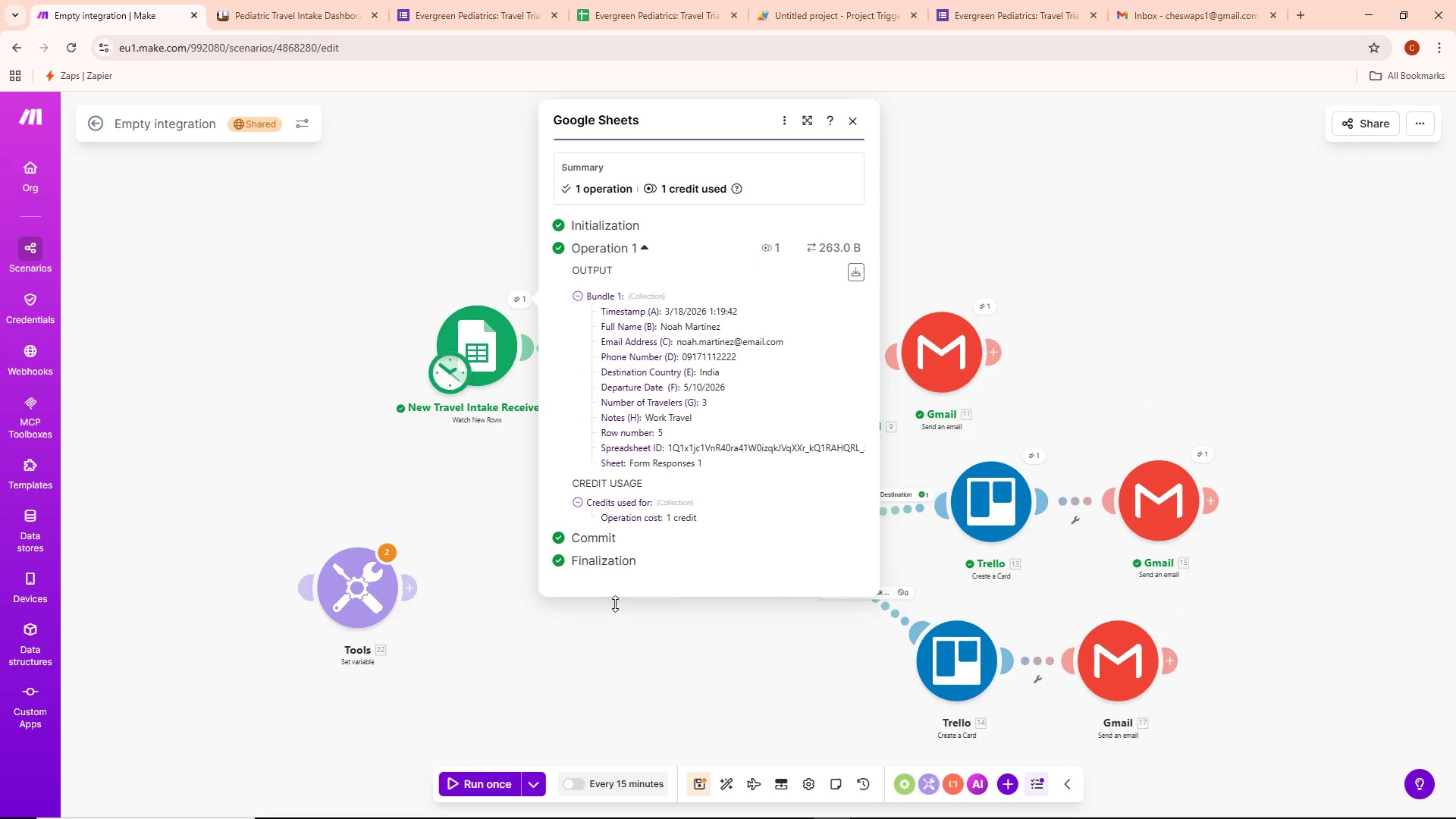 
left_click([657, 681])
 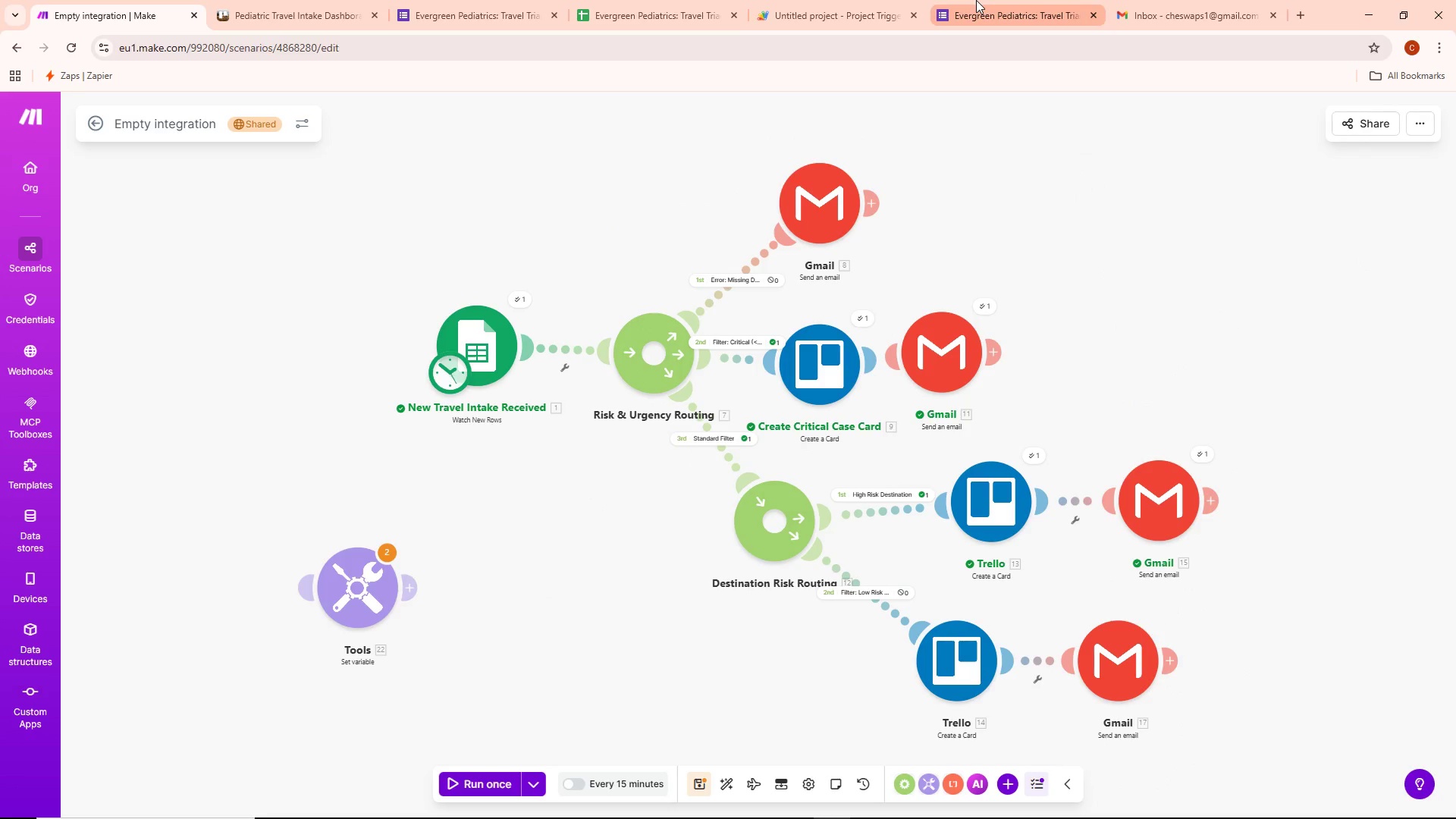 
left_click([302, 4])
 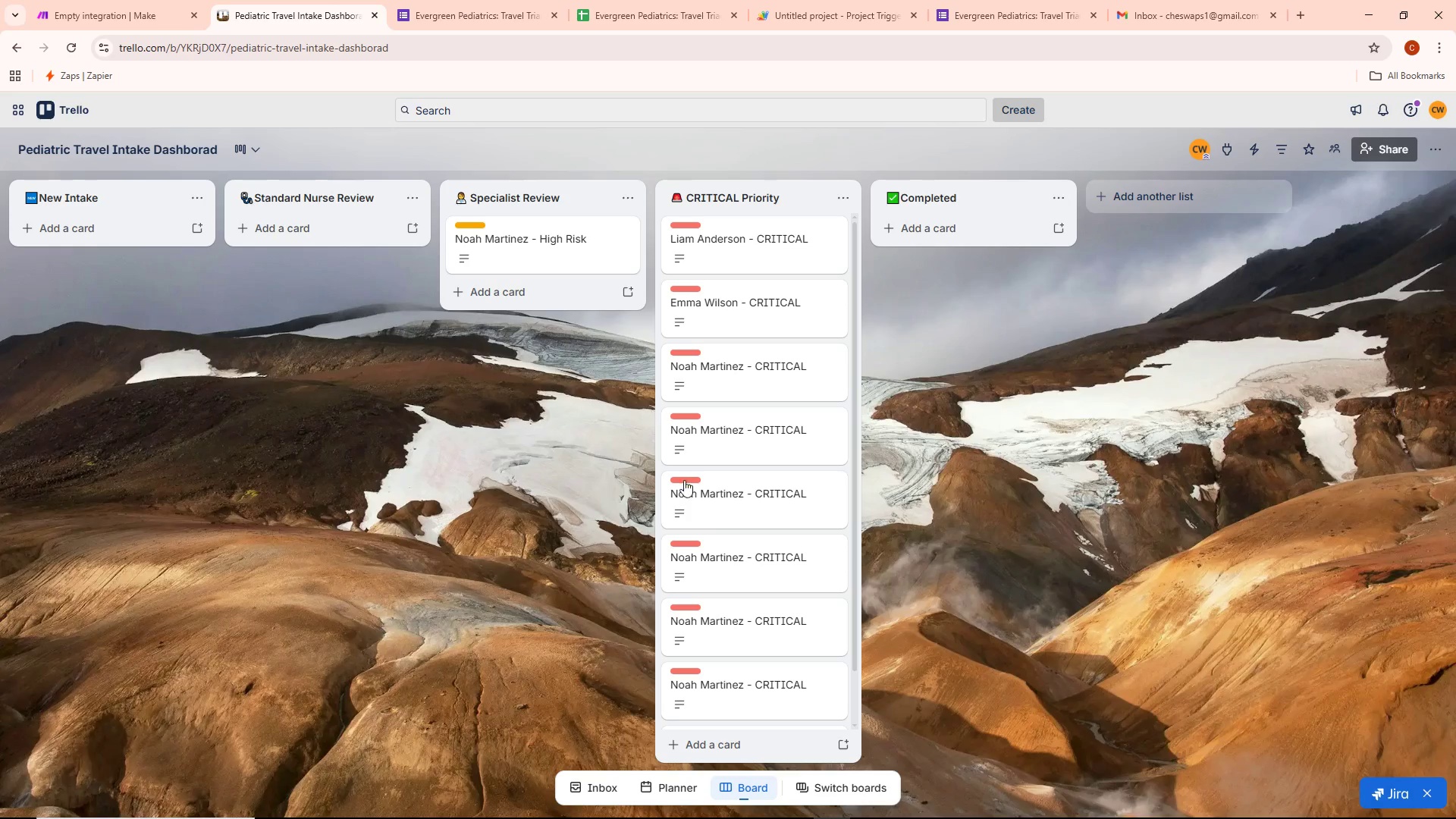 
right_click([721, 667])
 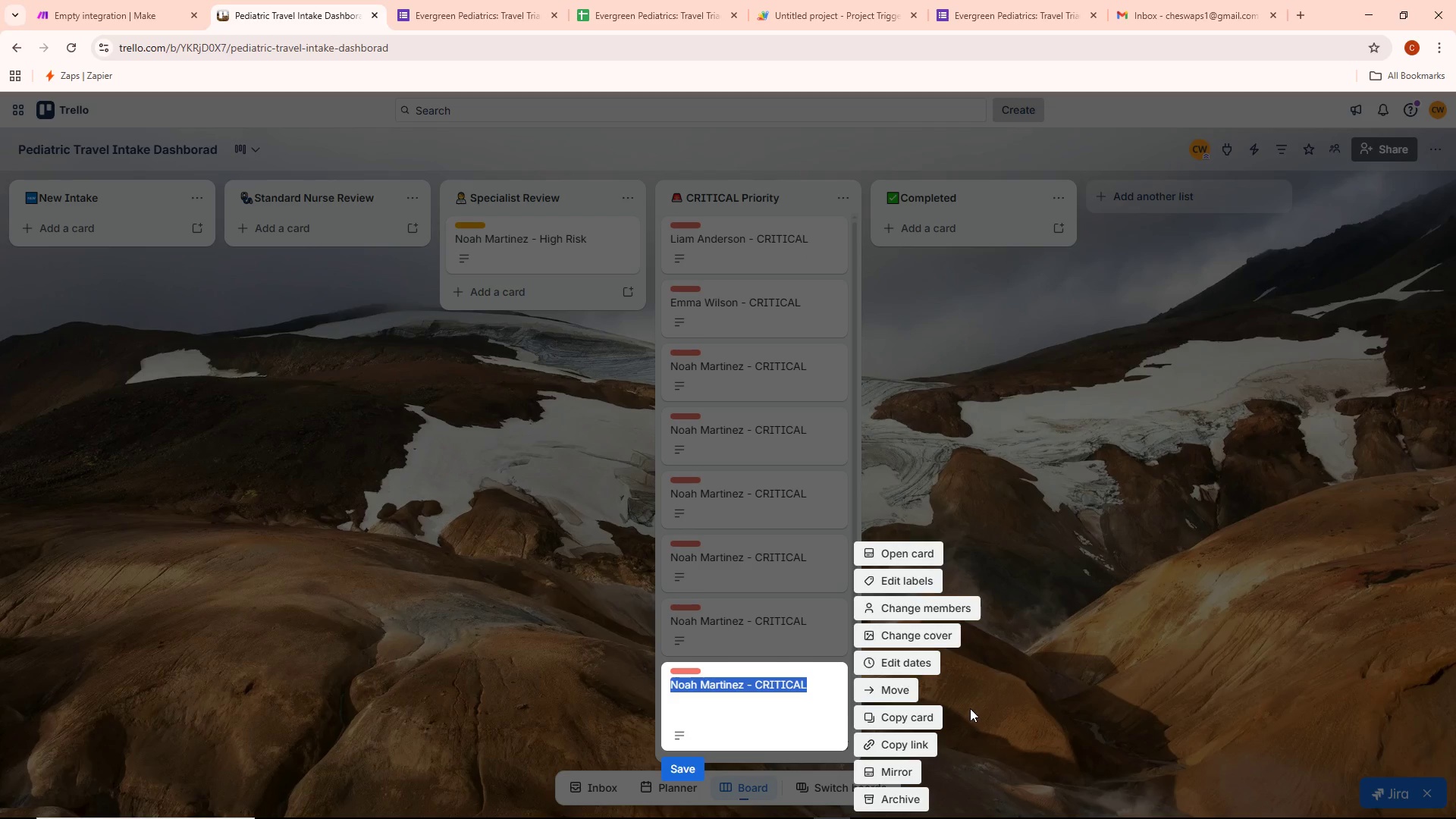 
wait(8.98)
 